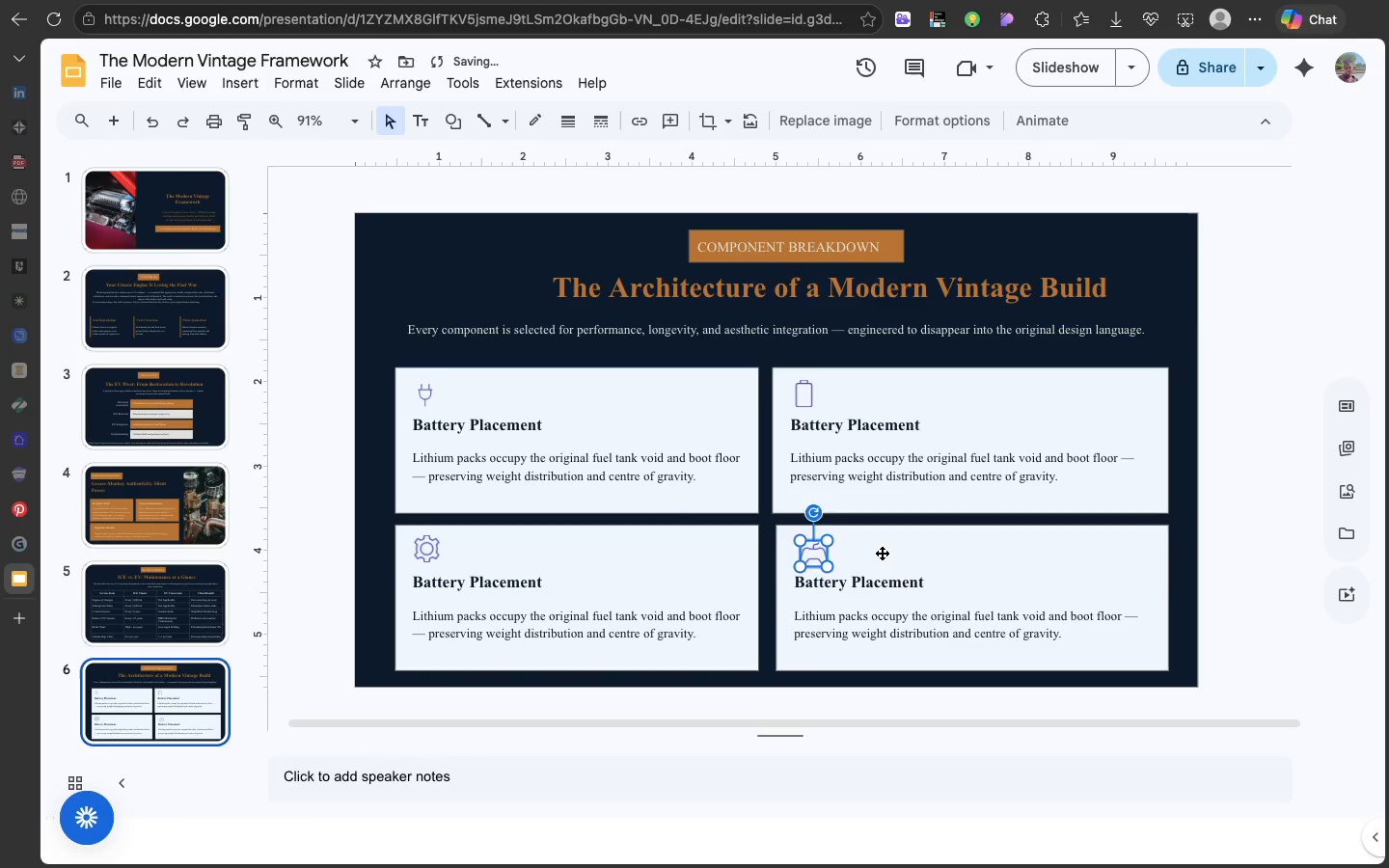 
left_click([882, 553])
 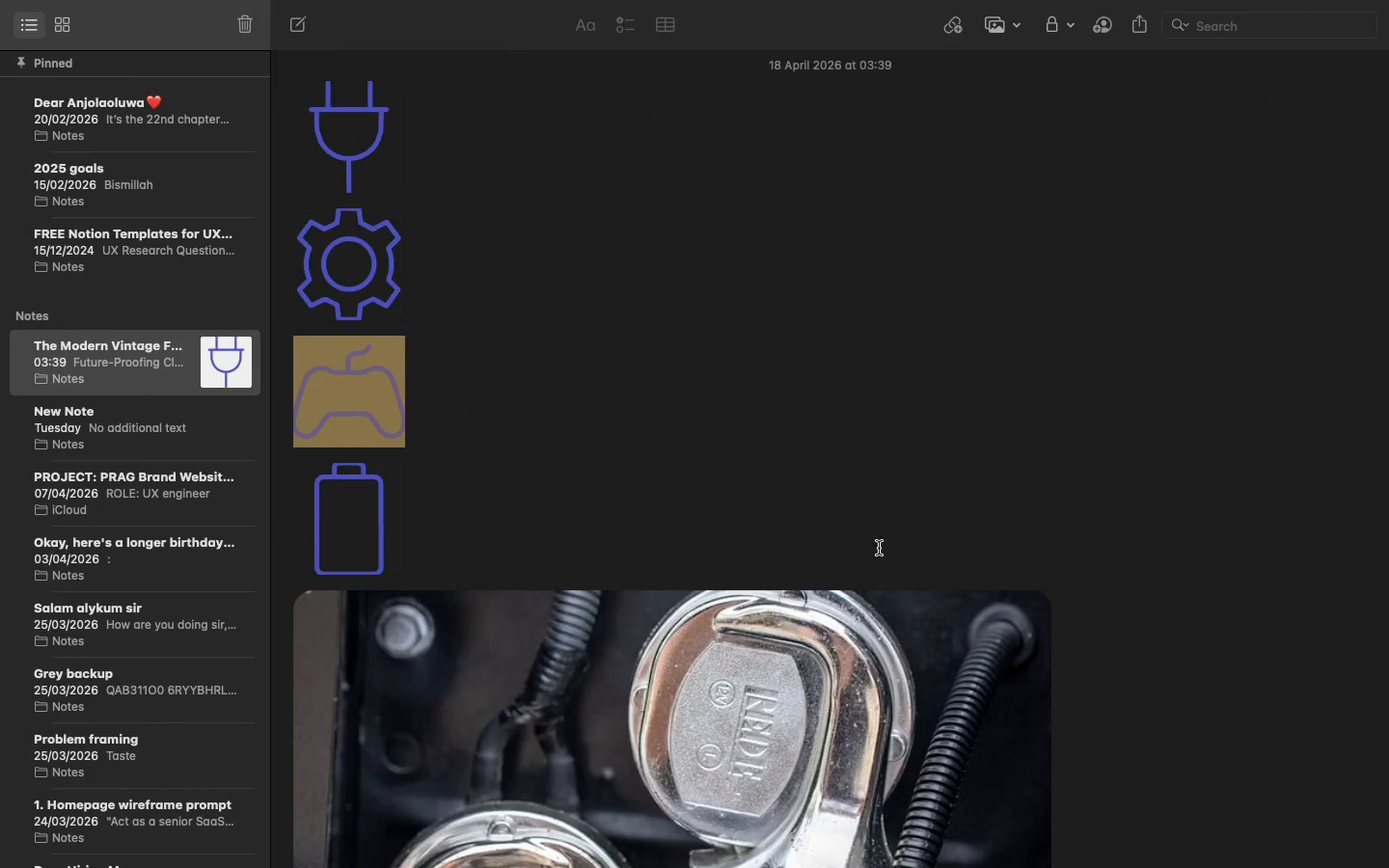 
wait(12.74)
 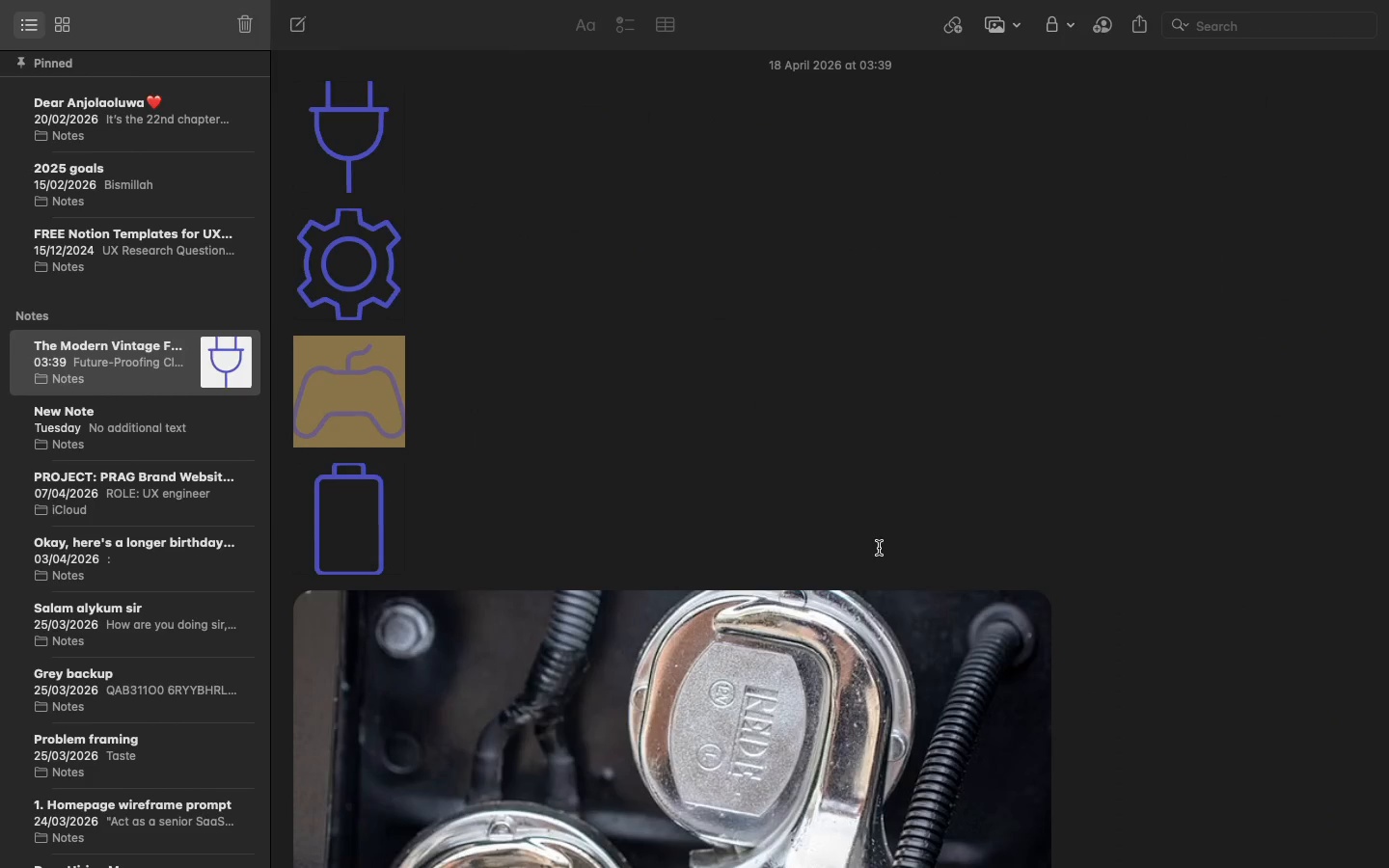 
scroll: coordinate [879, 548], scroll_direction: down, amount: 256.0
 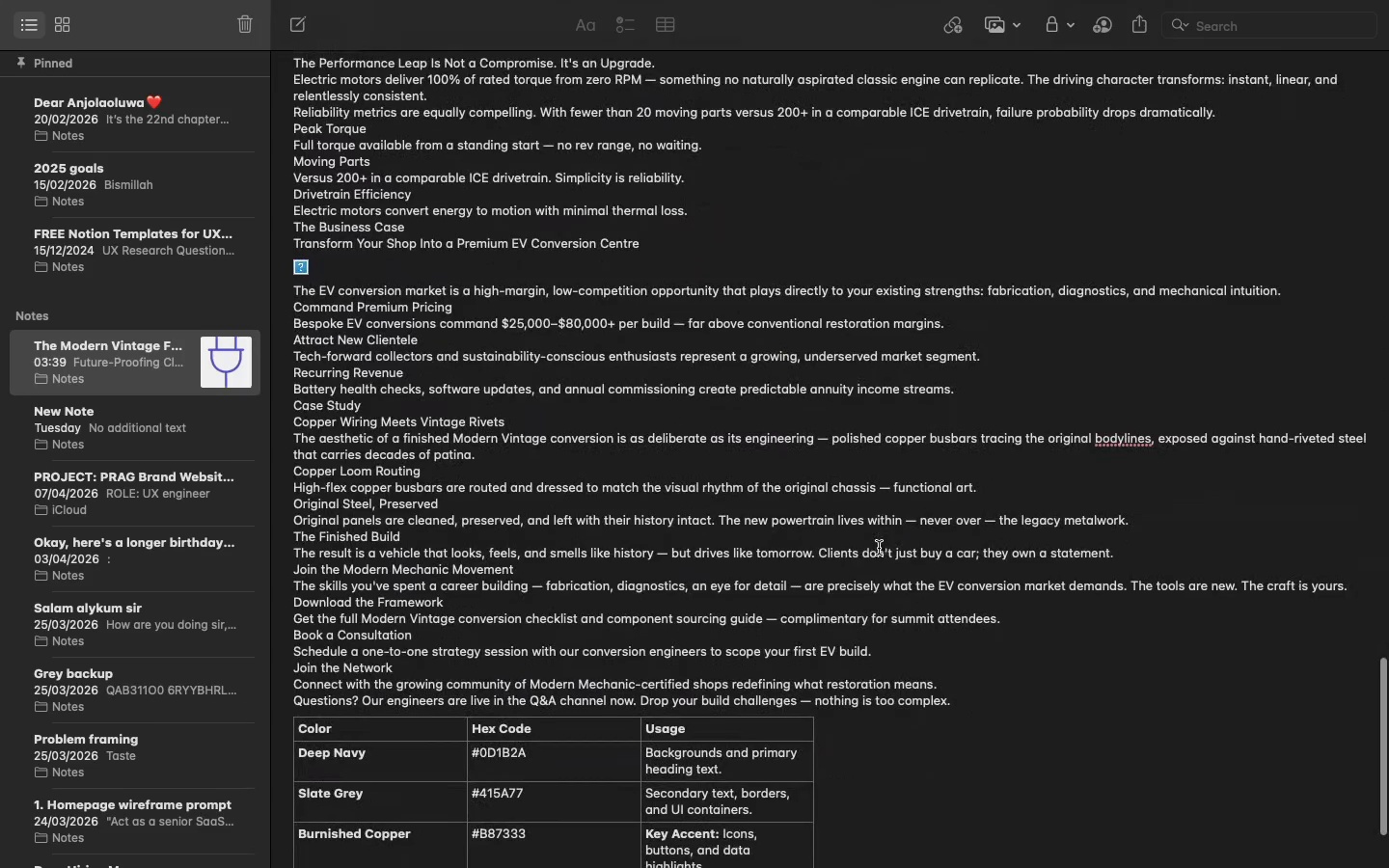 
scroll: coordinate [879, 548], scroll_direction: up, amount: 103.0
 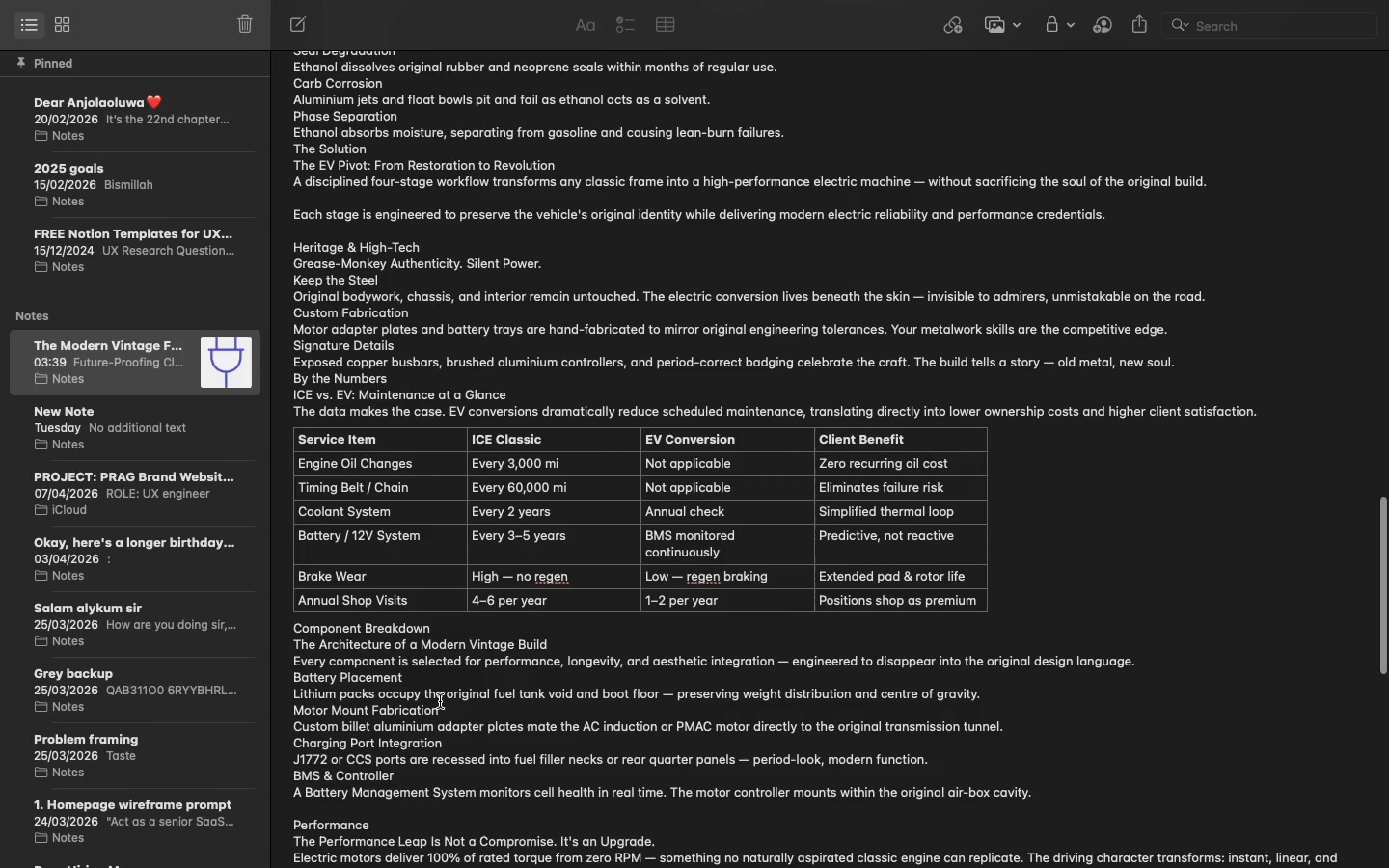 
double_click([439, 701])
 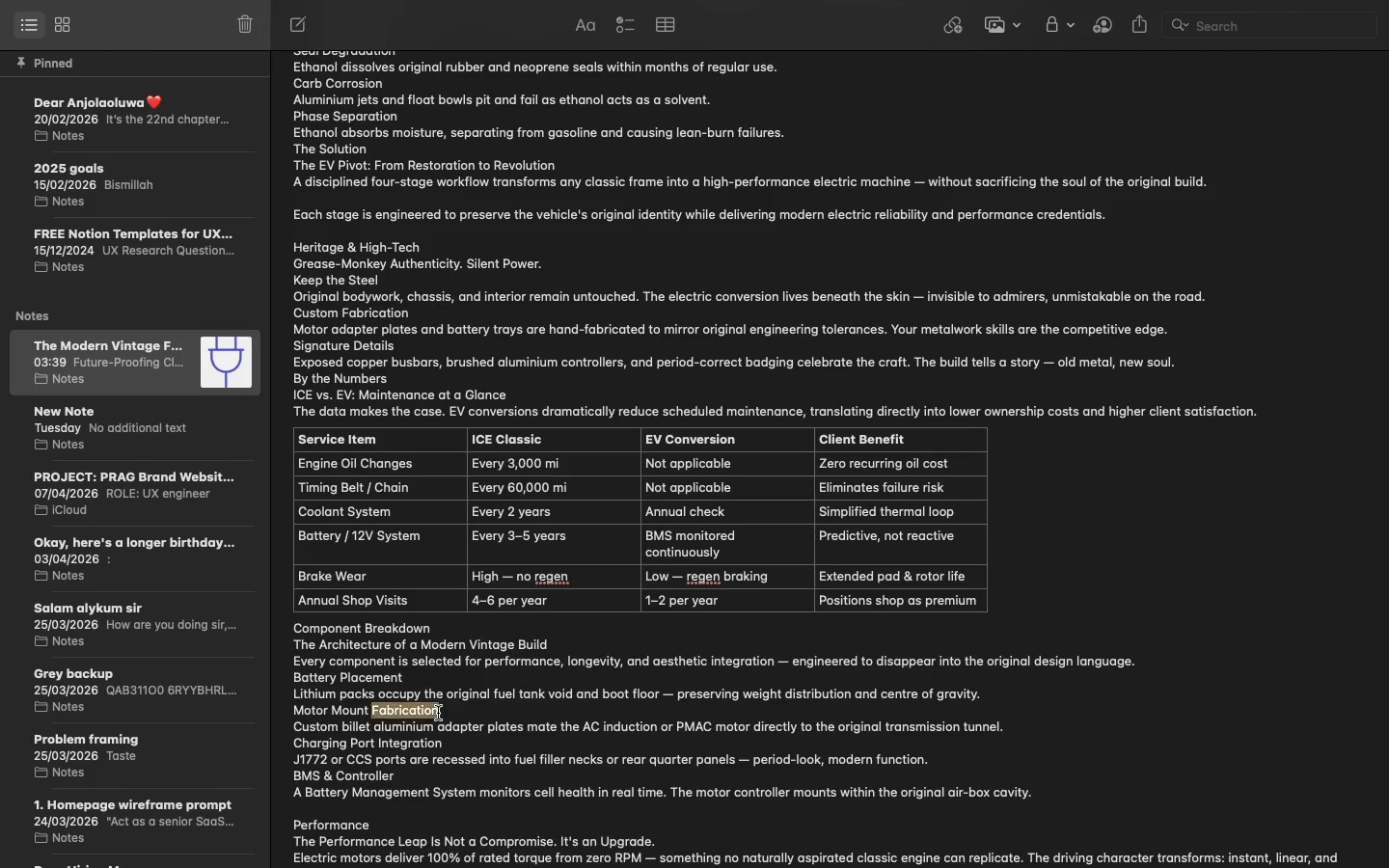 
double_click([438, 713])
 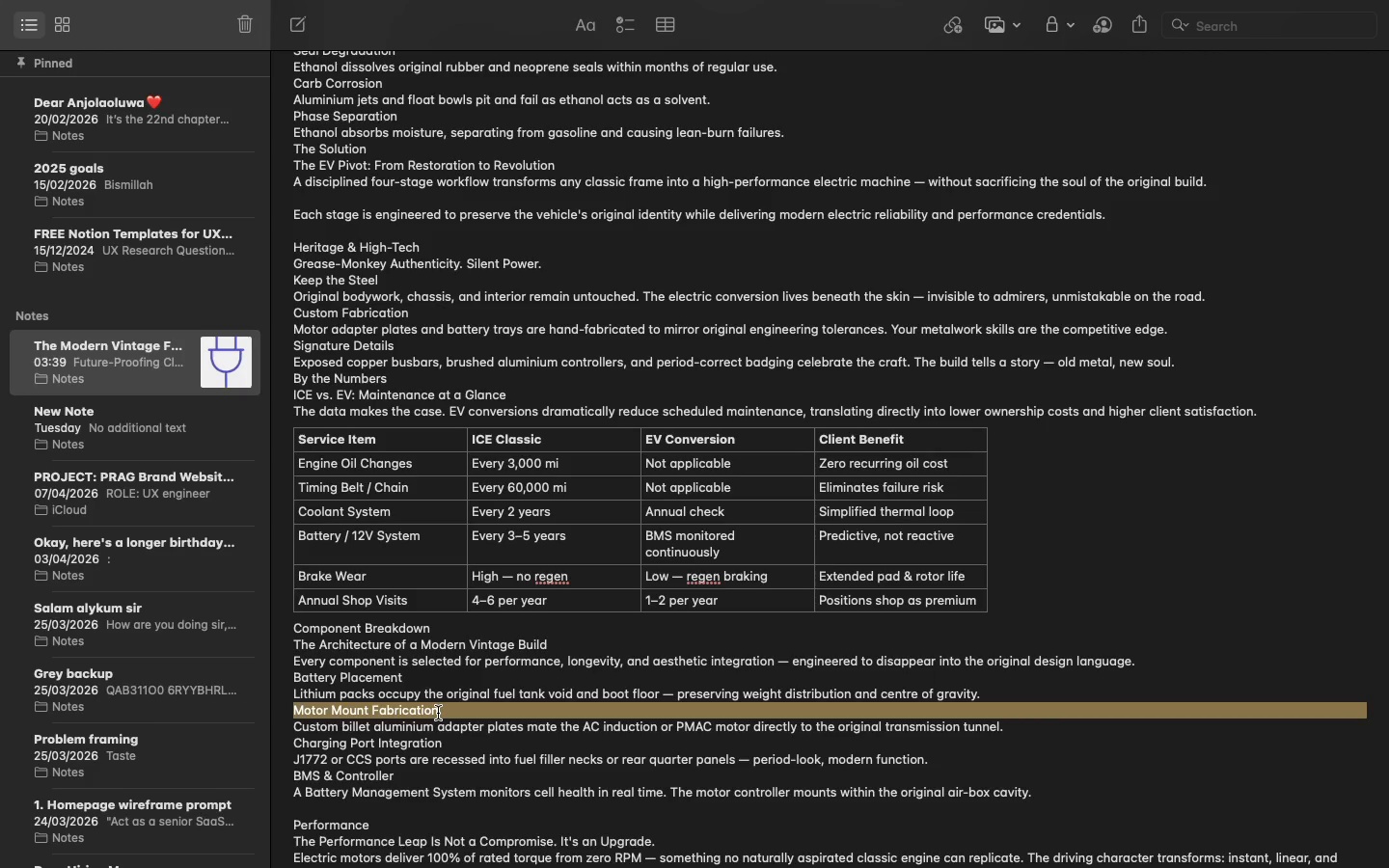 
triple_click([438, 713])
 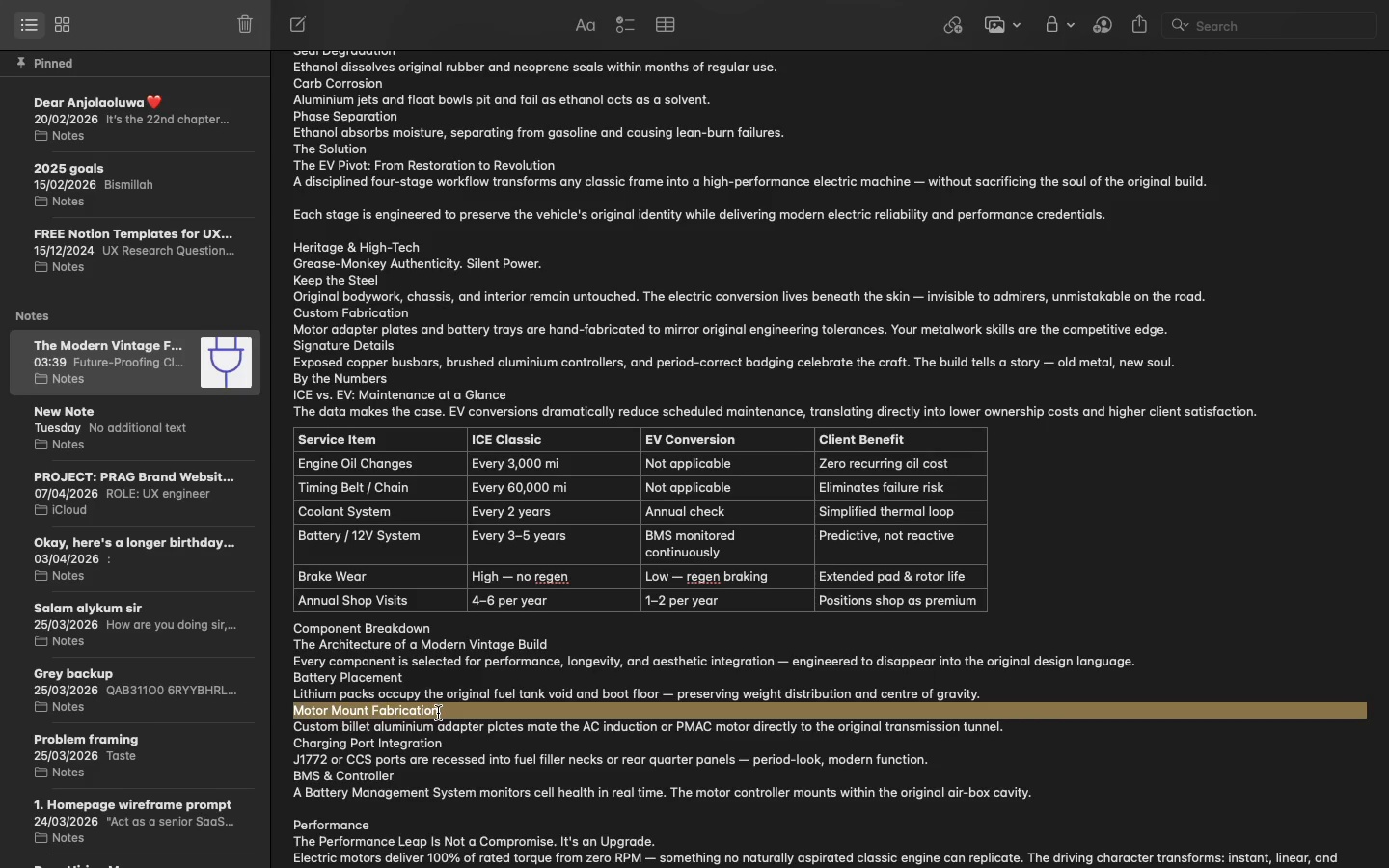 
key(Meta+C)
 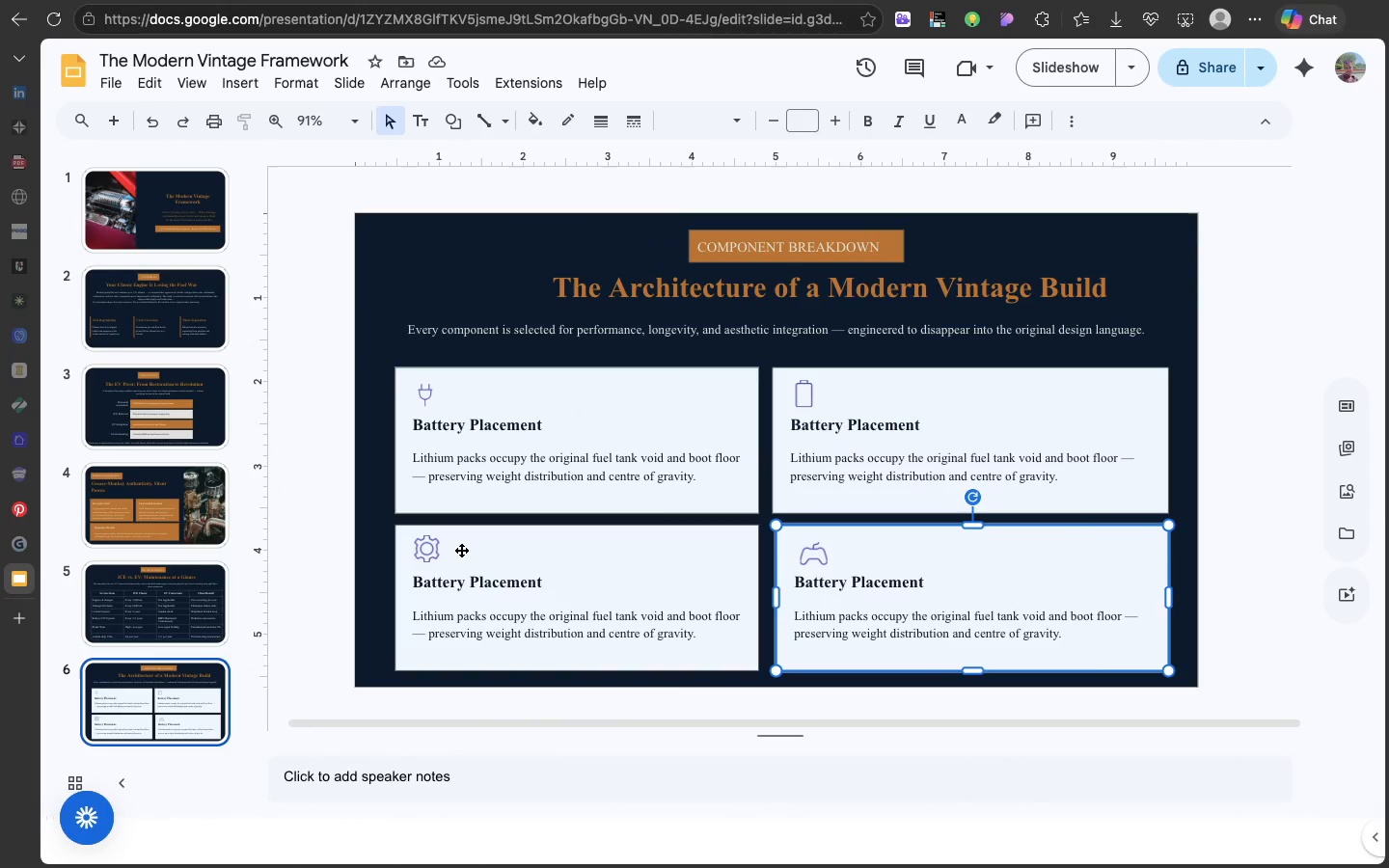 
double_click([453, 581])
 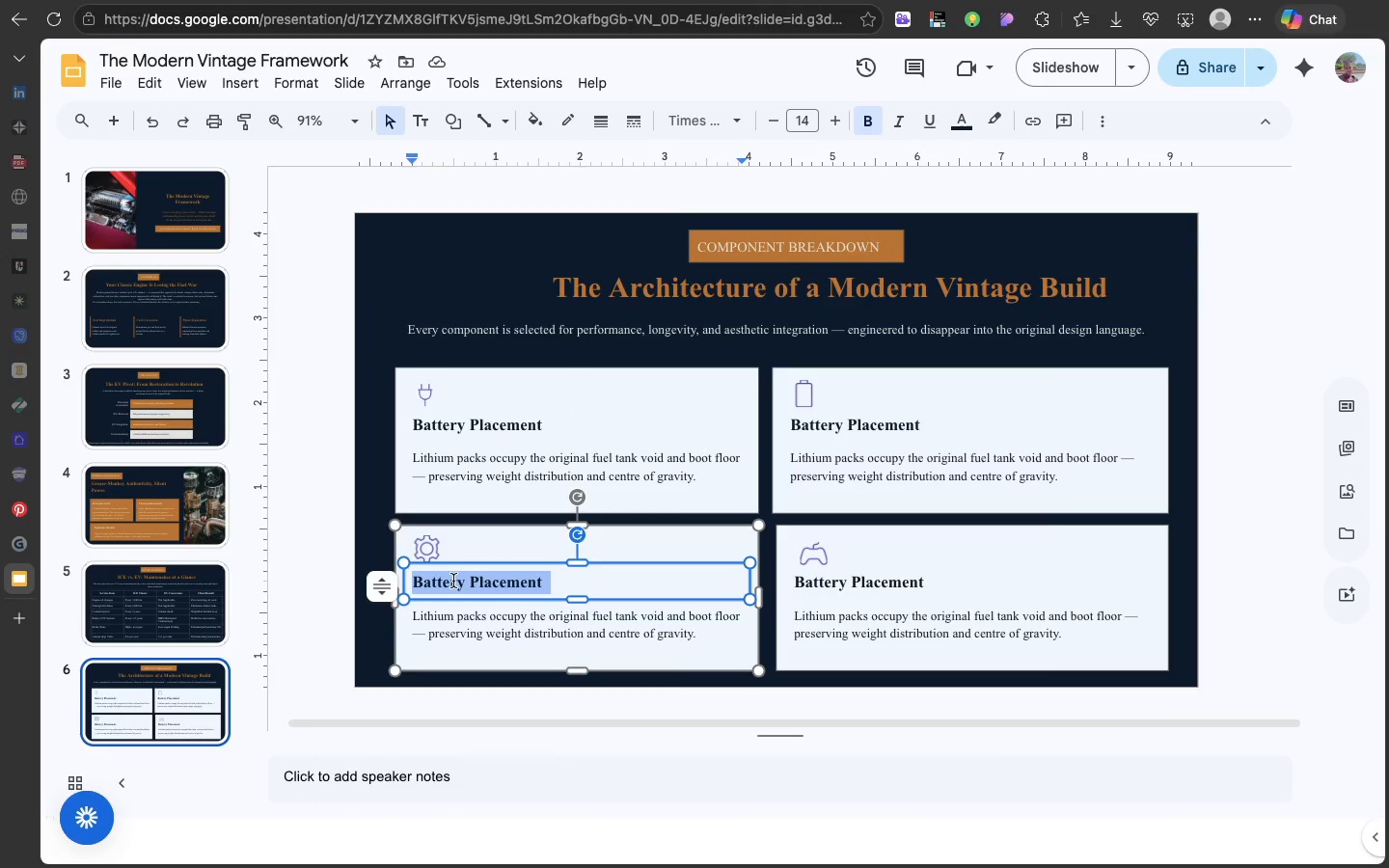 
triple_click([453, 581])
 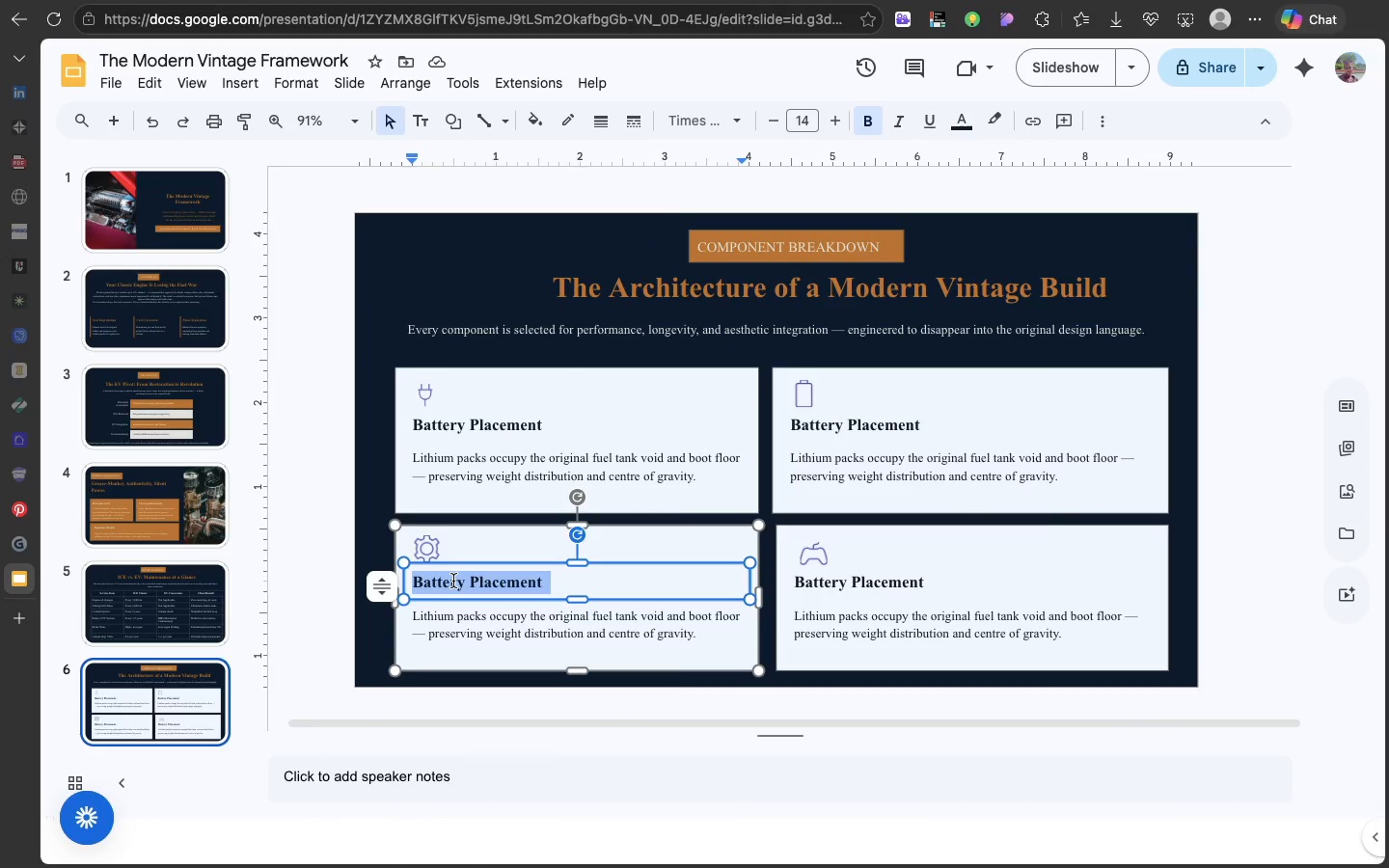 
key(Meta+V)
 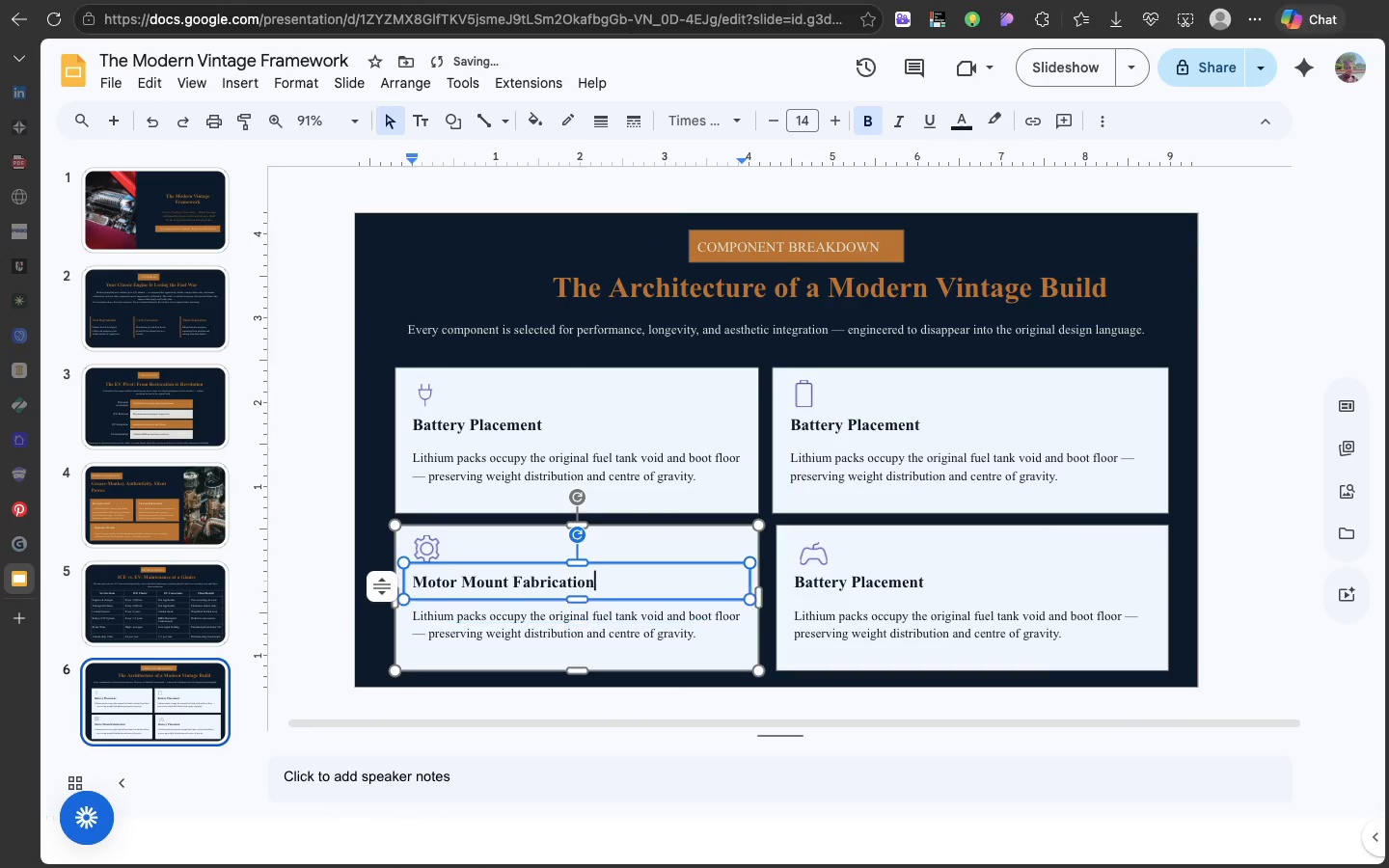 
key(Backspace)
 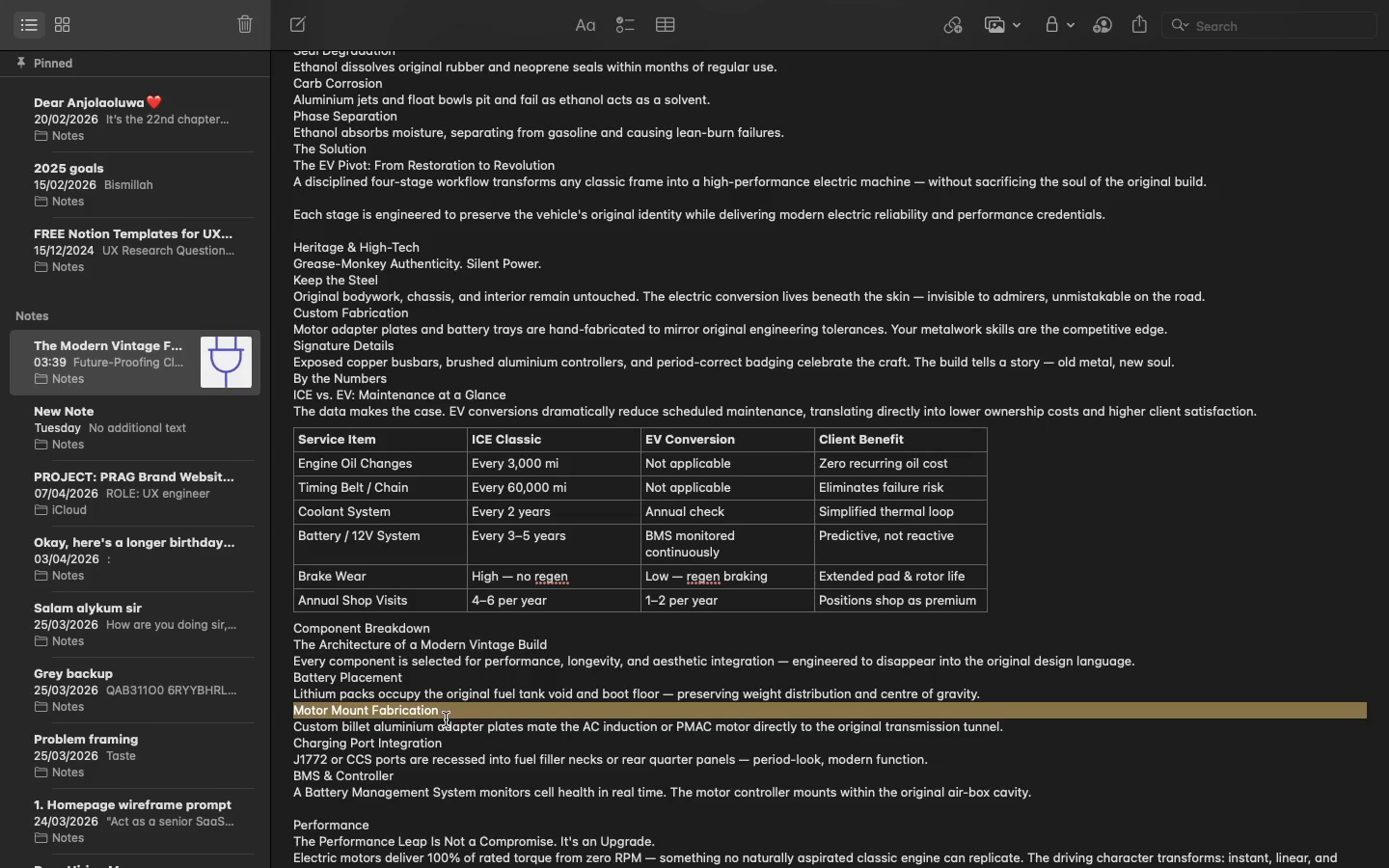 
double_click([445, 723])
 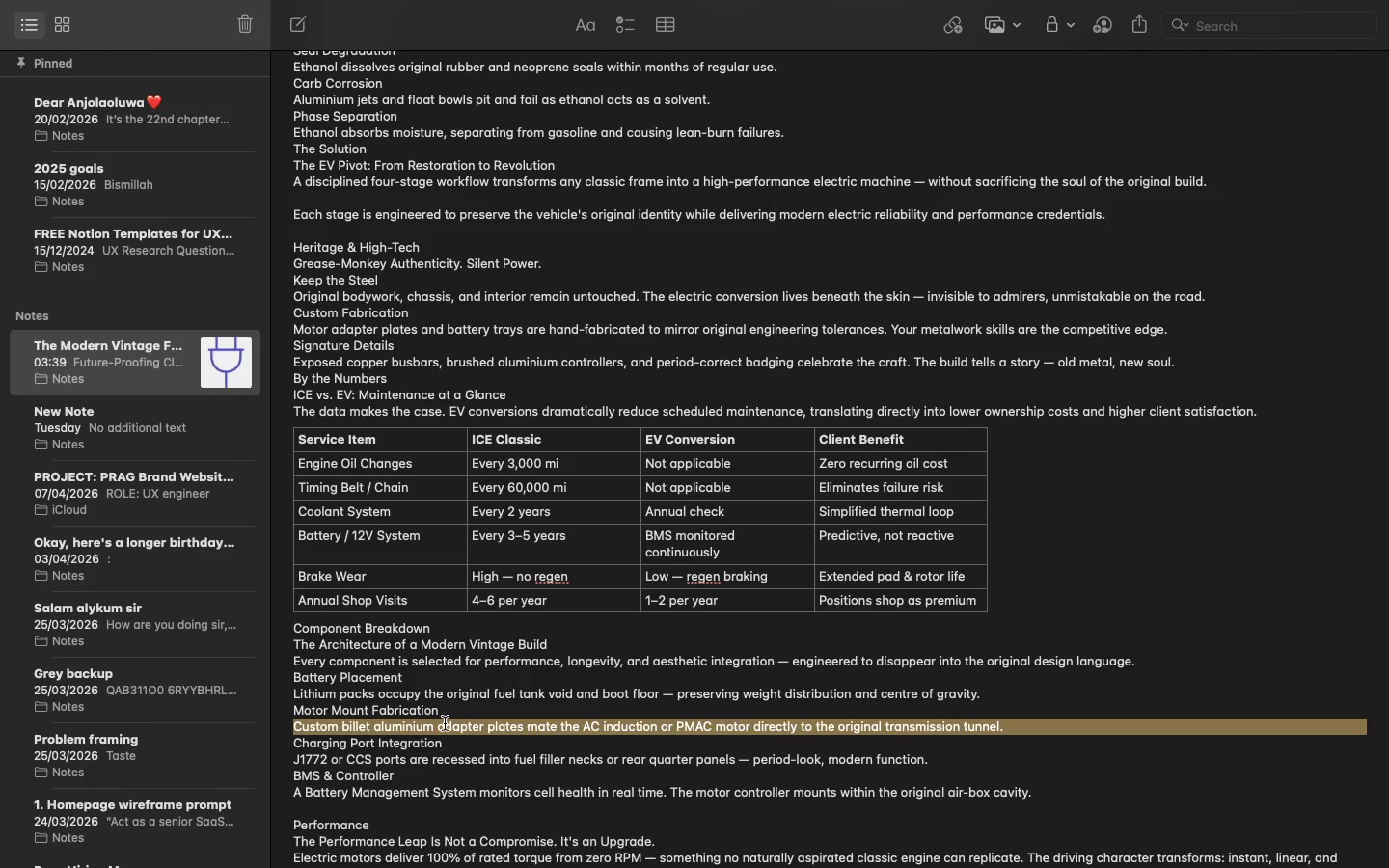 
triple_click([445, 723])
 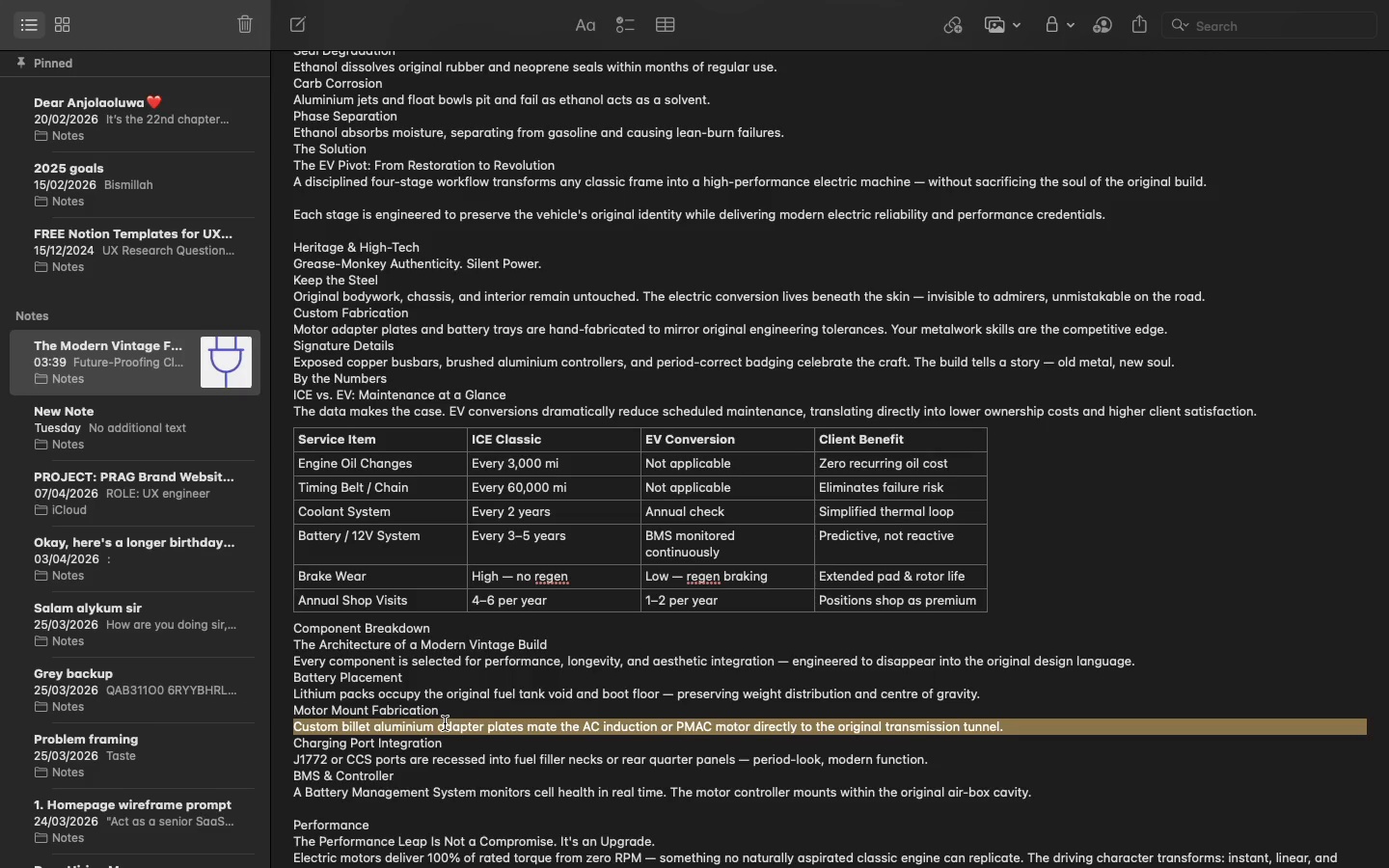 
key(Meta+C)
 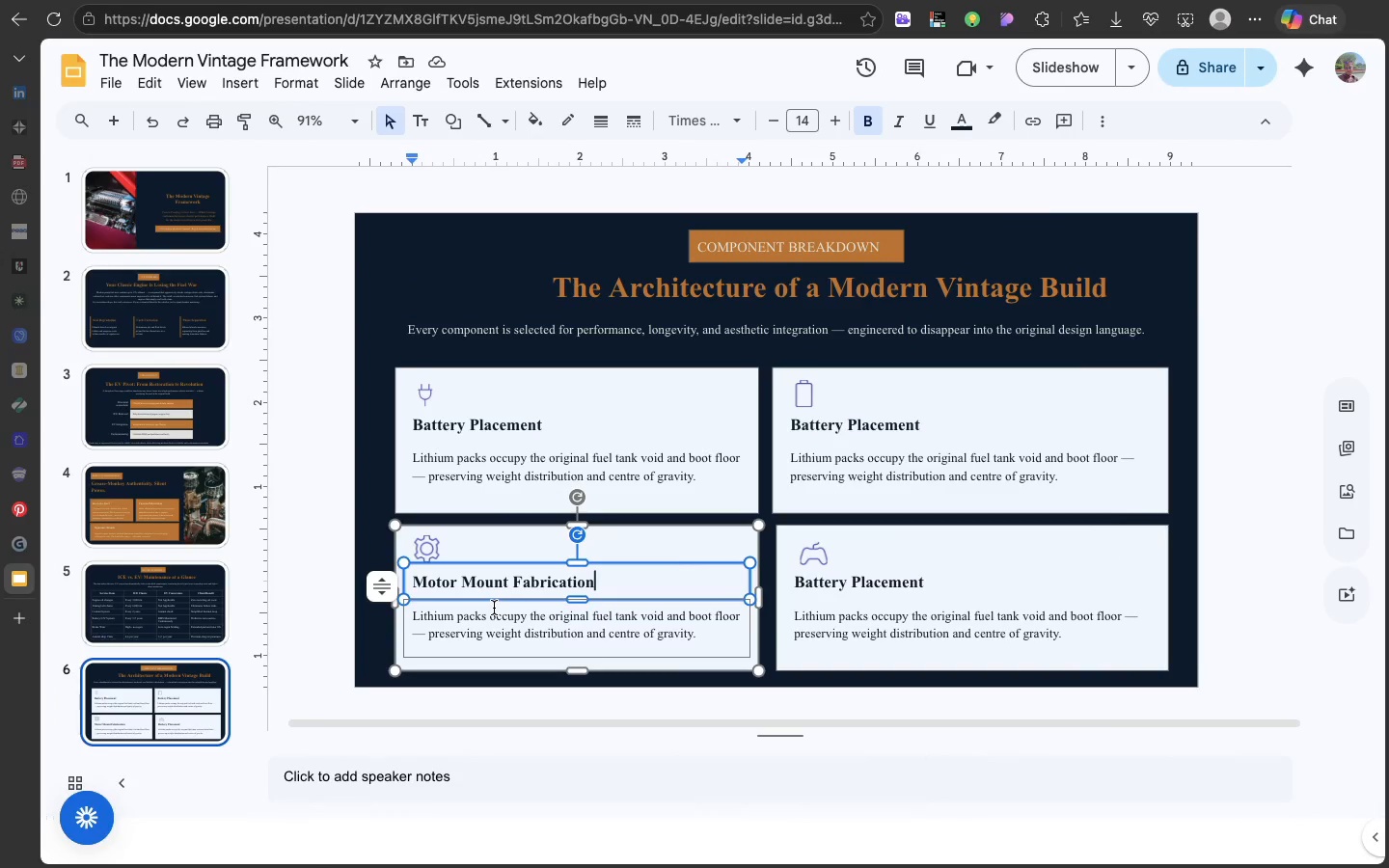 
double_click([494, 608])
 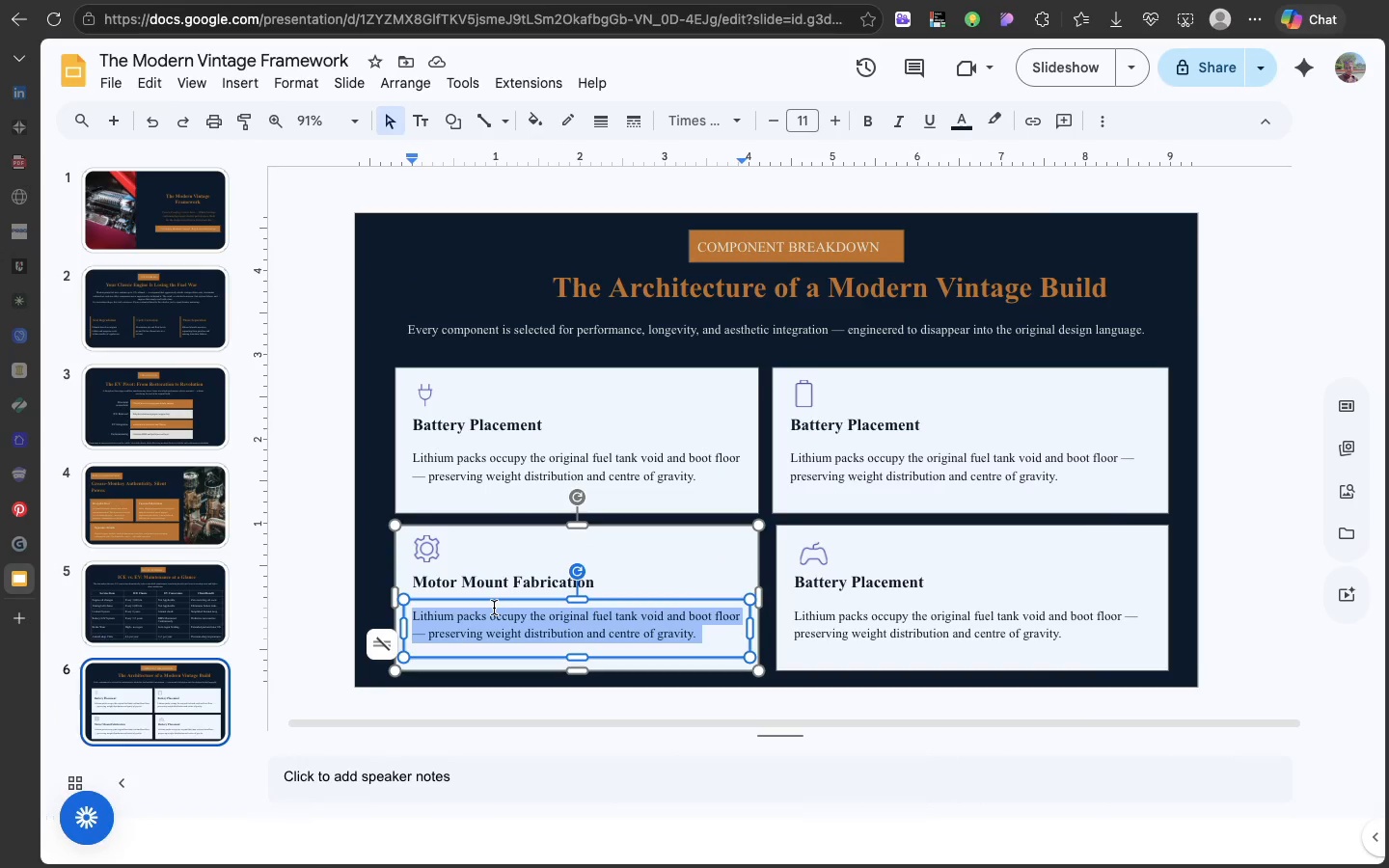 
triple_click([494, 608])
 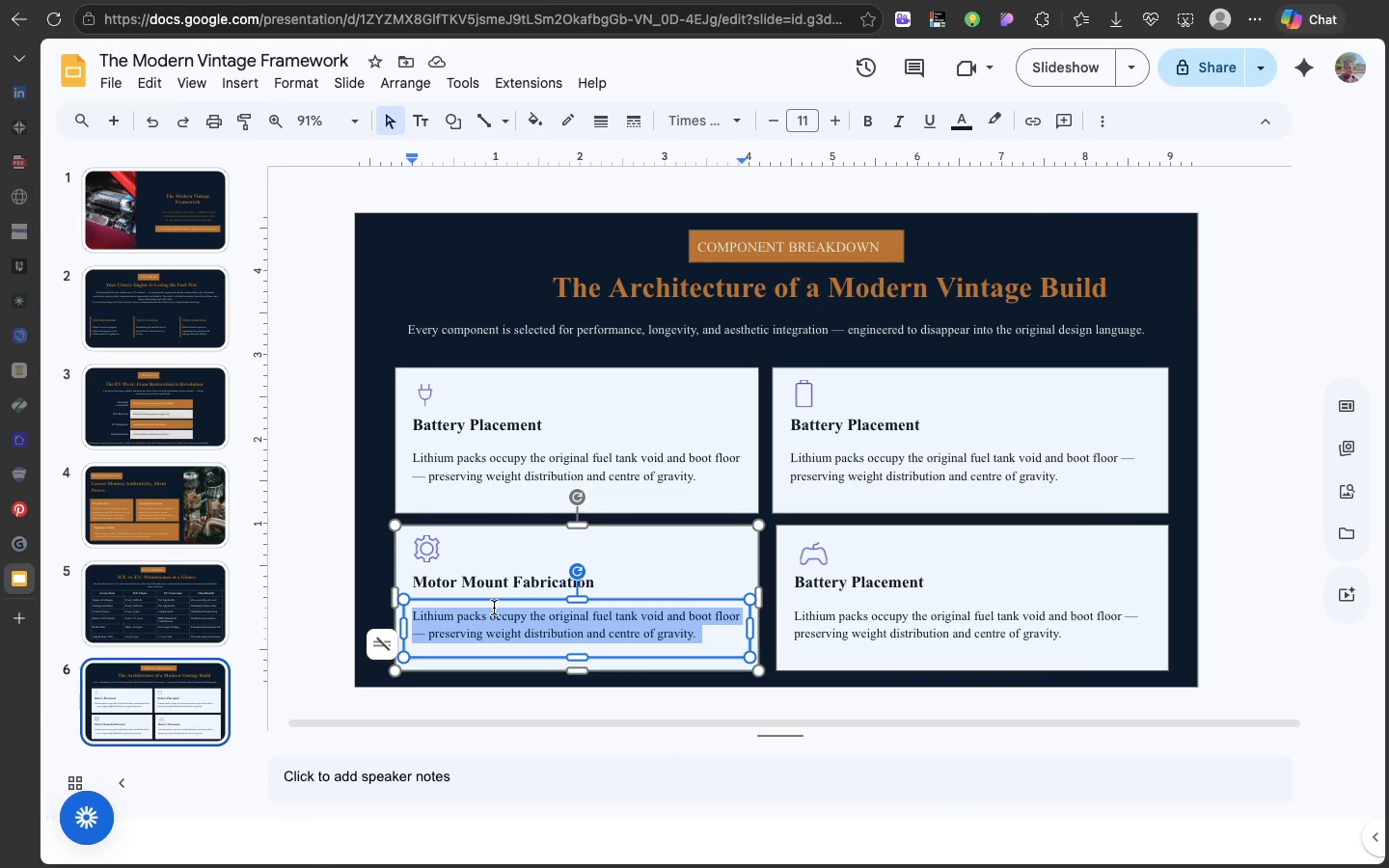 
key(Meta+V)
 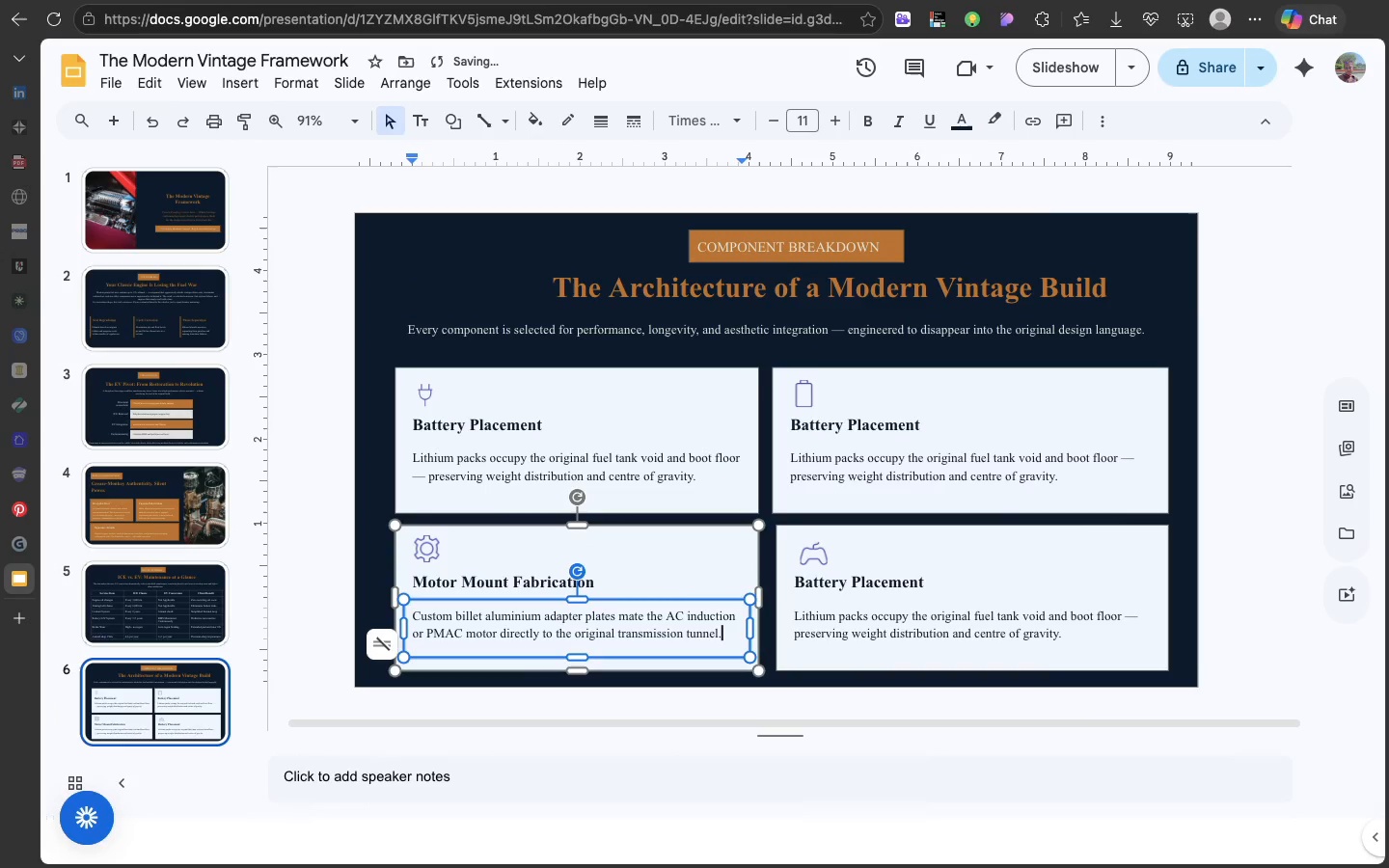 
key(Backspace)
 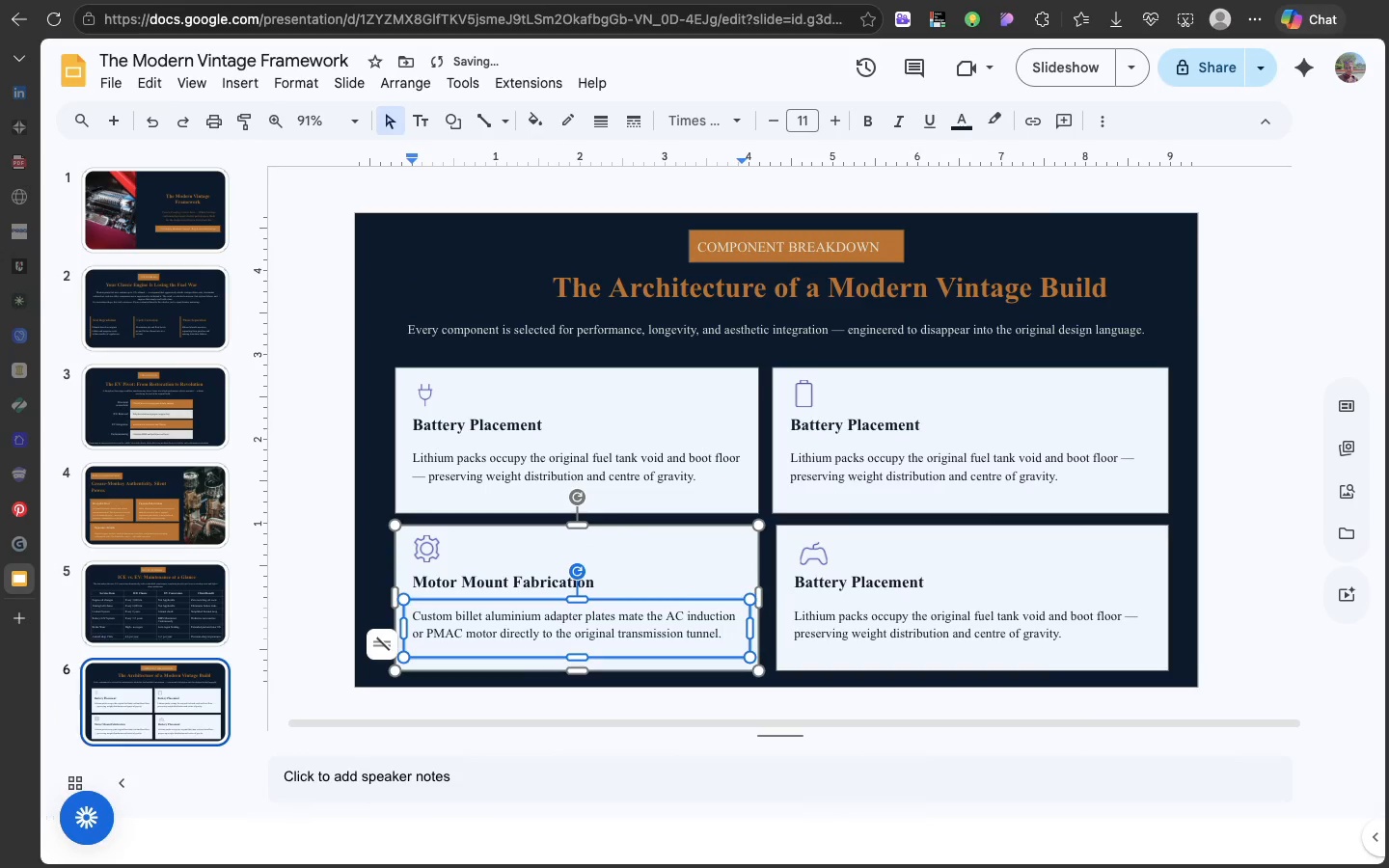 
key(Backspace)
 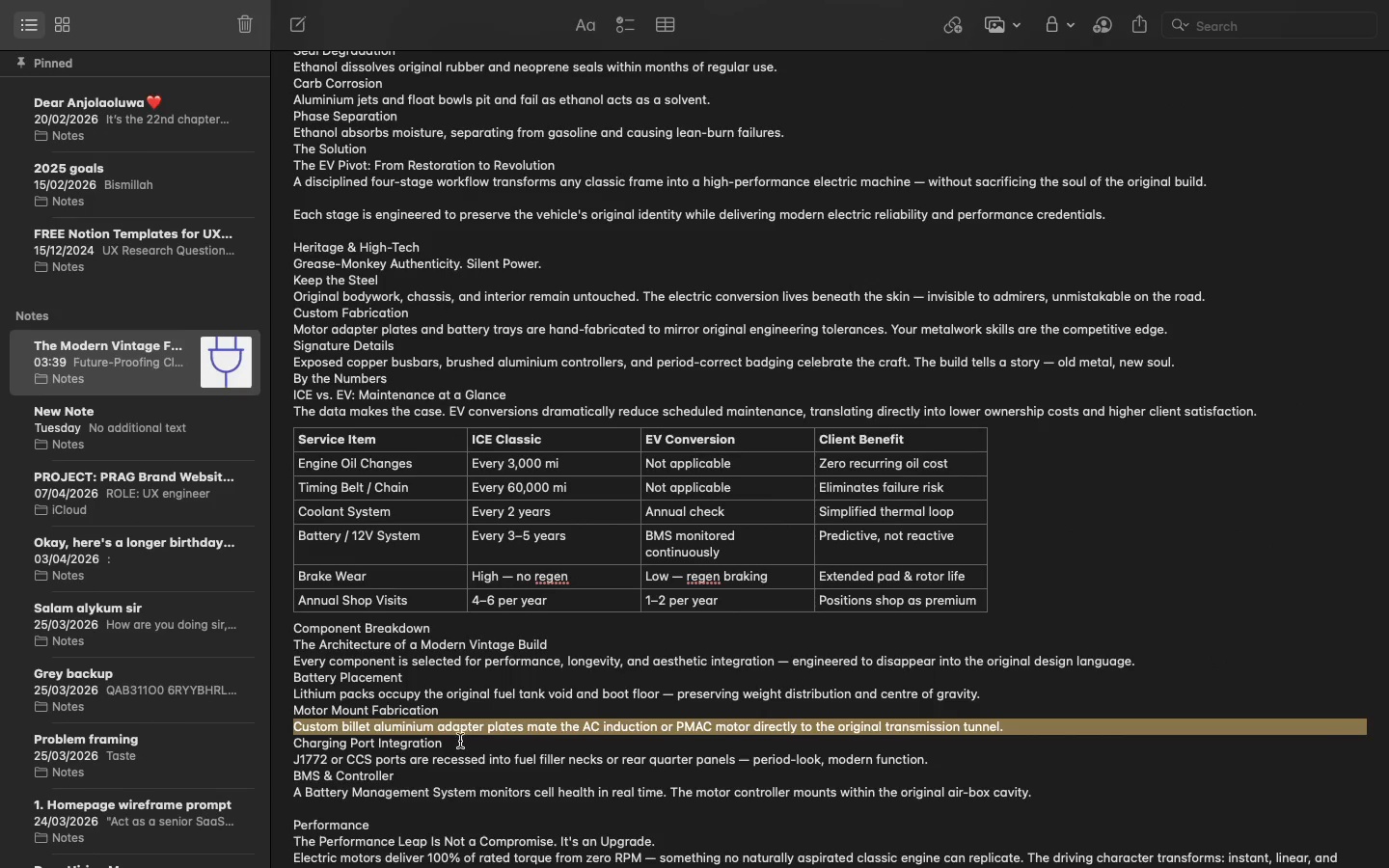 
double_click([431, 745])
 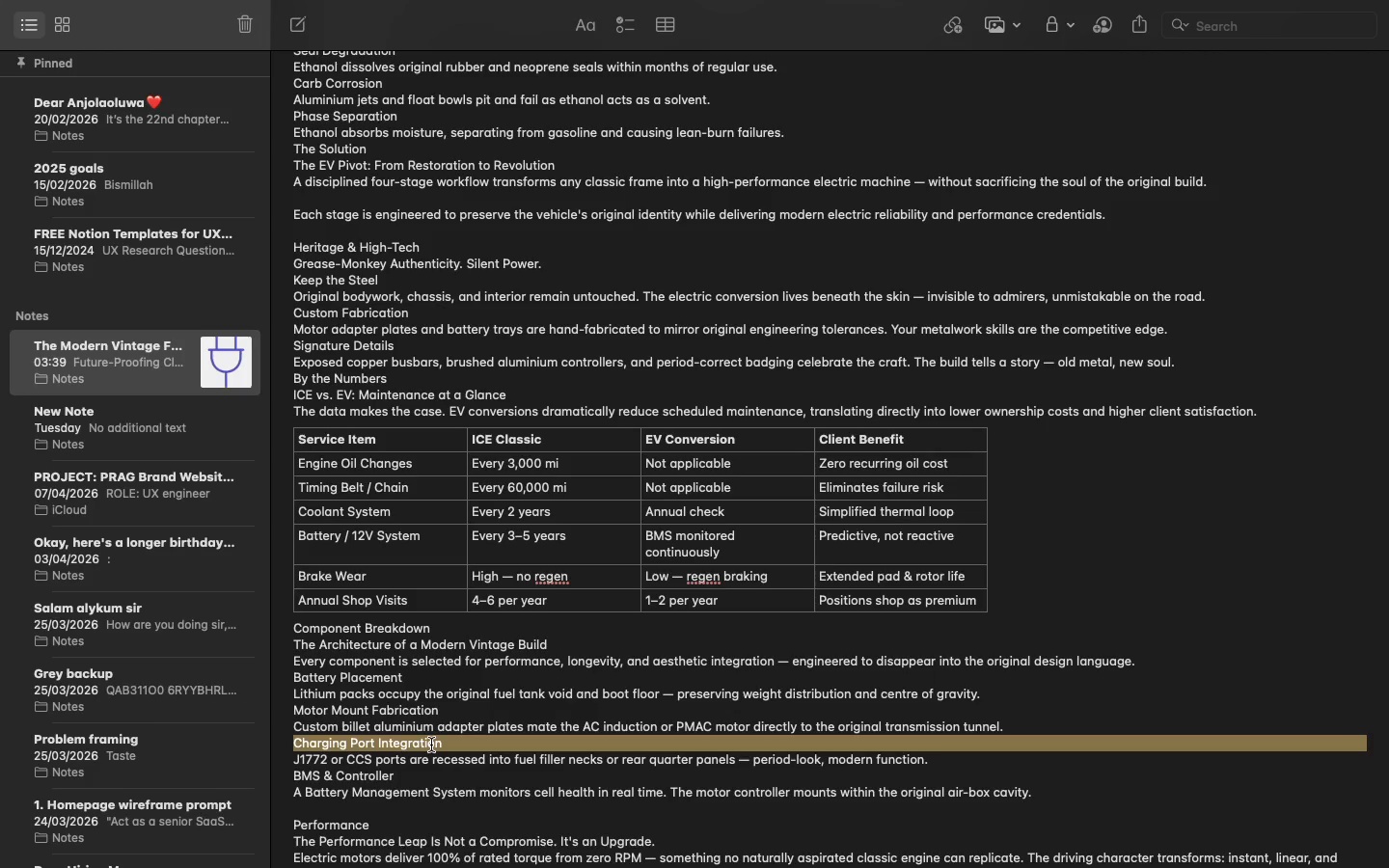 
triple_click([431, 745])
 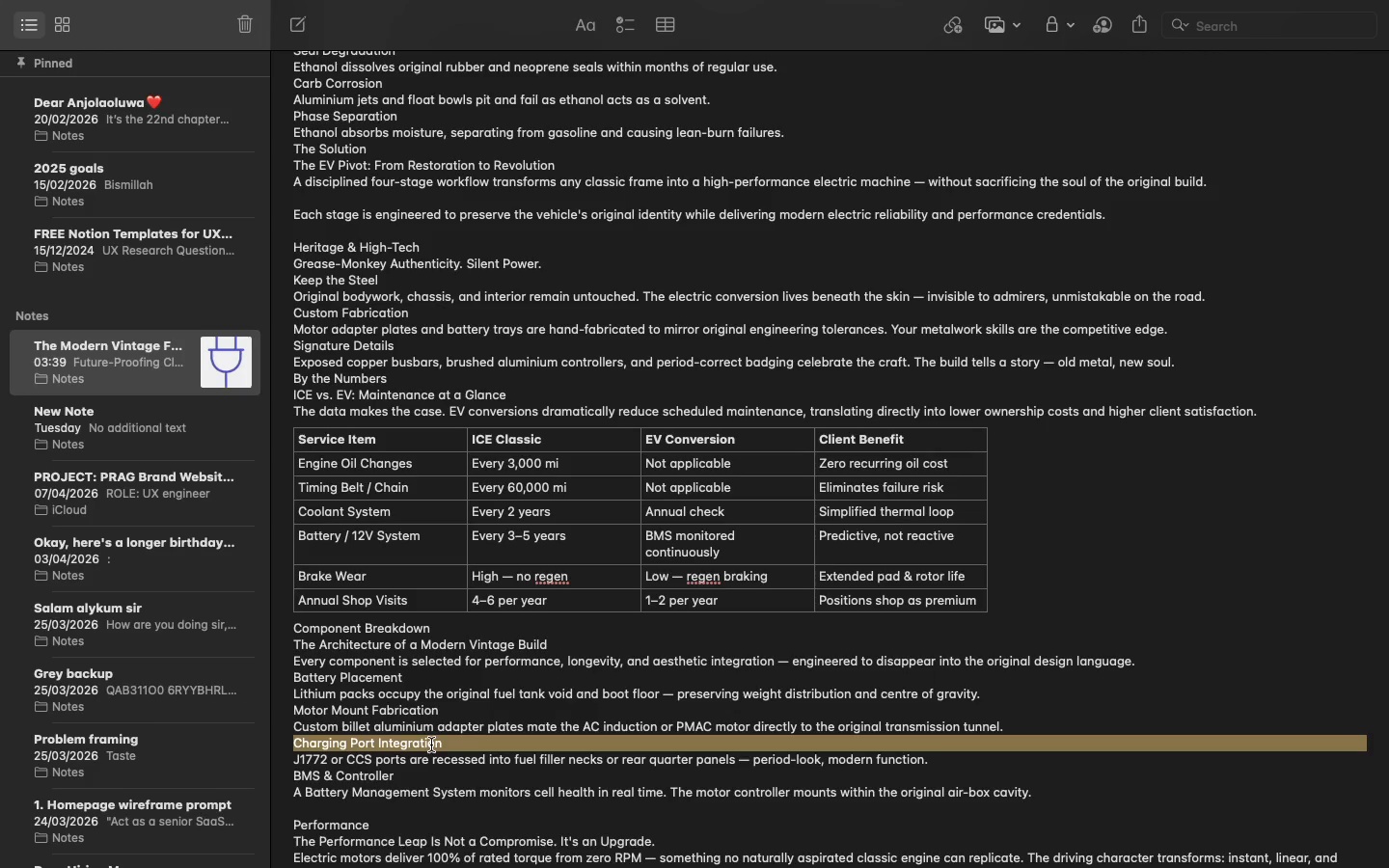 
key(Meta+C)
 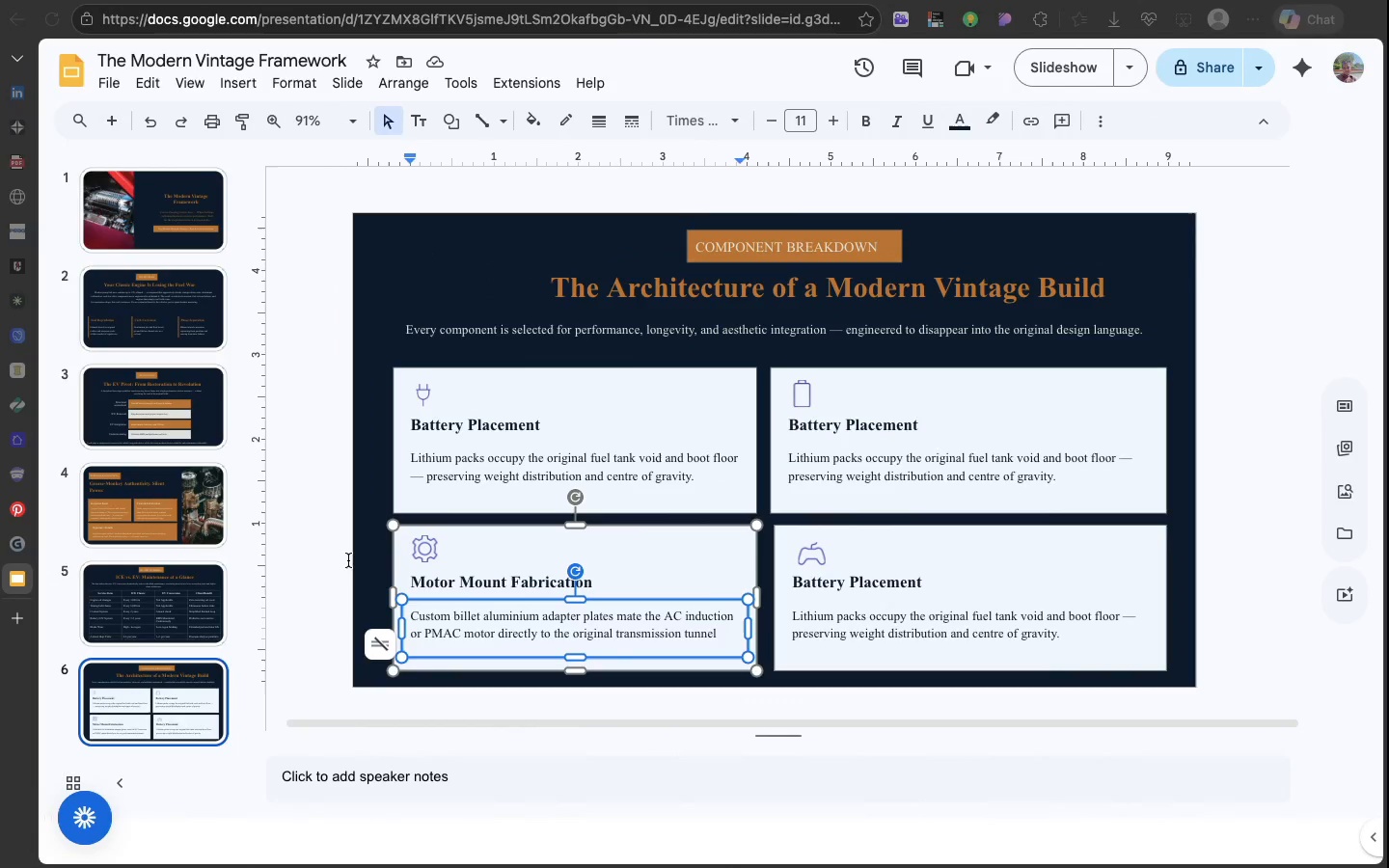 
wait(6.65)
 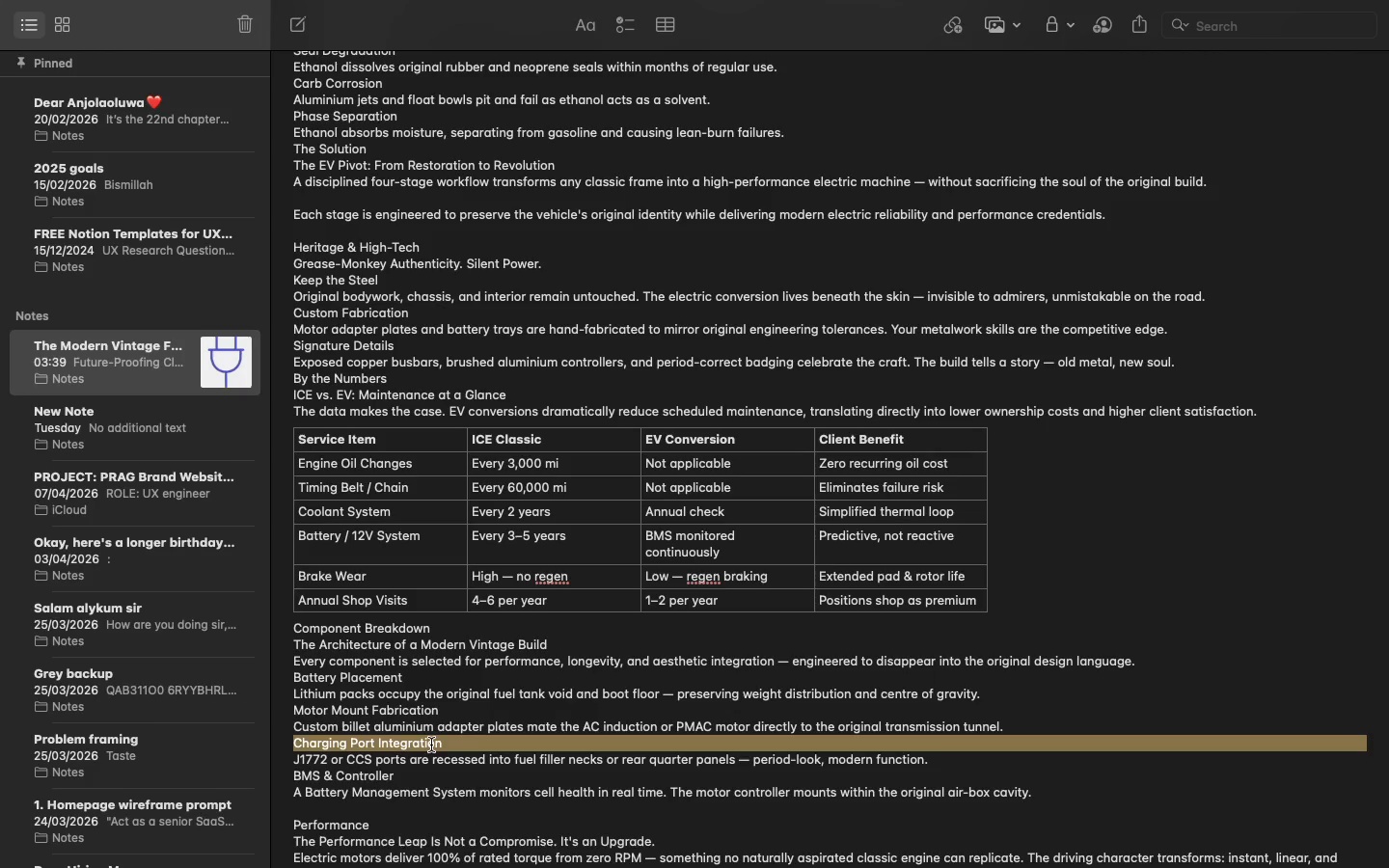 
double_click([475, 428])
 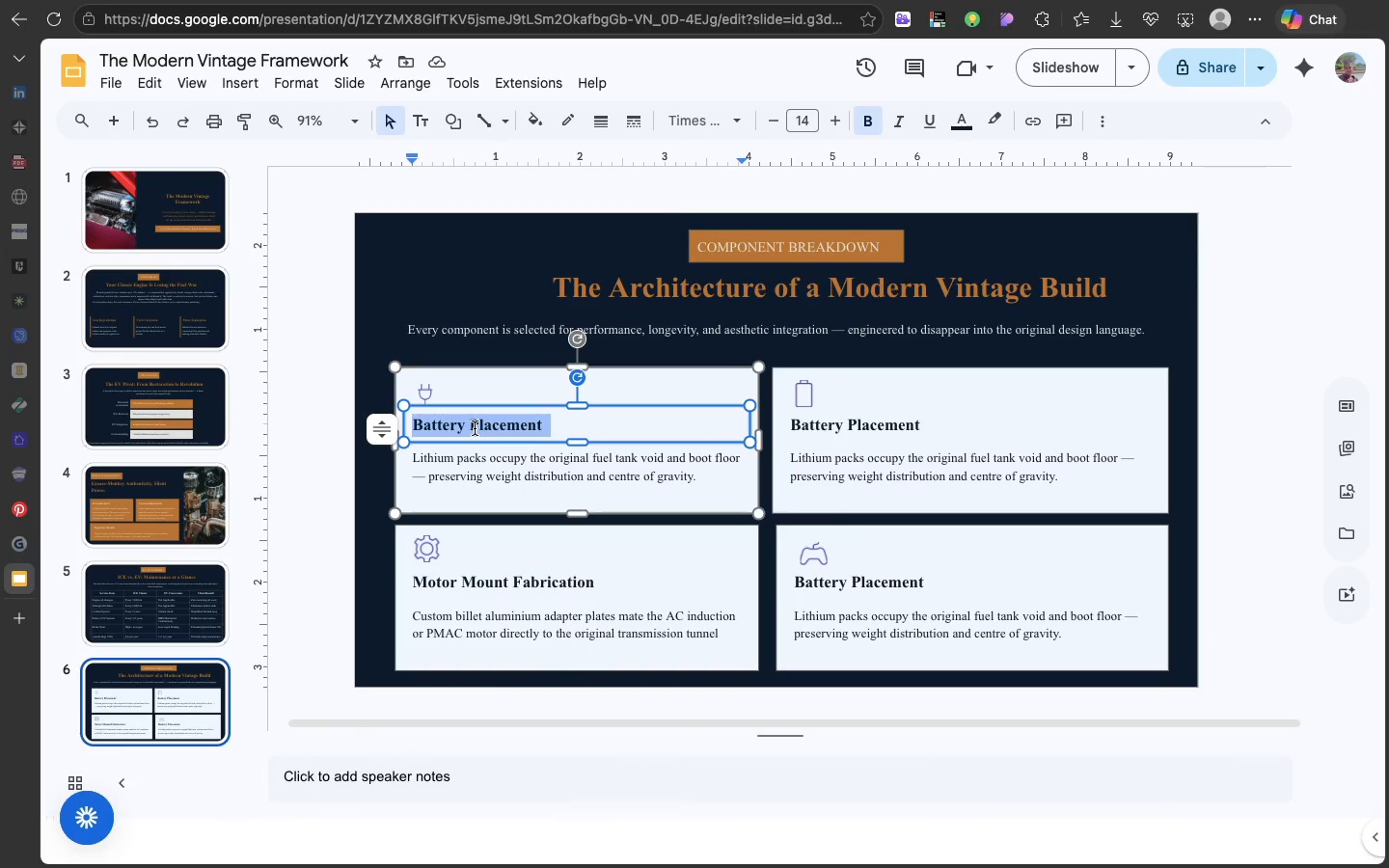 
triple_click([475, 428])
 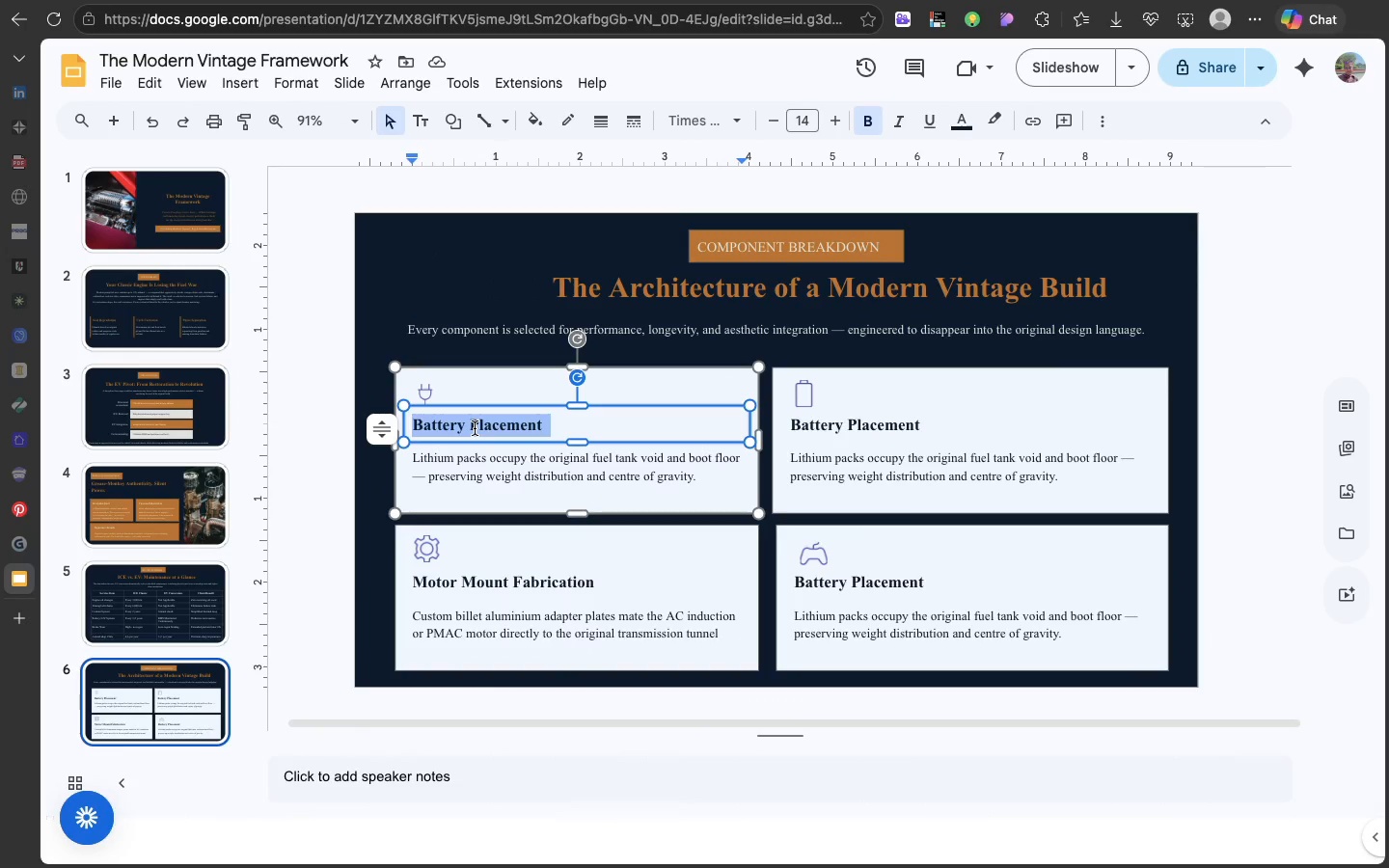 
key(Meta+V)
 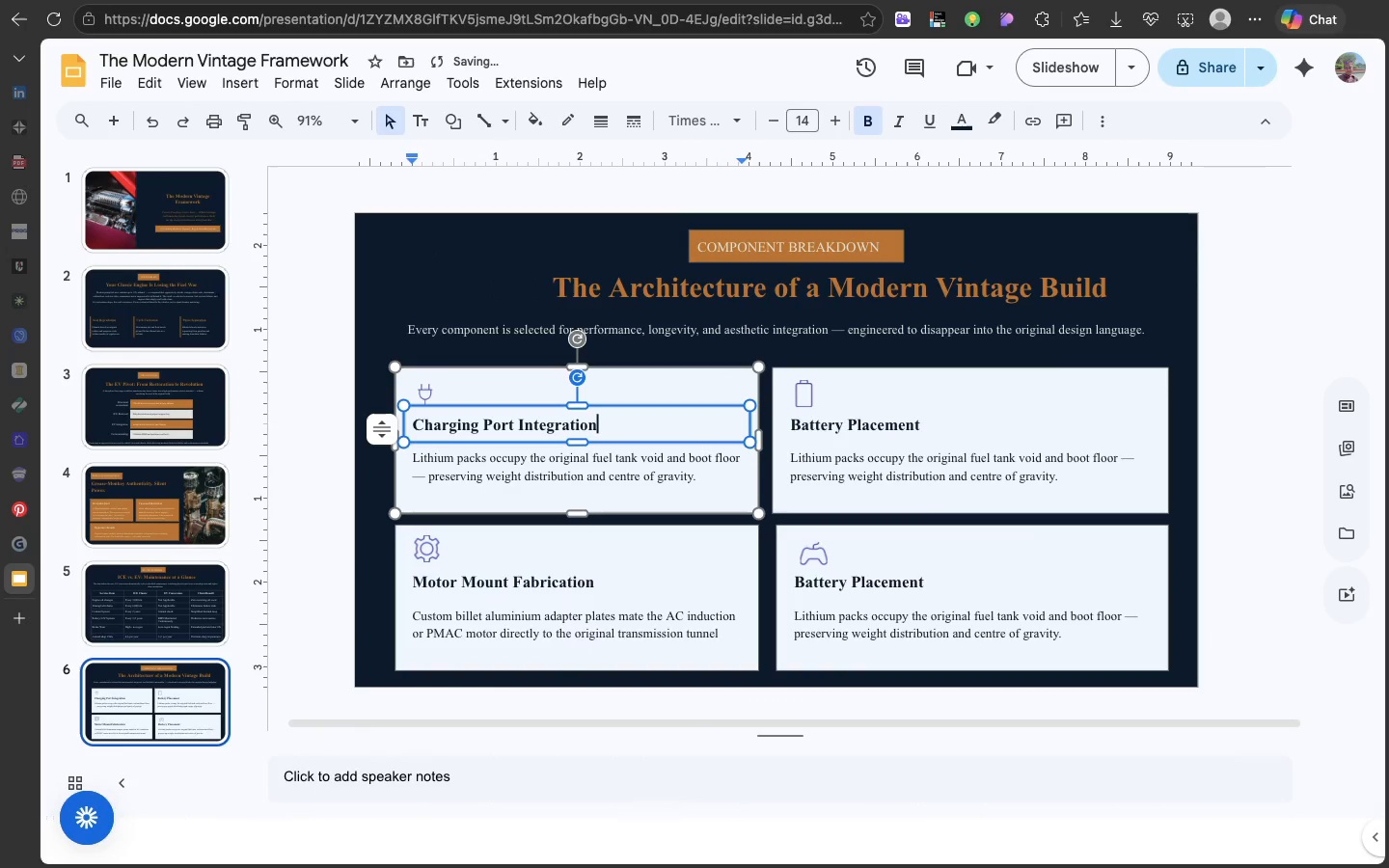 
key(Backspace)
 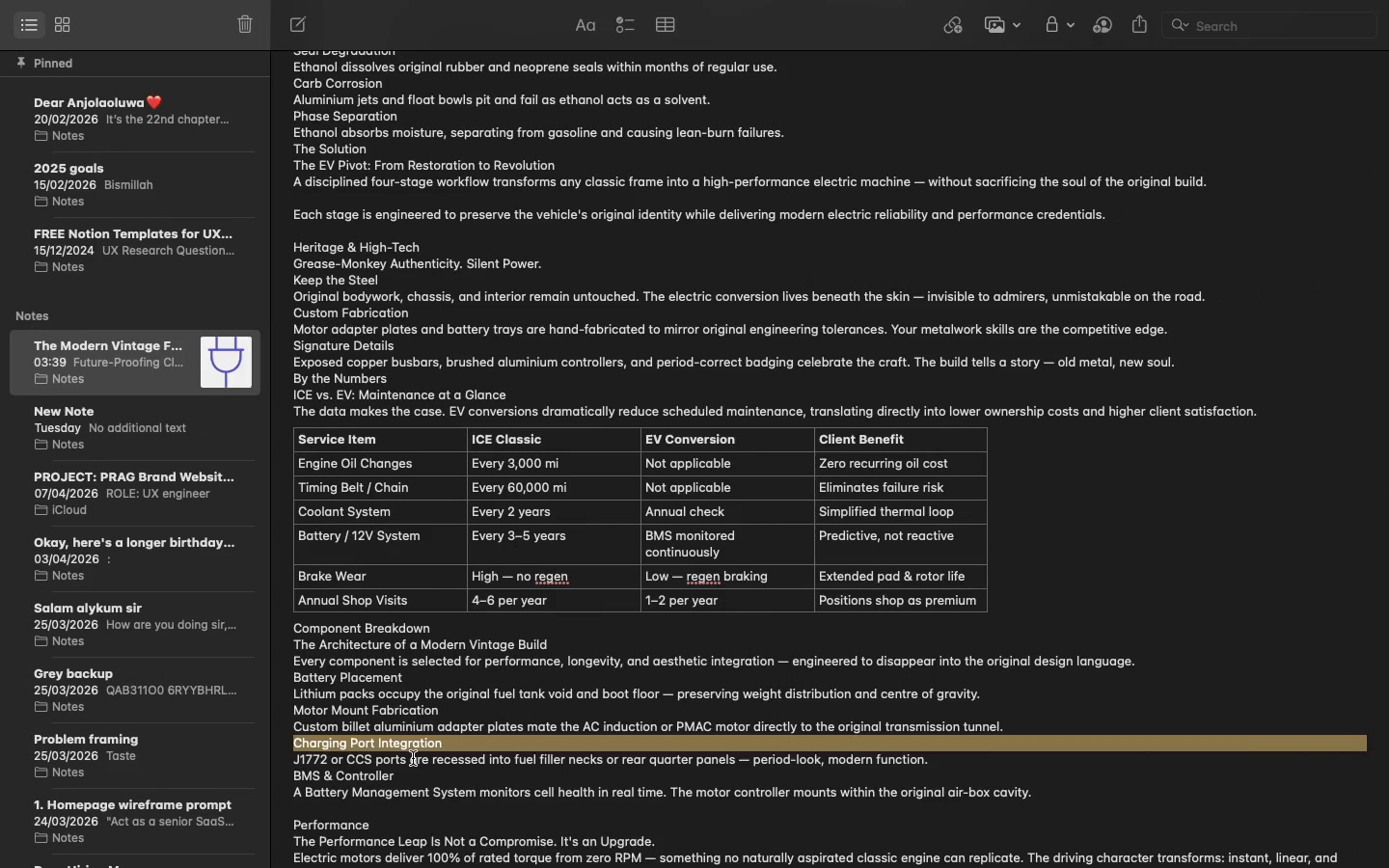 
double_click([413, 758])
 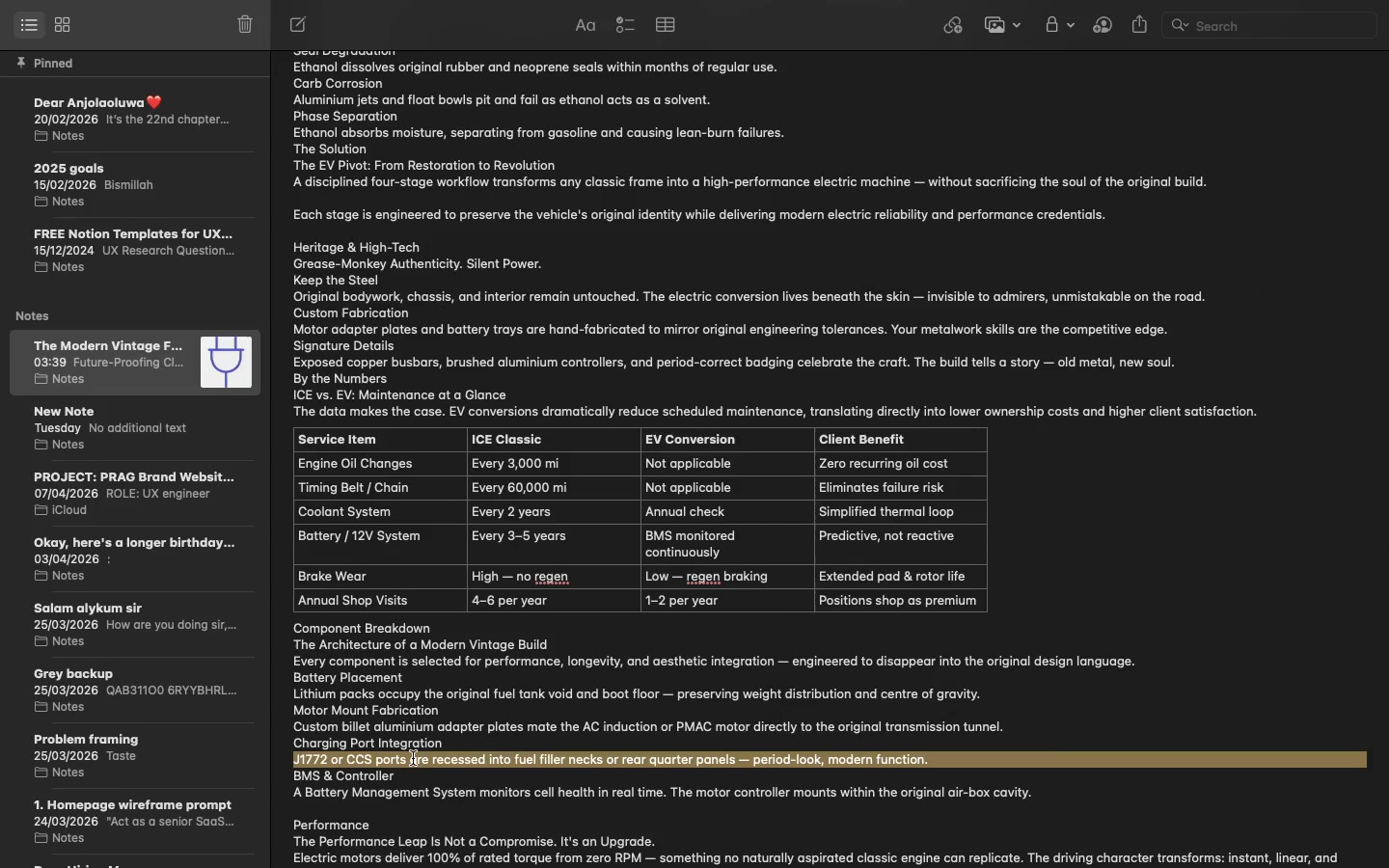 
triple_click([413, 758])
 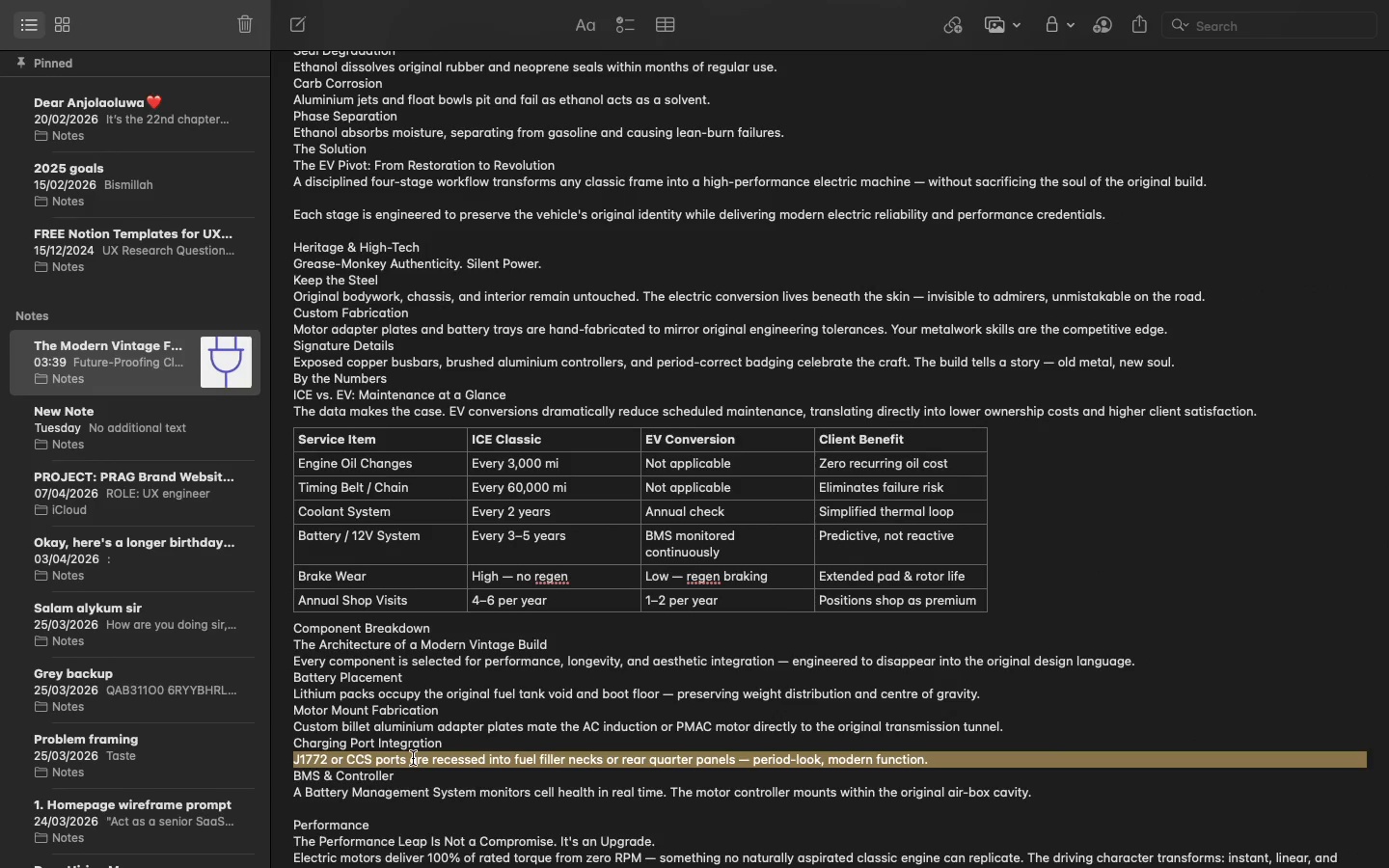 
key(Meta+C)
 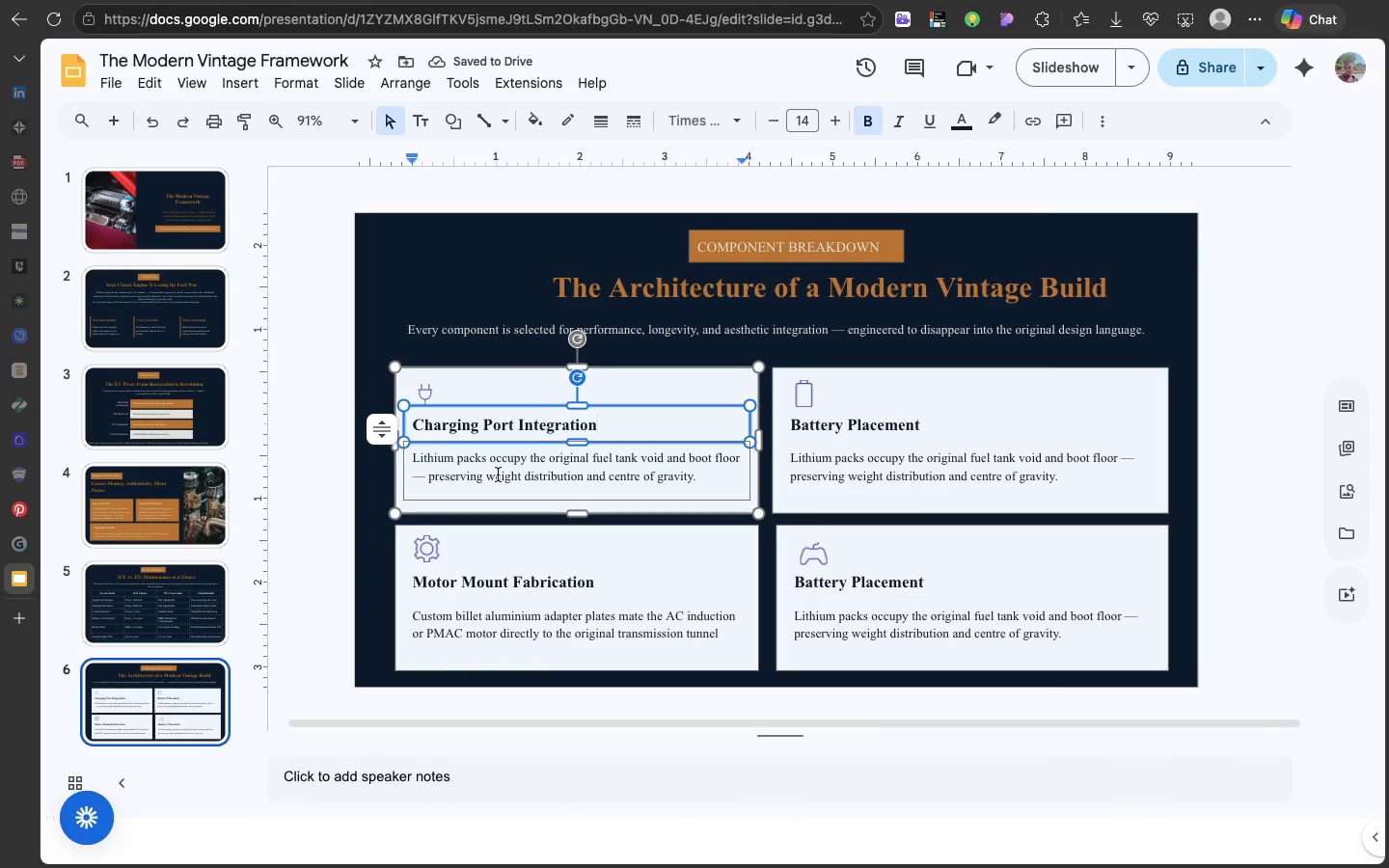 
double_click([497, 474])
 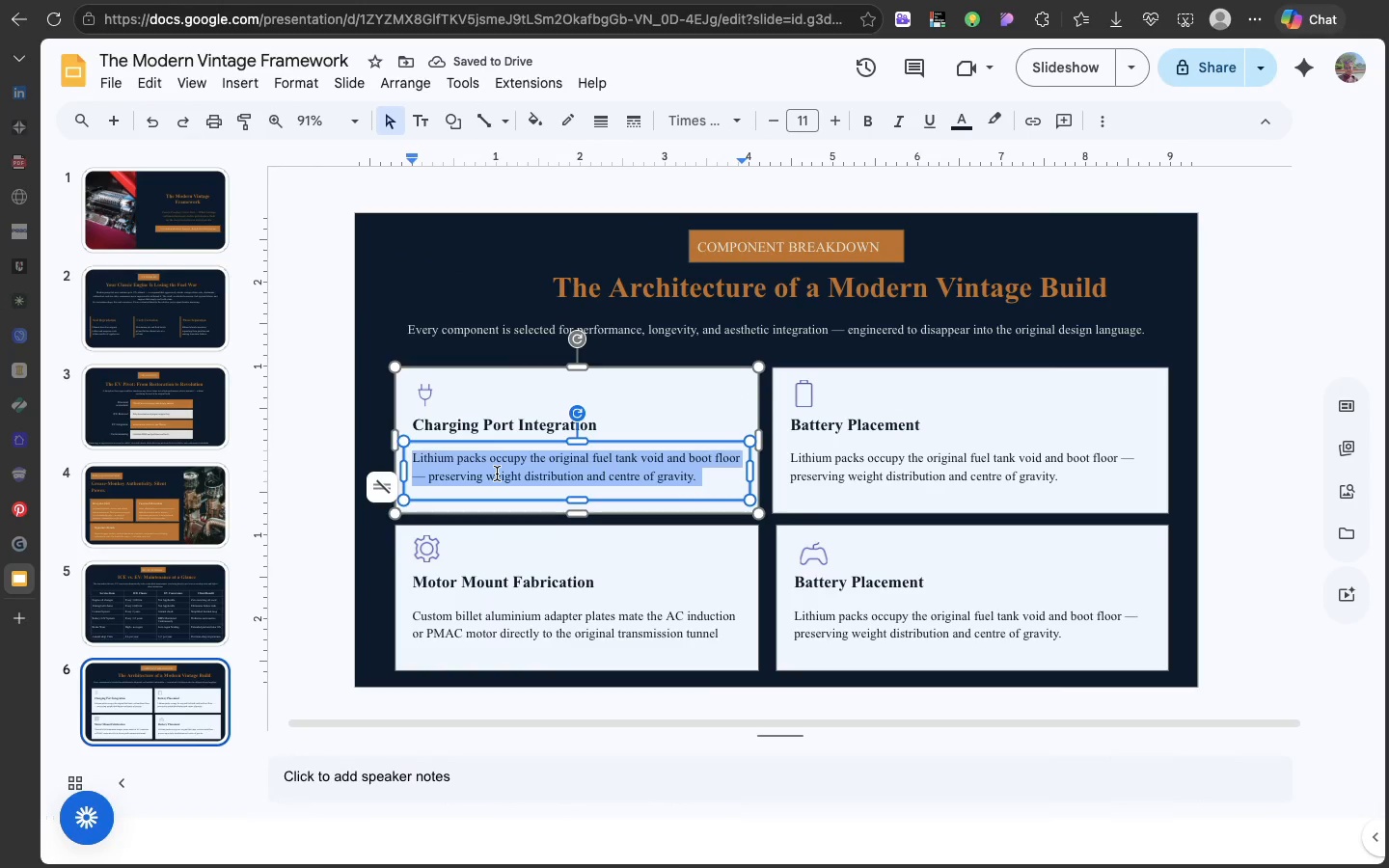 
triple_click([497, 474])
 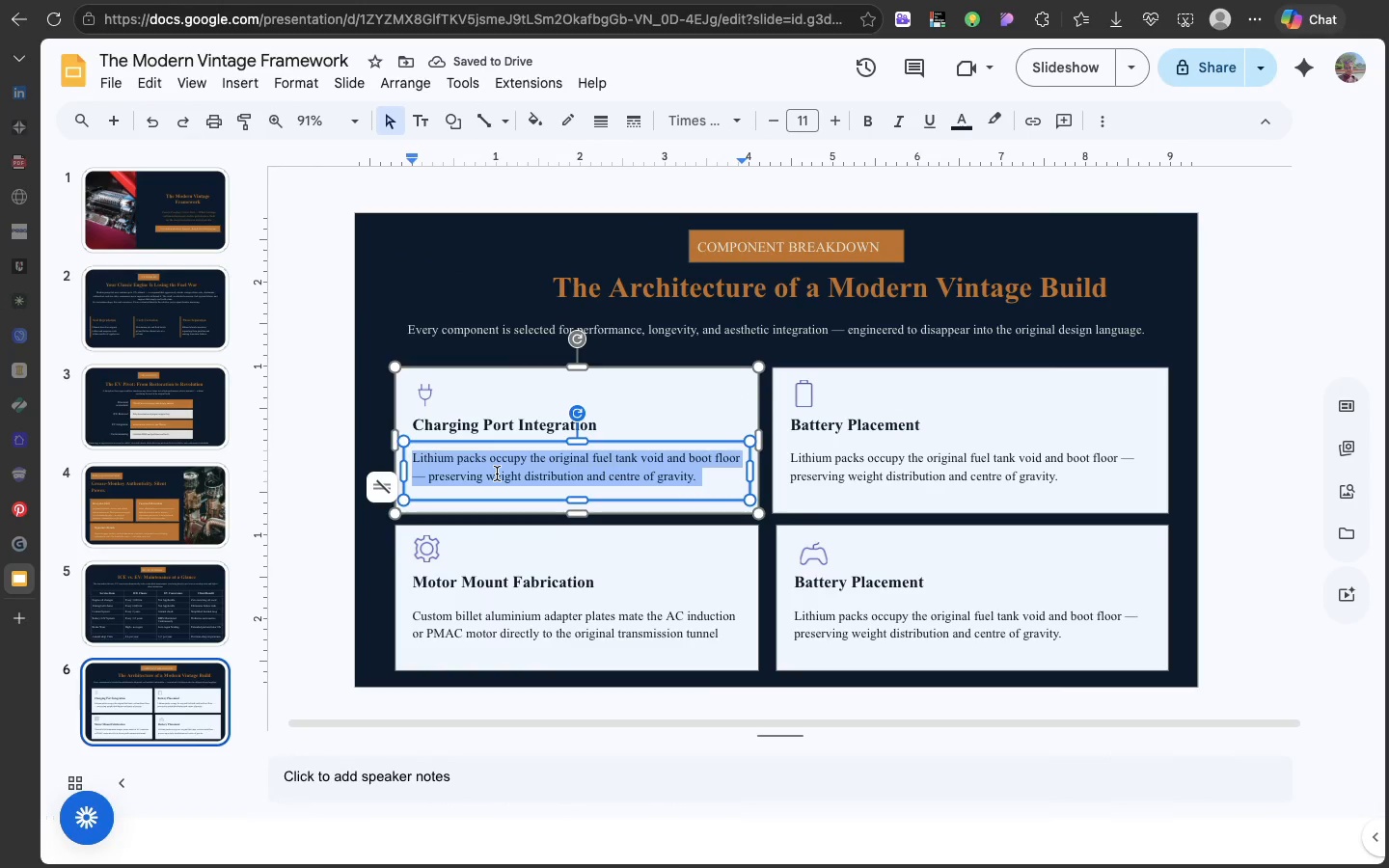 
key(Meta+V)
 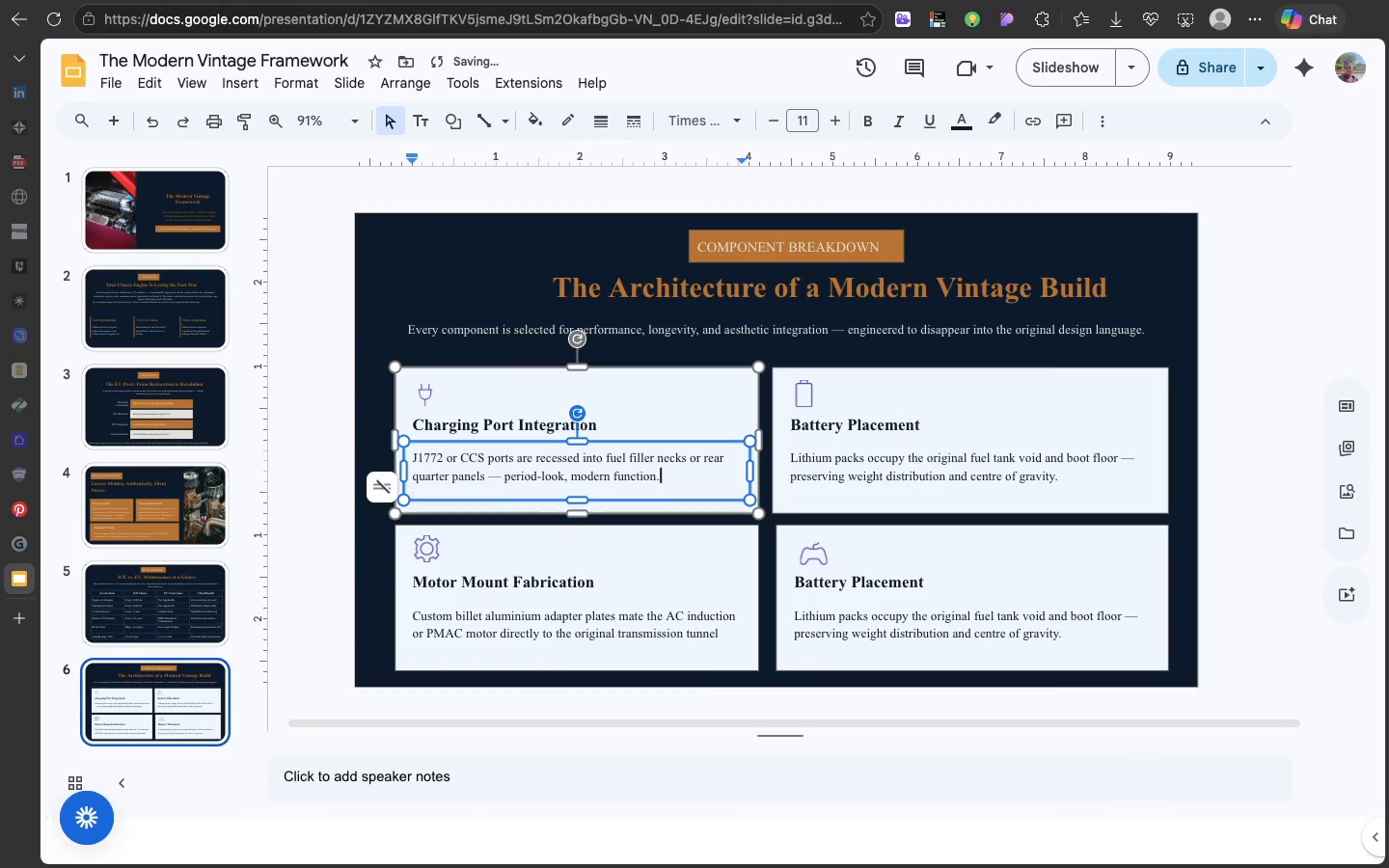 
key(Backspace)
 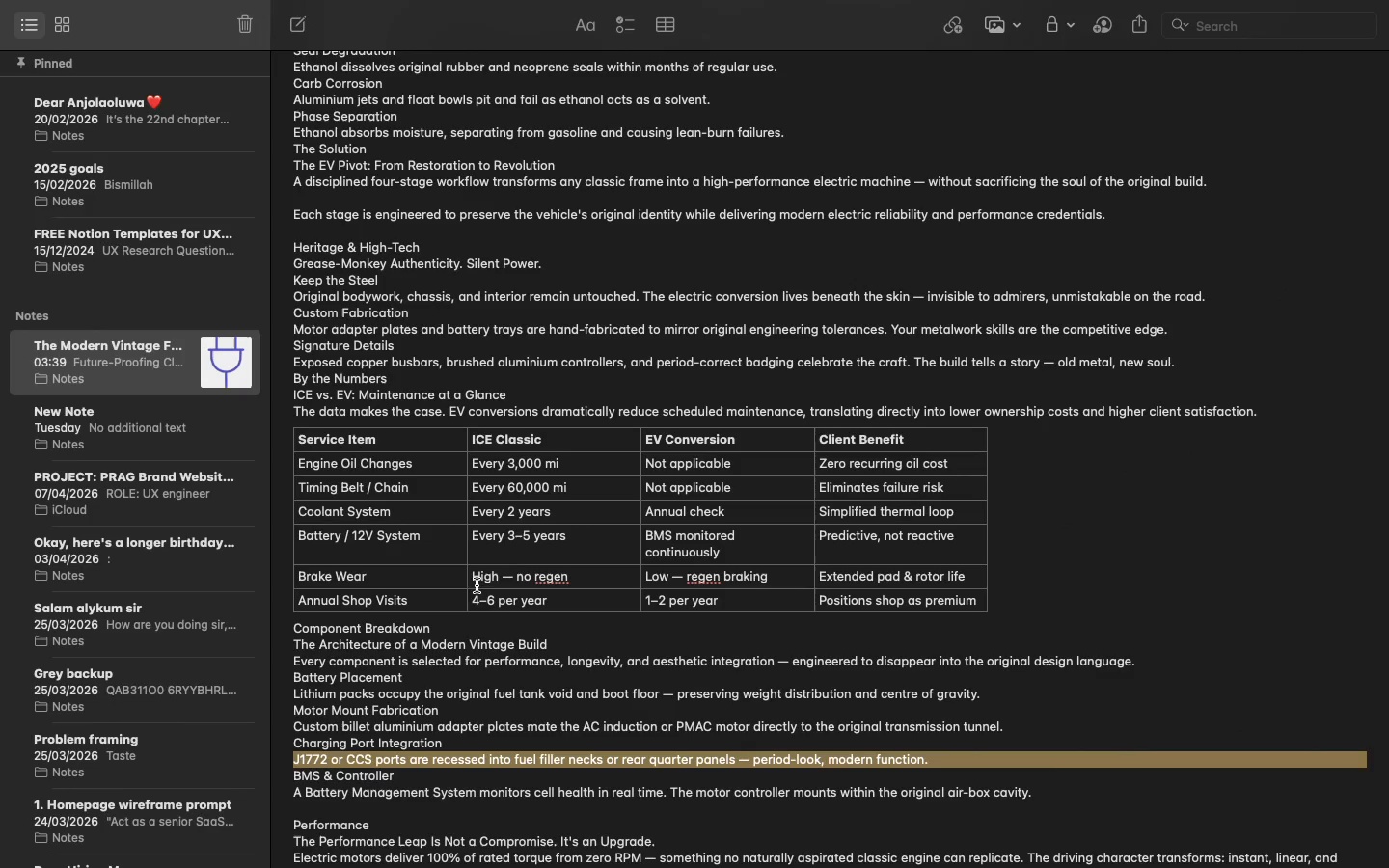 
wait(5.22)
 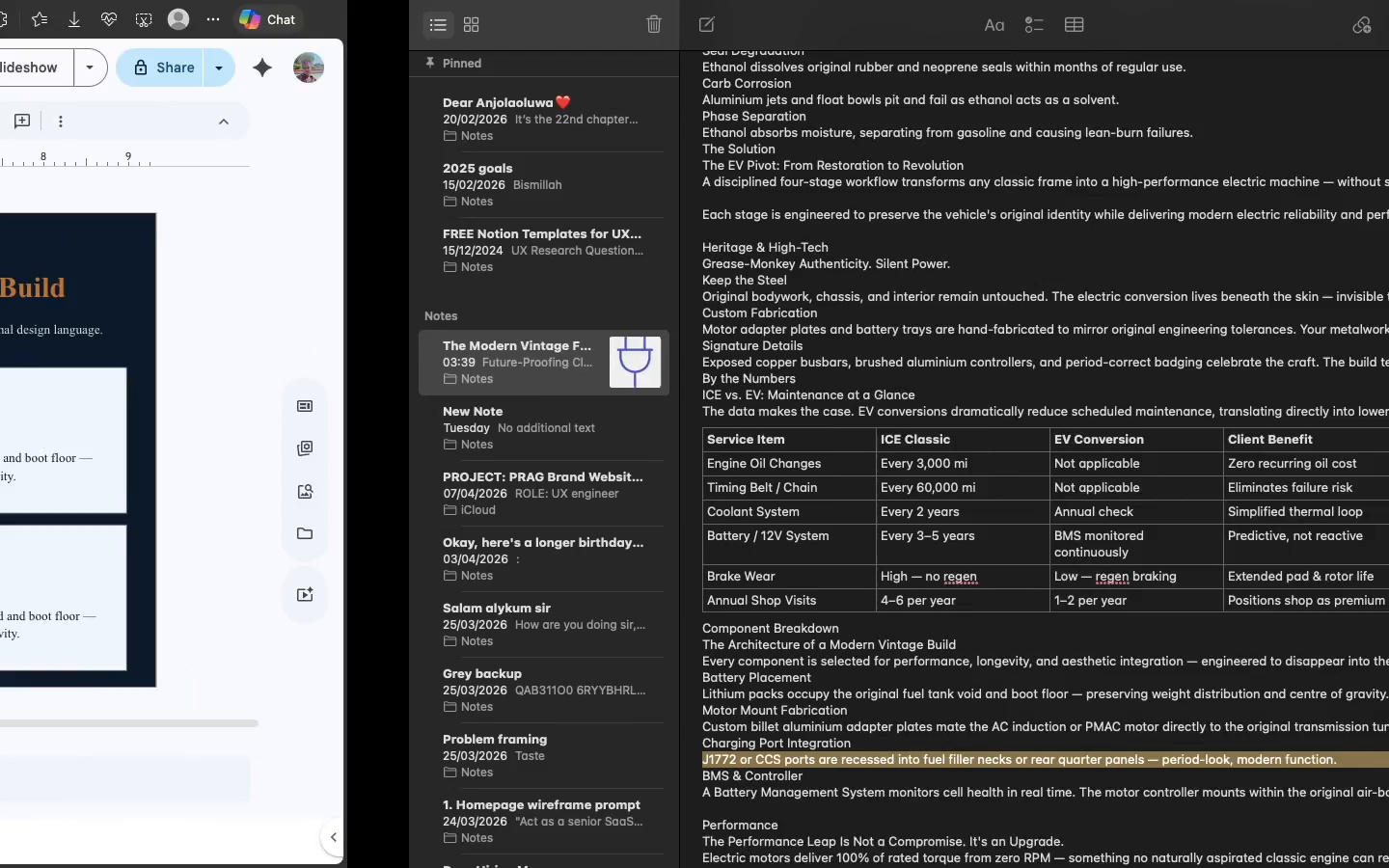 
double_click([366, 775])
 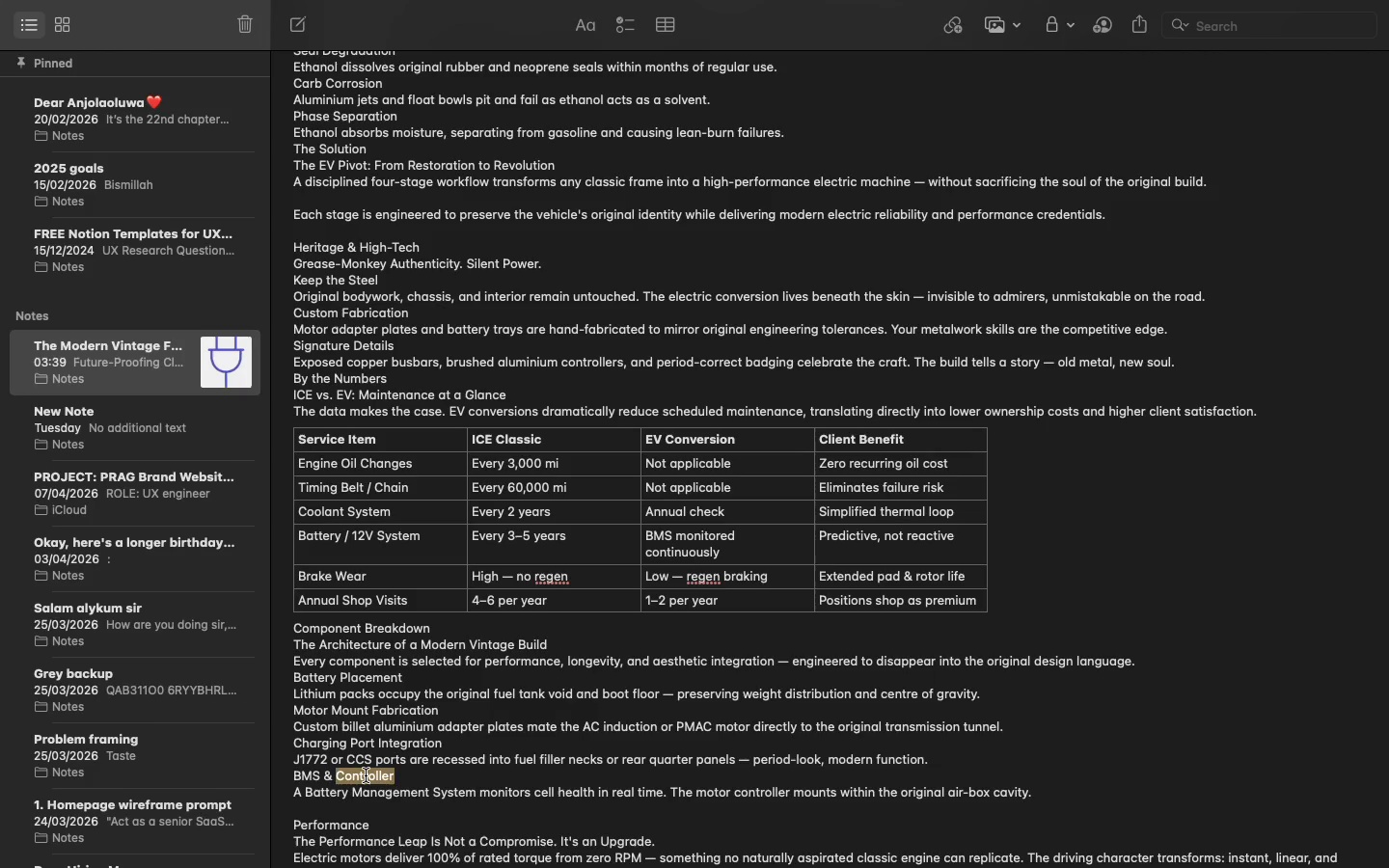 
double_click([366, 775])
 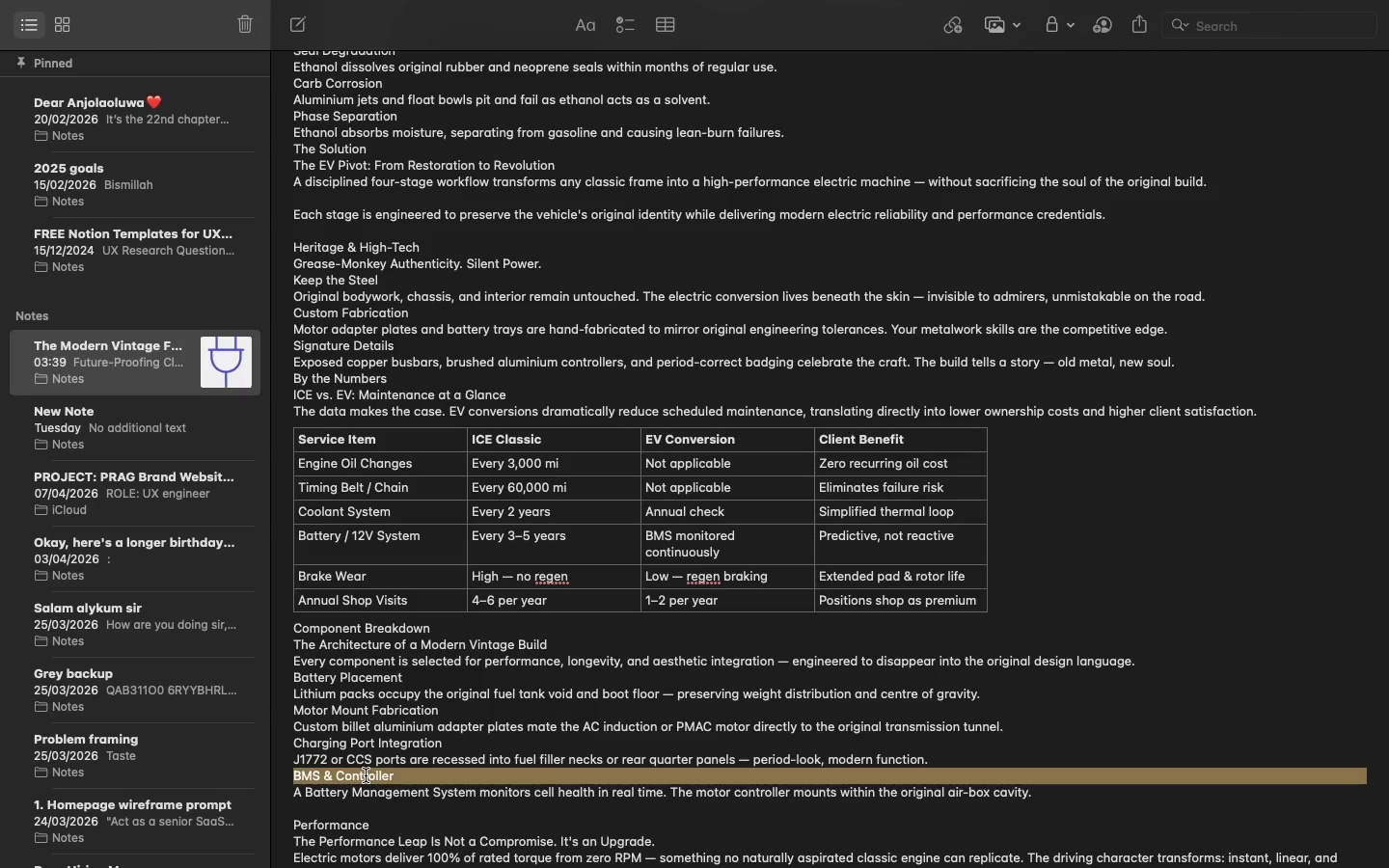 
triple_click([366, 775])
 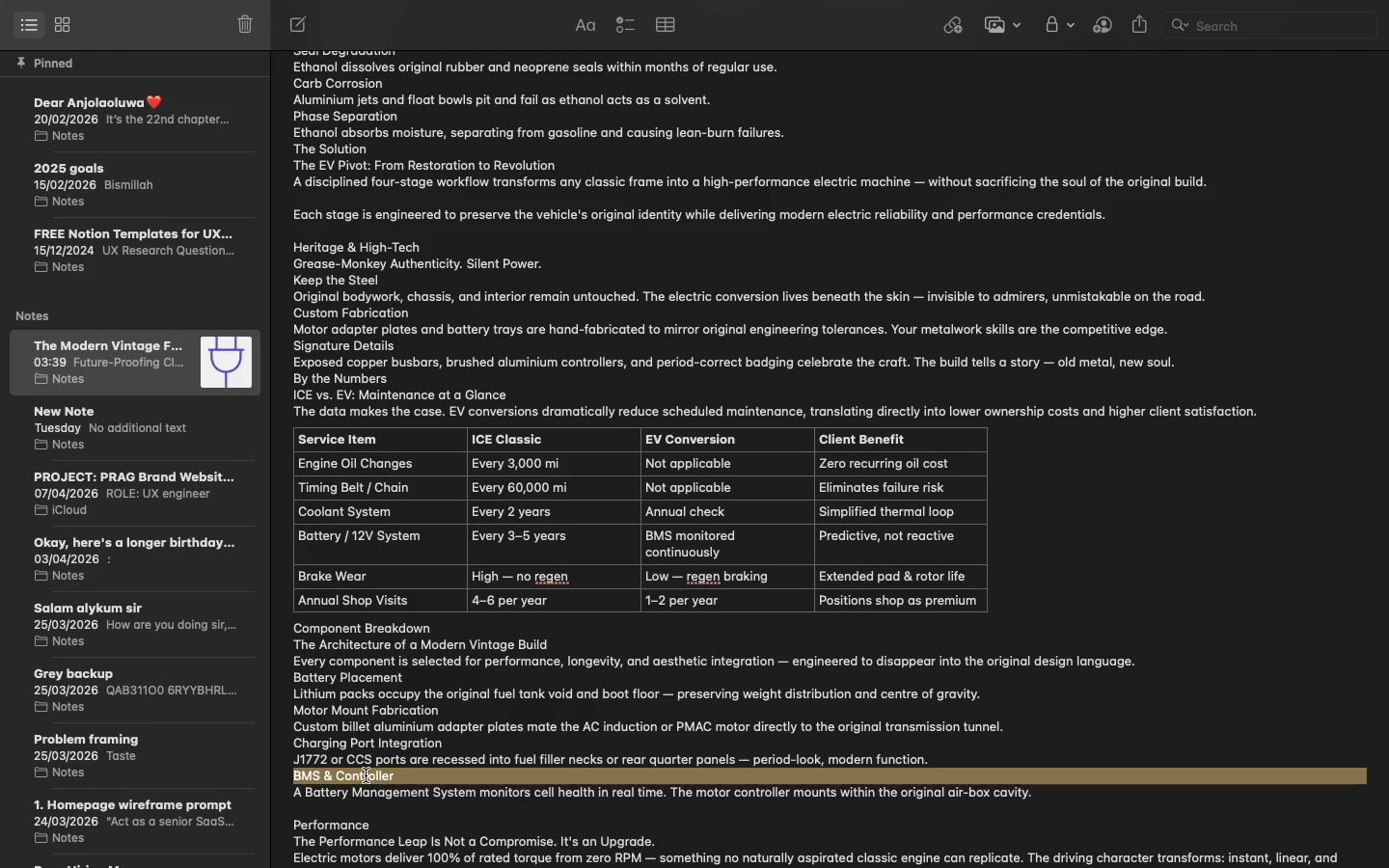 
key(Meta+C)
 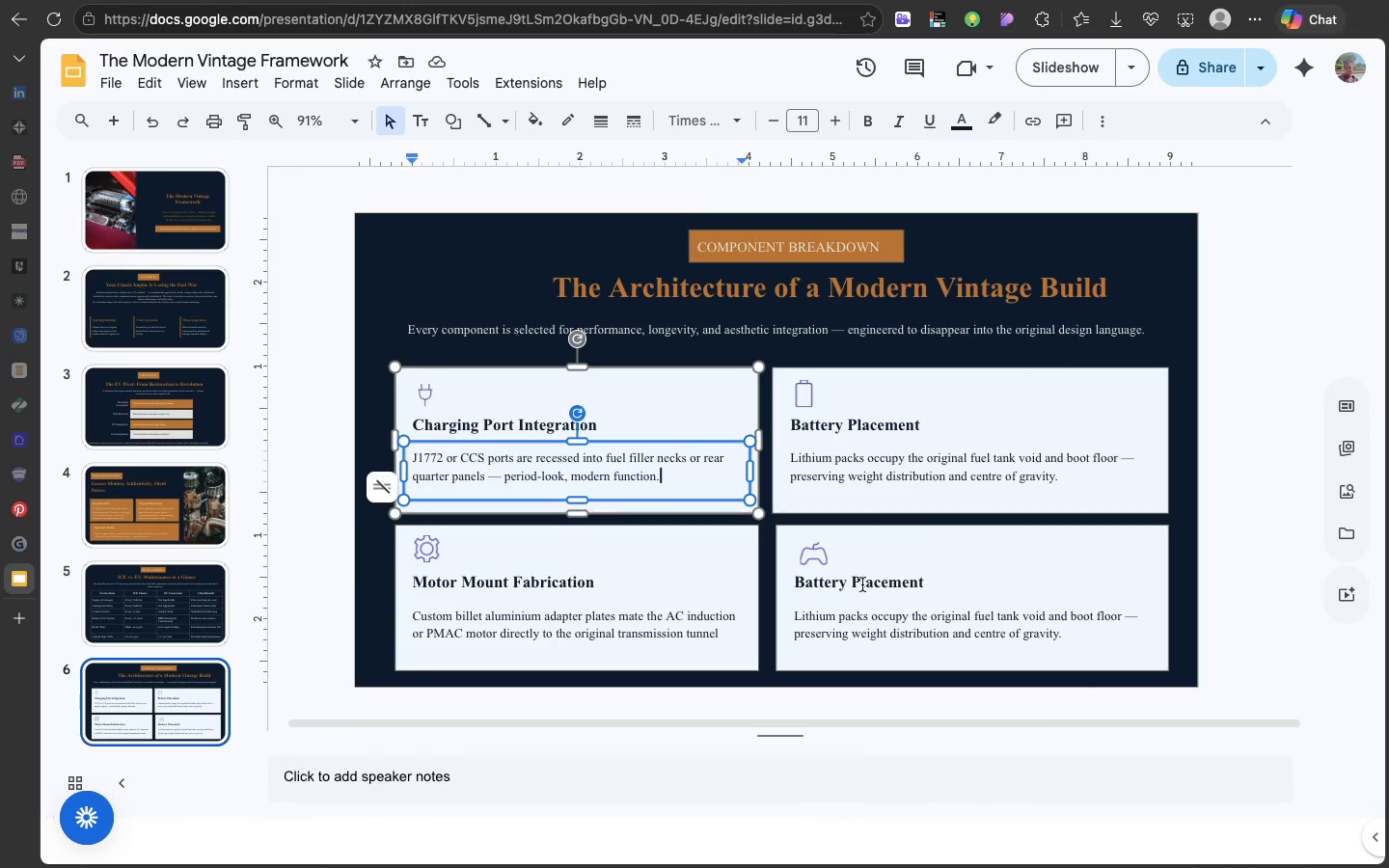 
double_click([859, 582])
 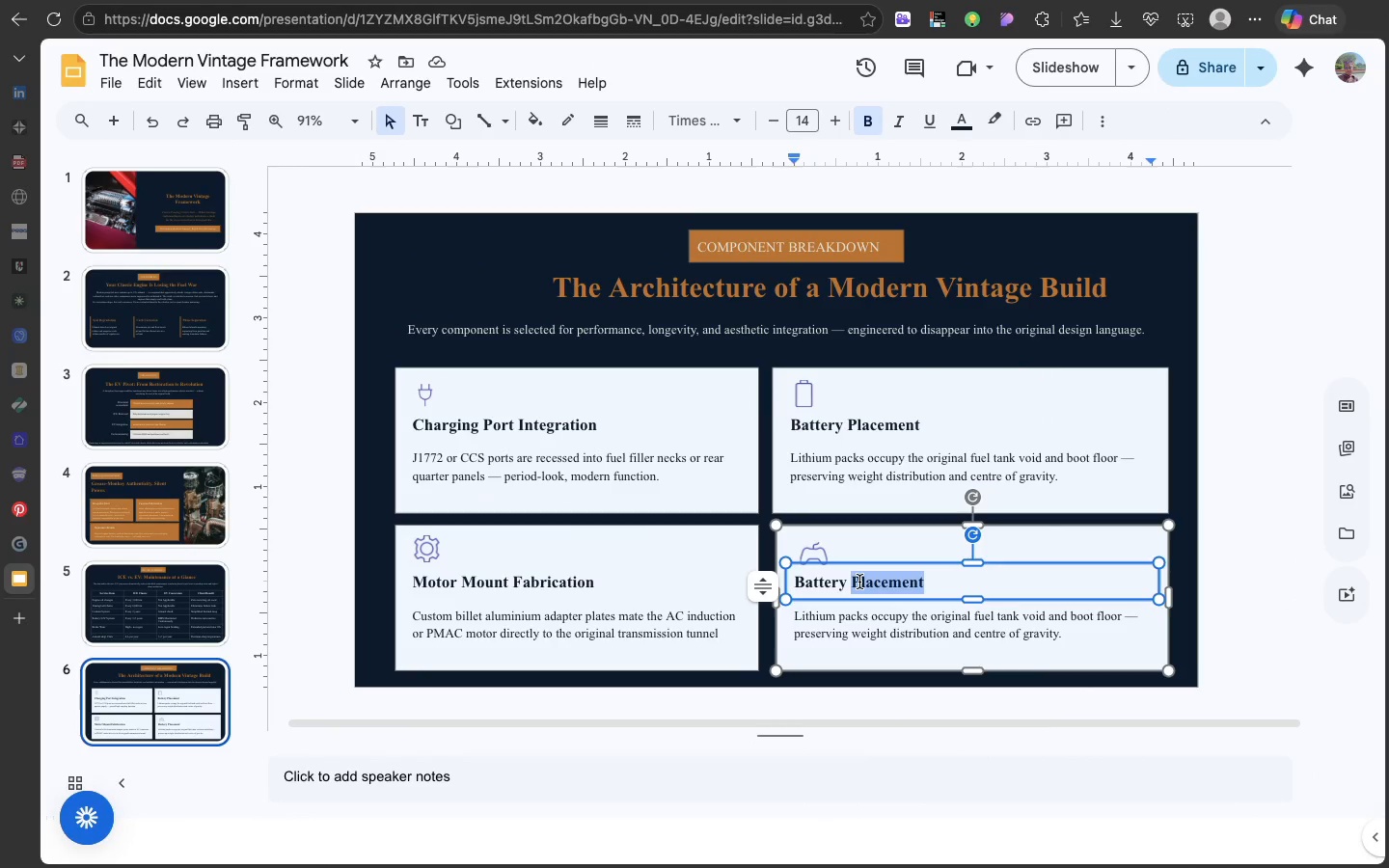 
double_click([859, 582])
 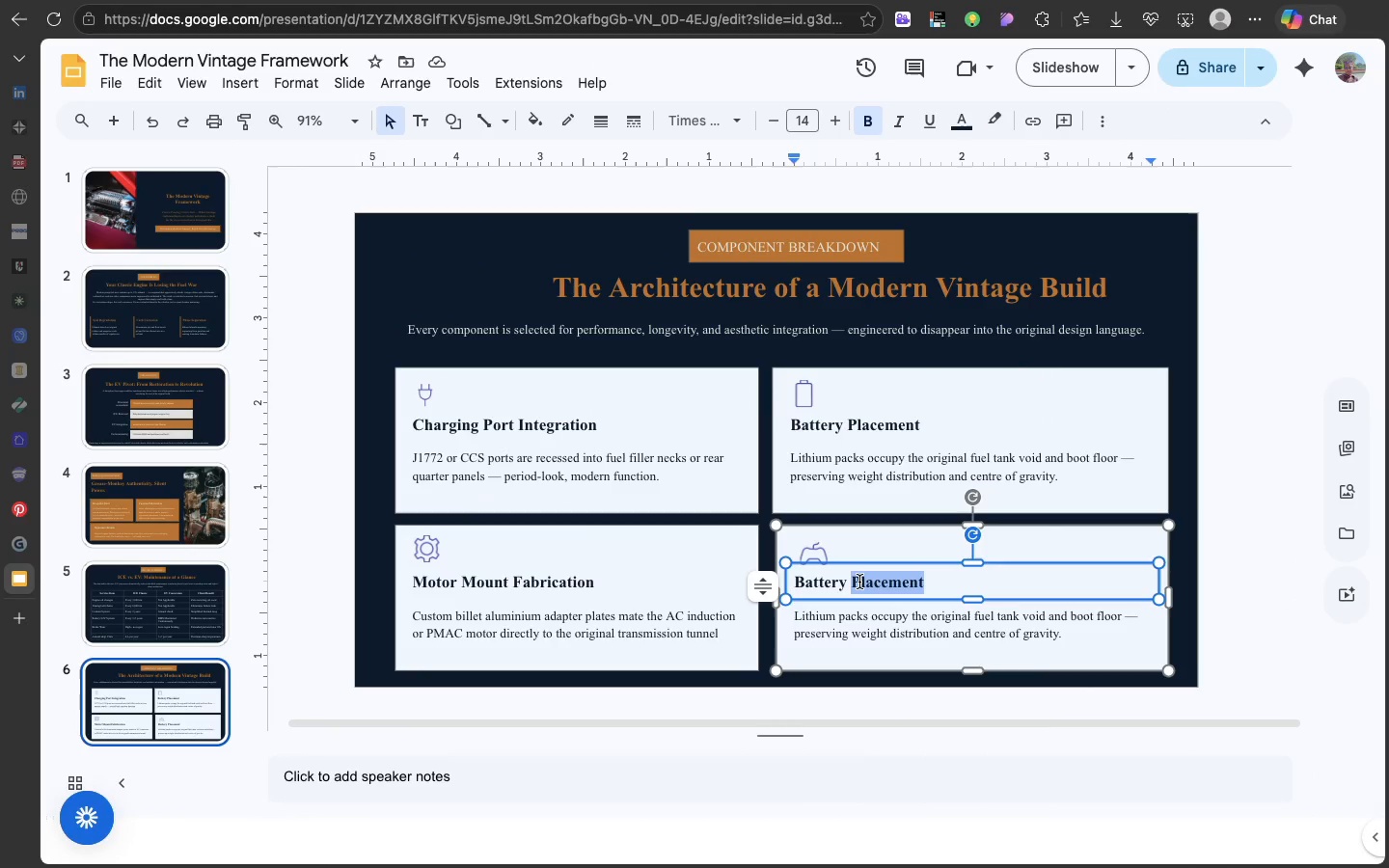 
double_click([859, 582])
 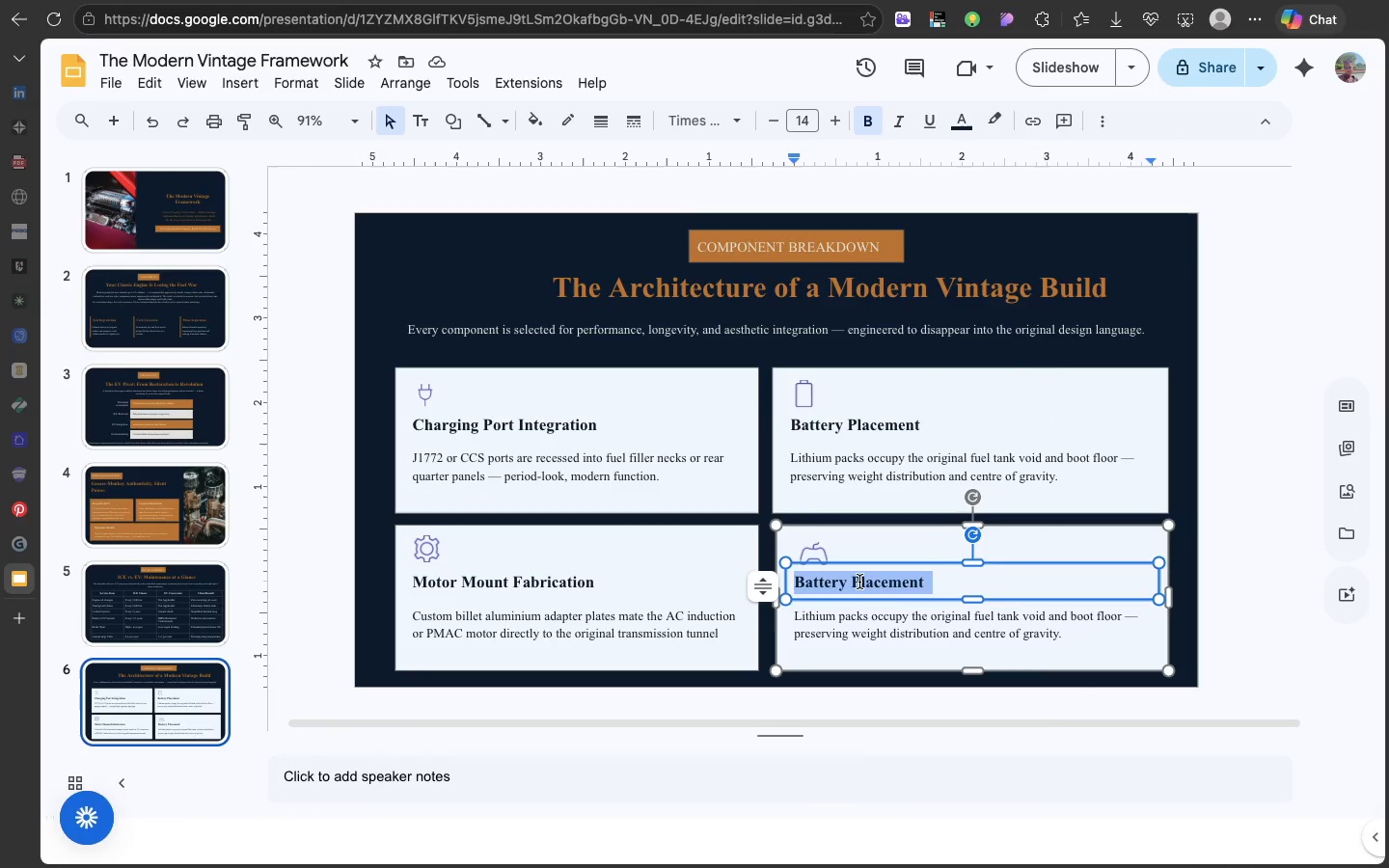 
double_click([859, 582])
 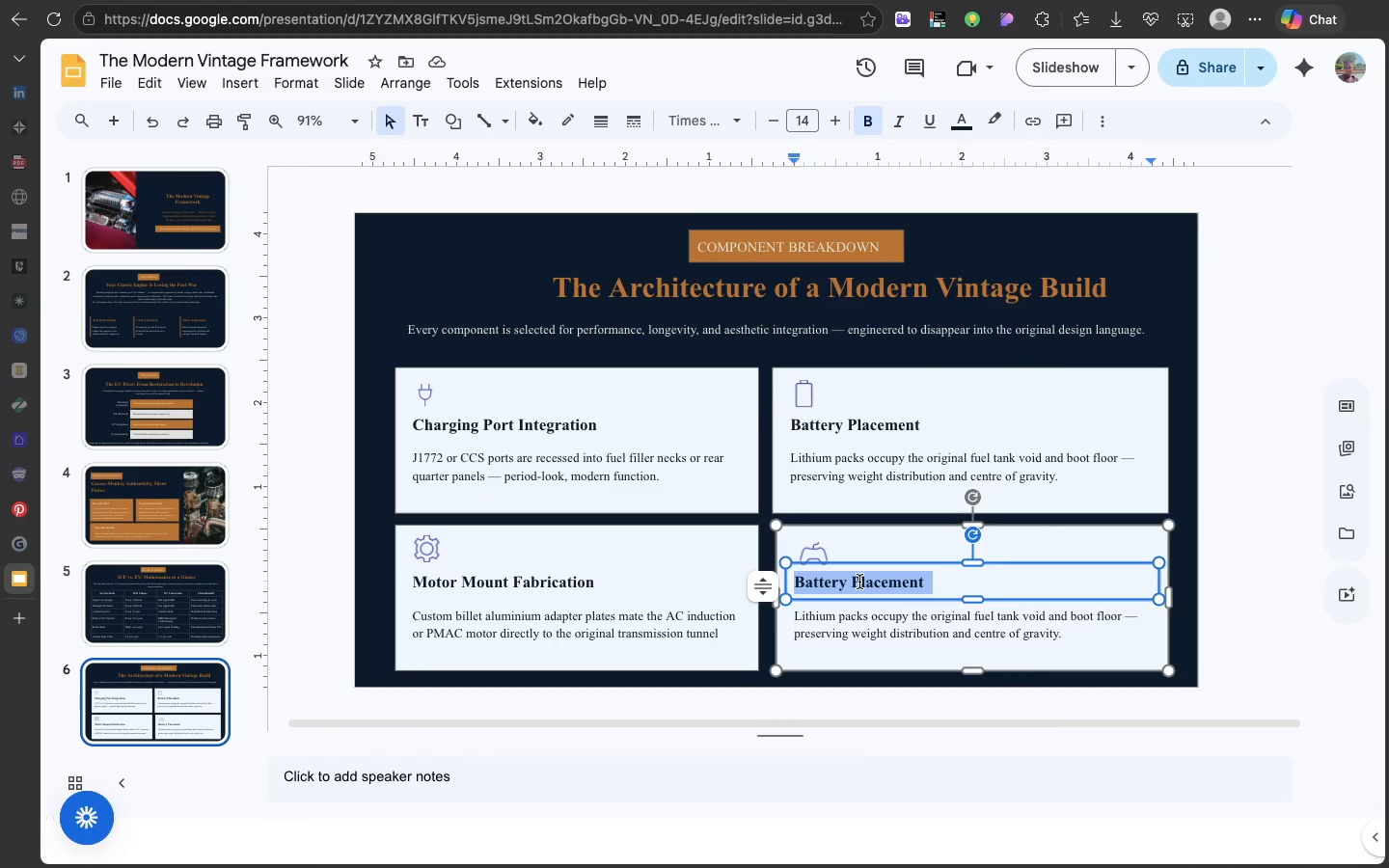 
triple_click([859, 582])
 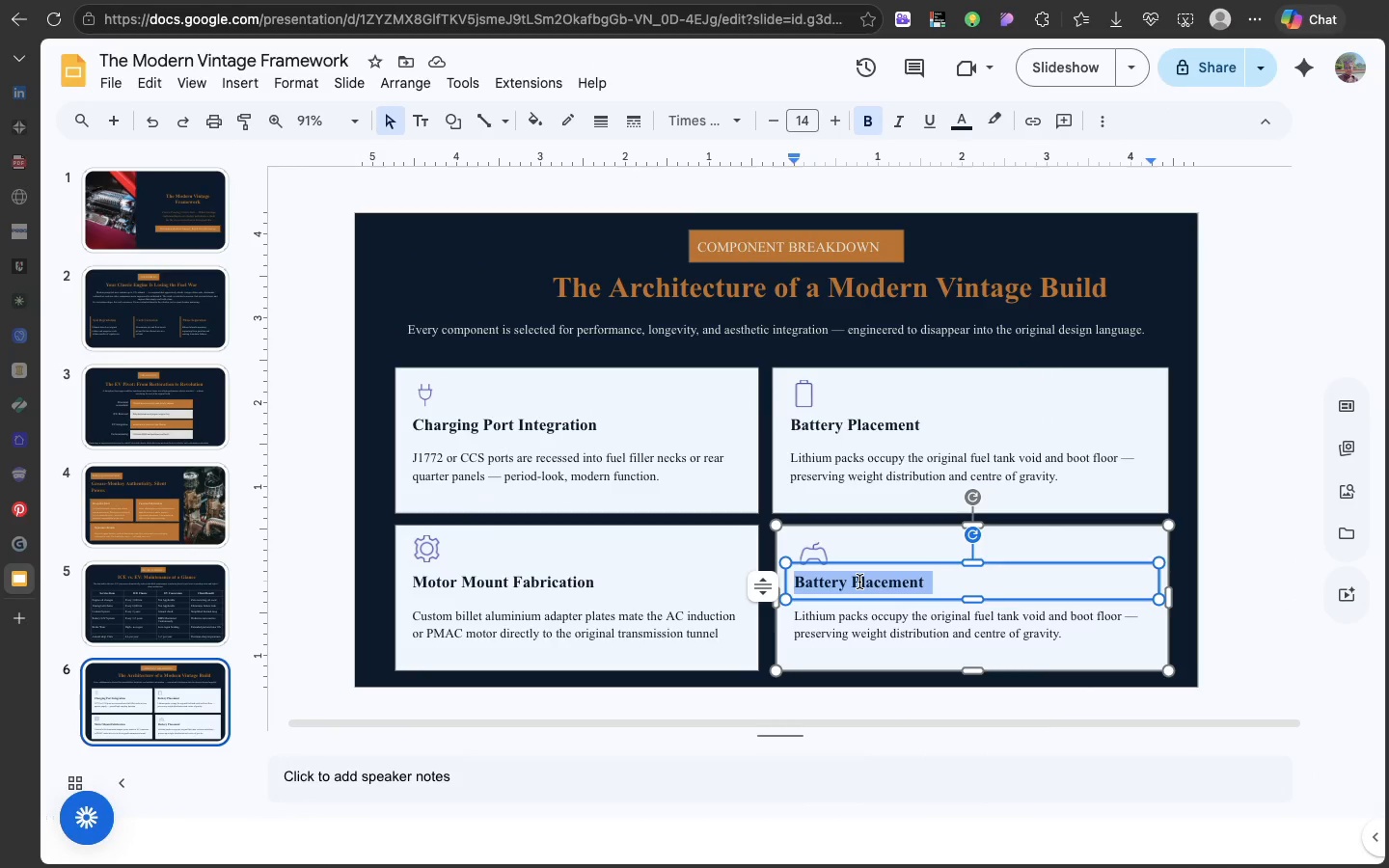 
key(Meta+V)
 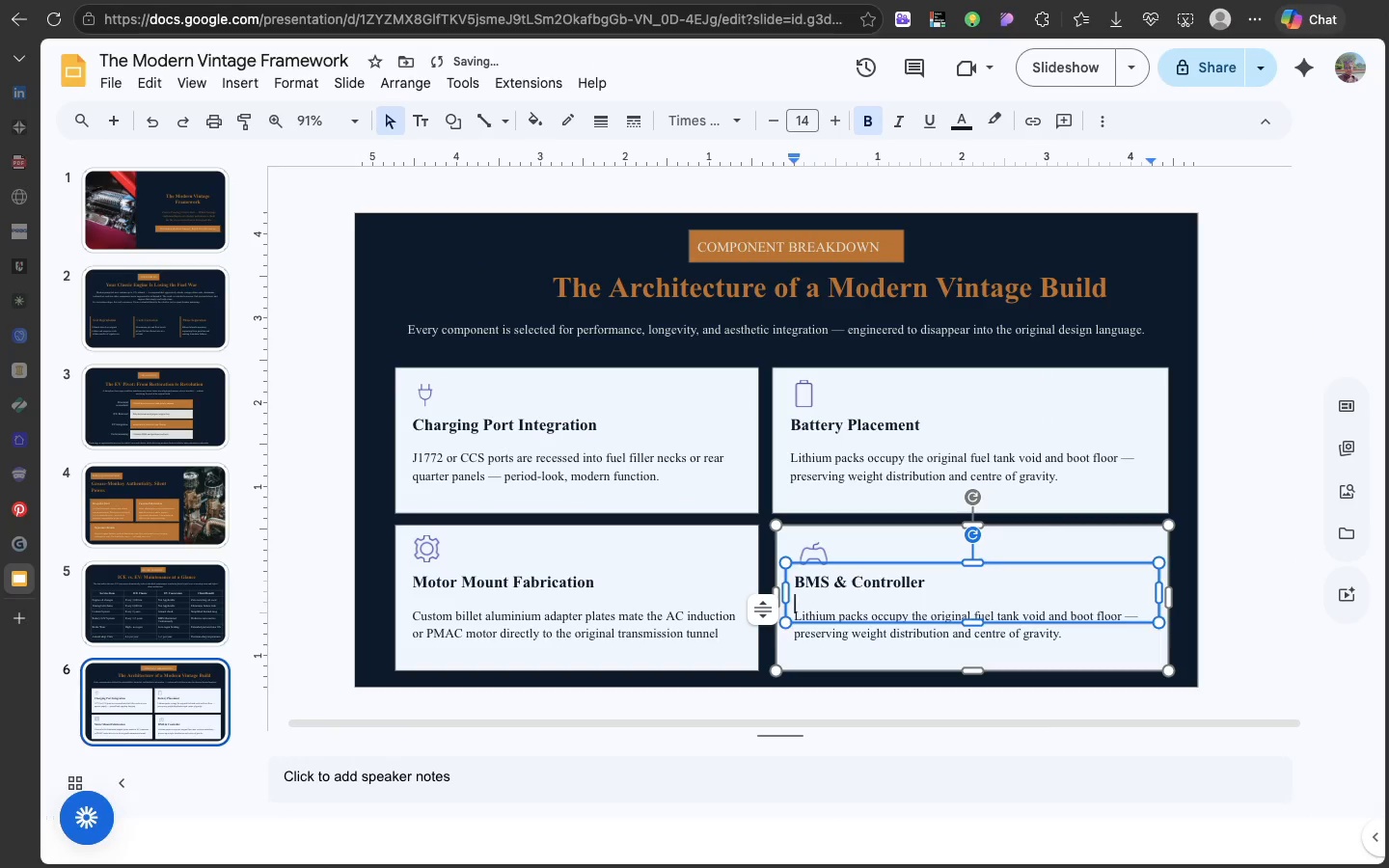 
key(Backspace)
 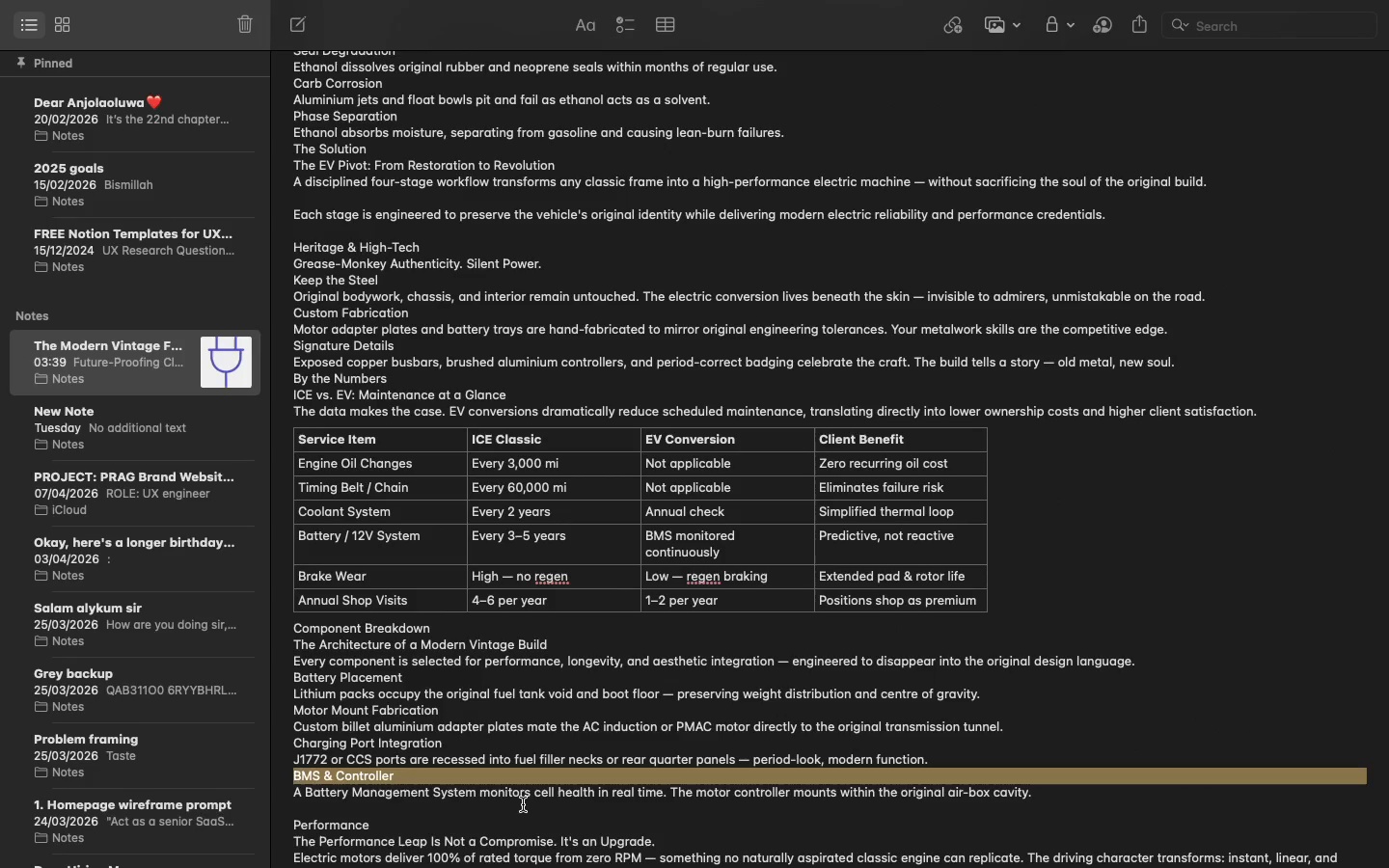 
double_click([521, 794])
 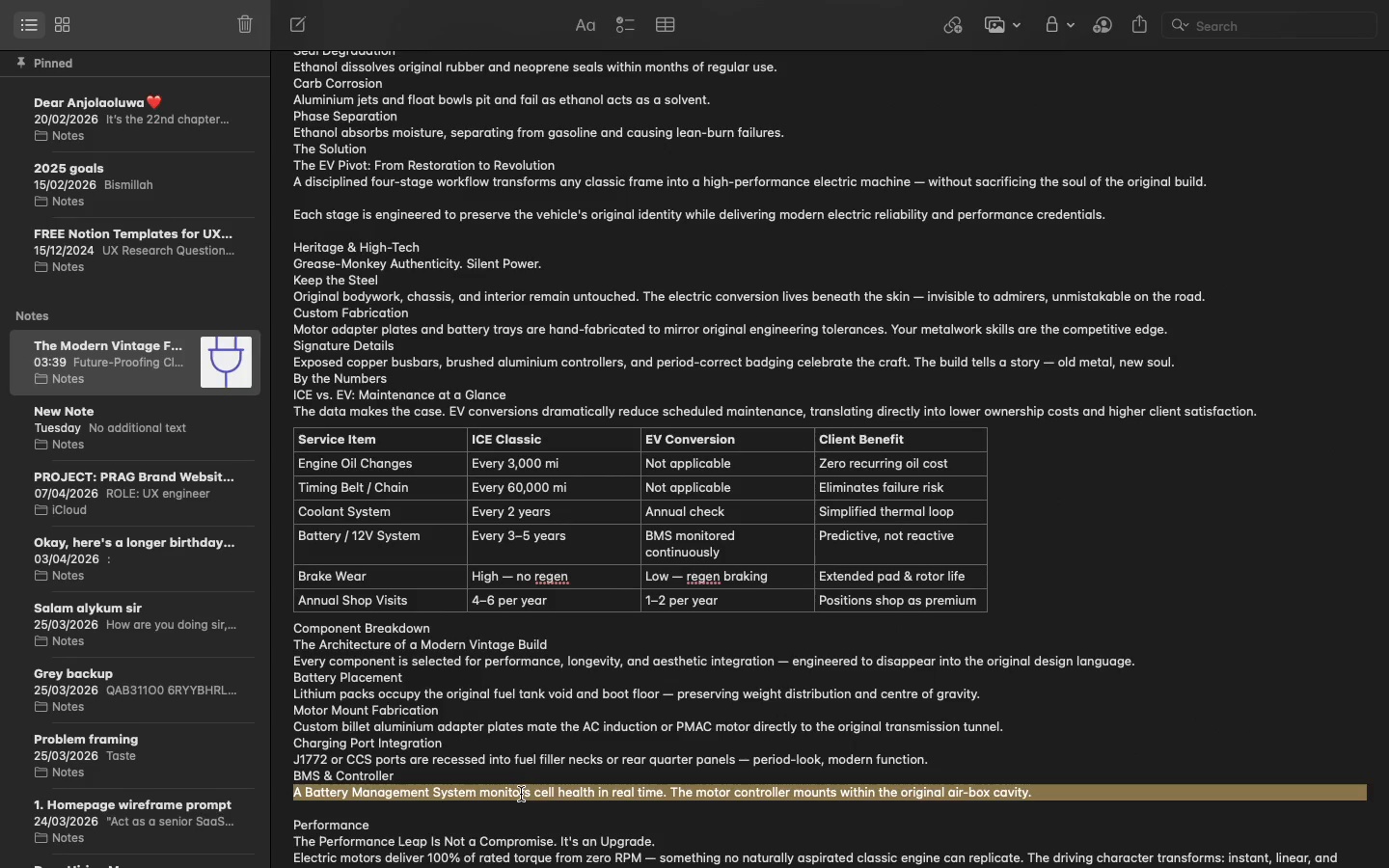 
triple_click([521, 794])
 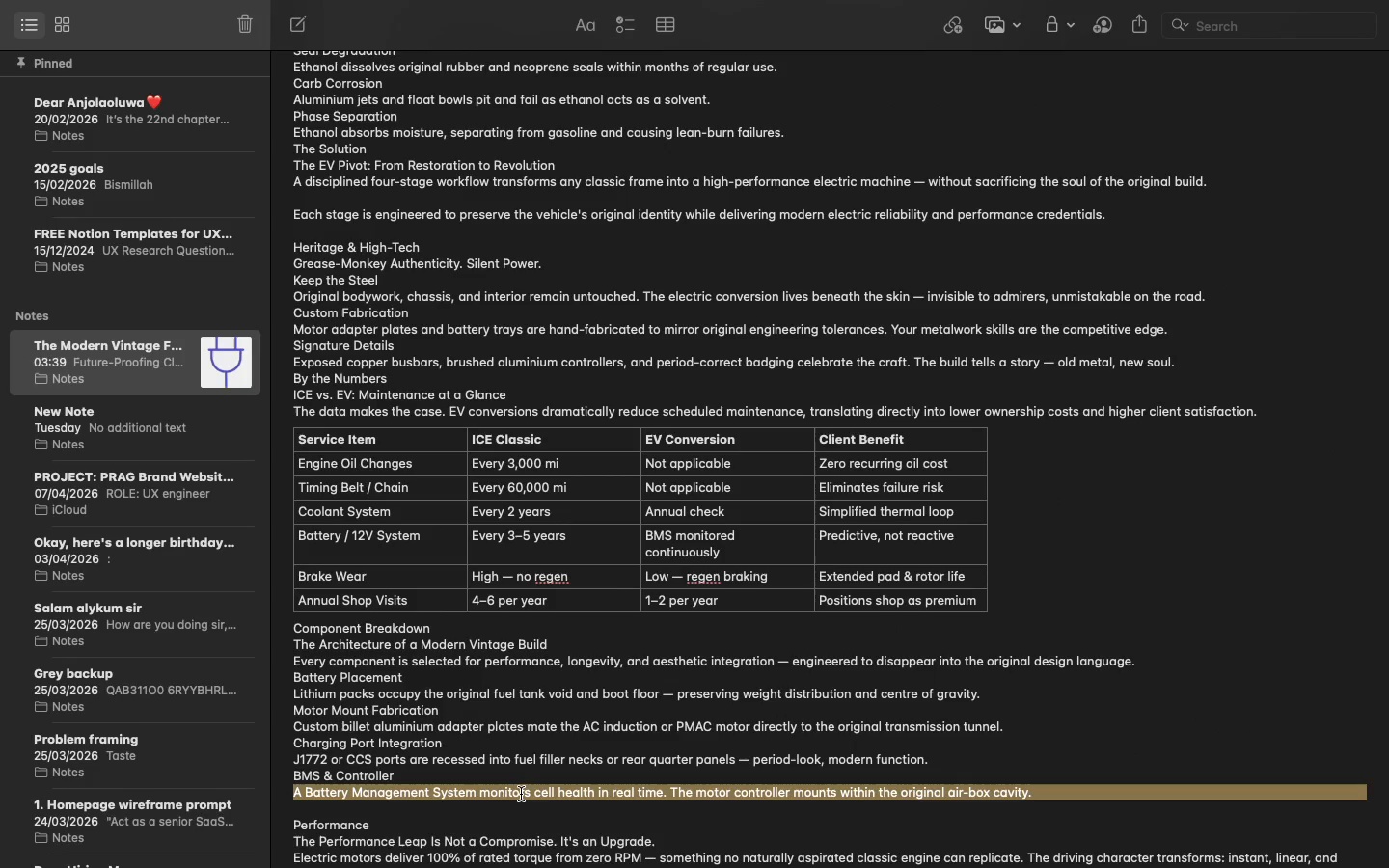 
key(Meta+C)
 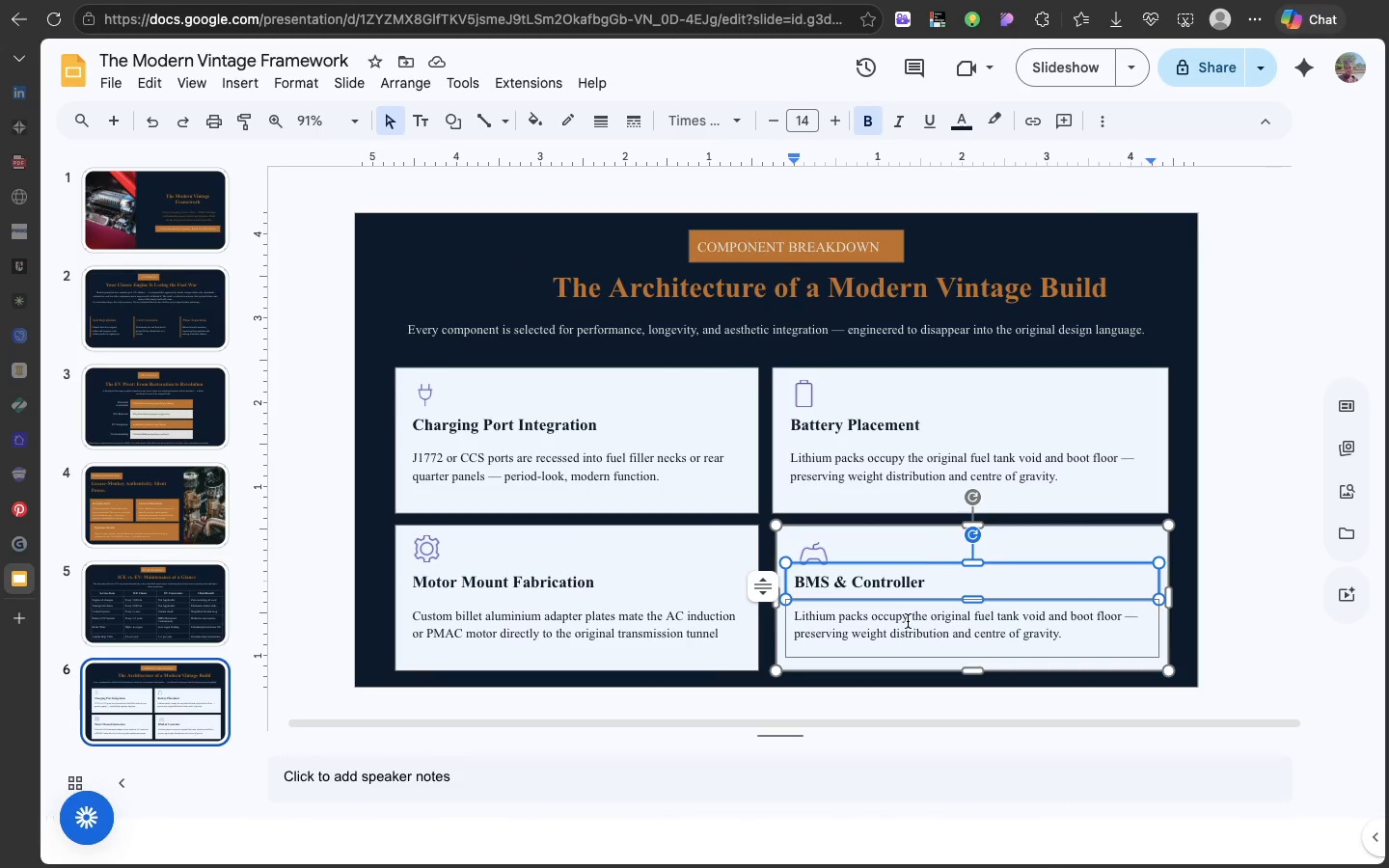 
double_click([908, 621])
 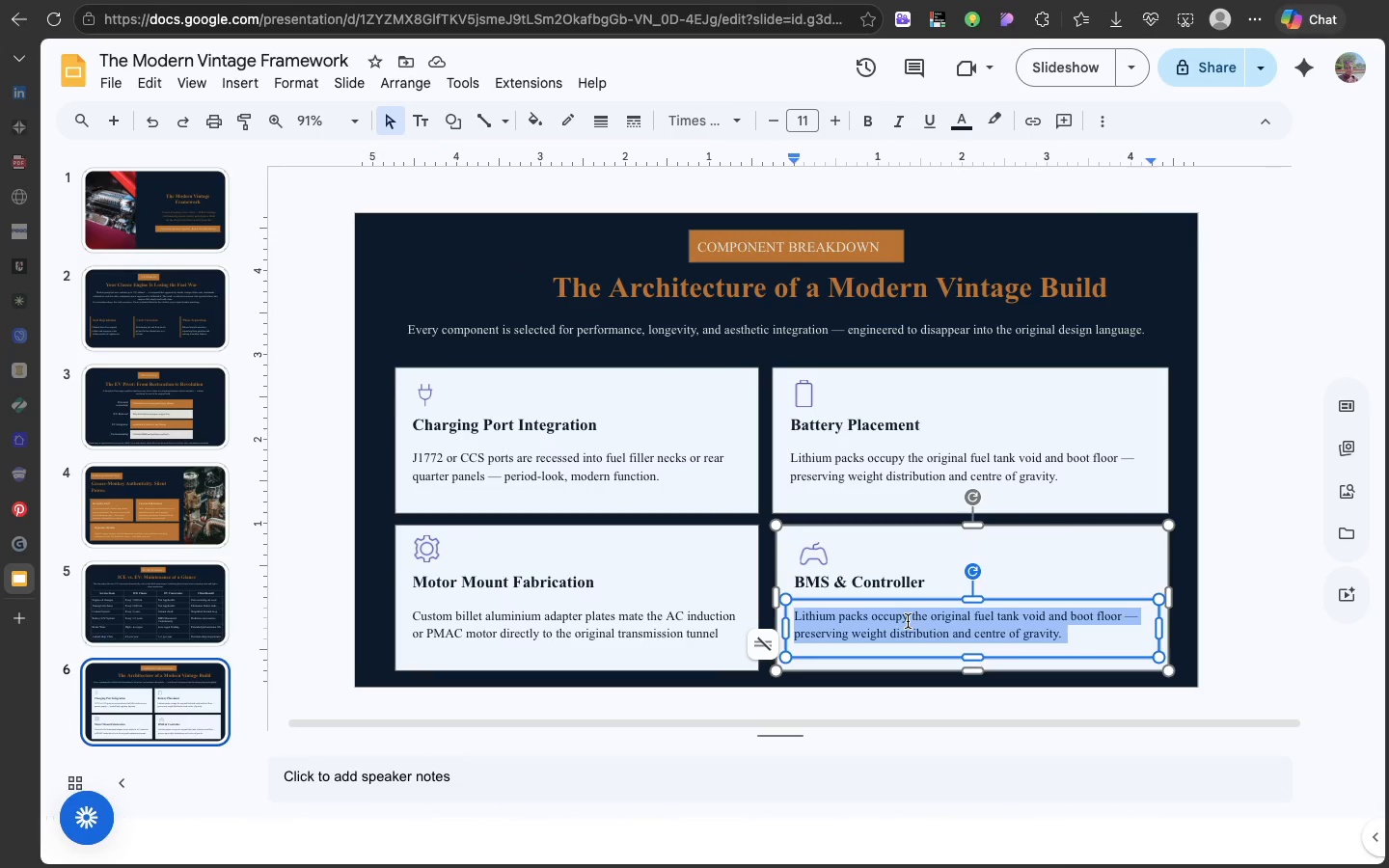 
triple_click([908, 621])
 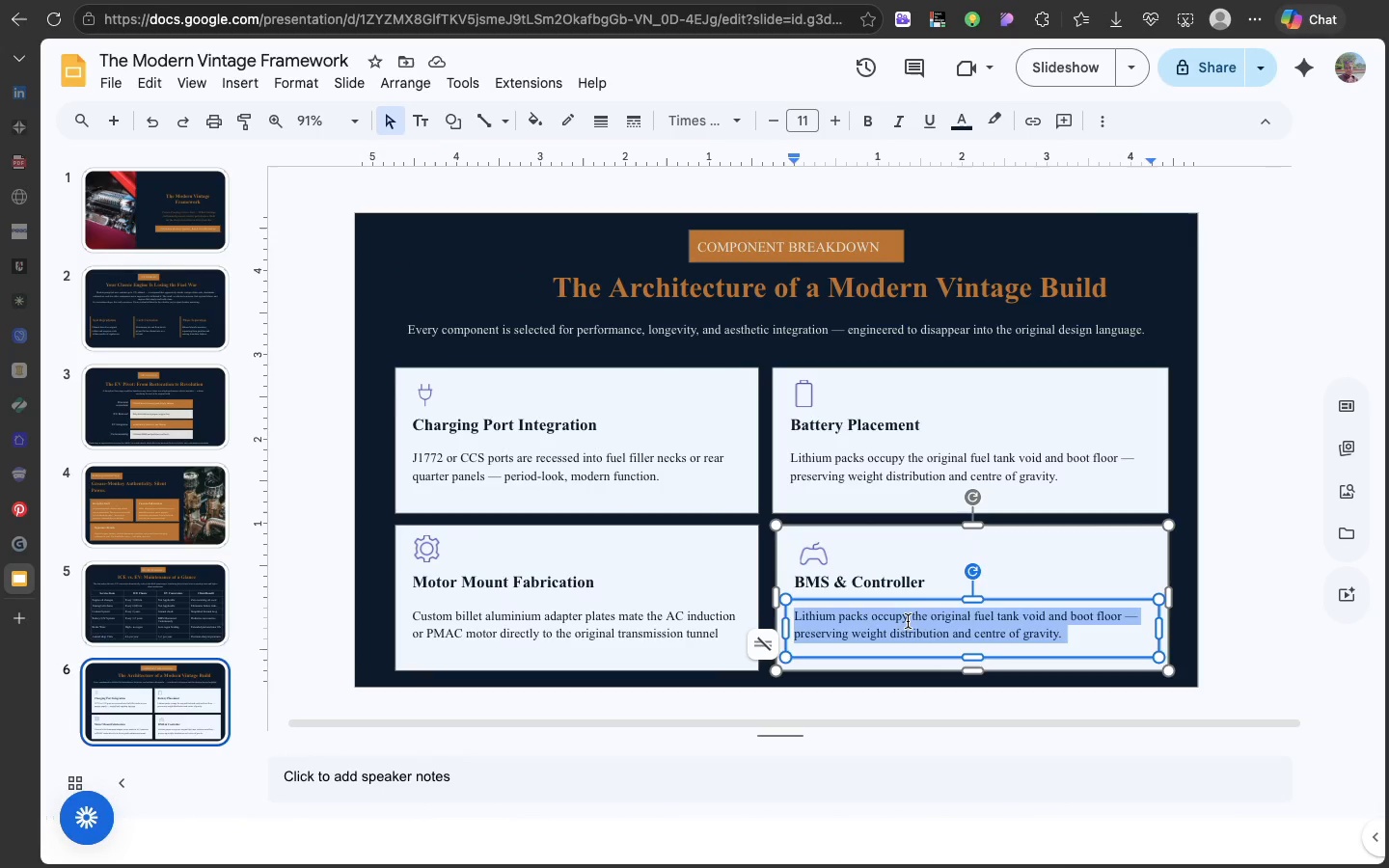 
key(Meta+V)
 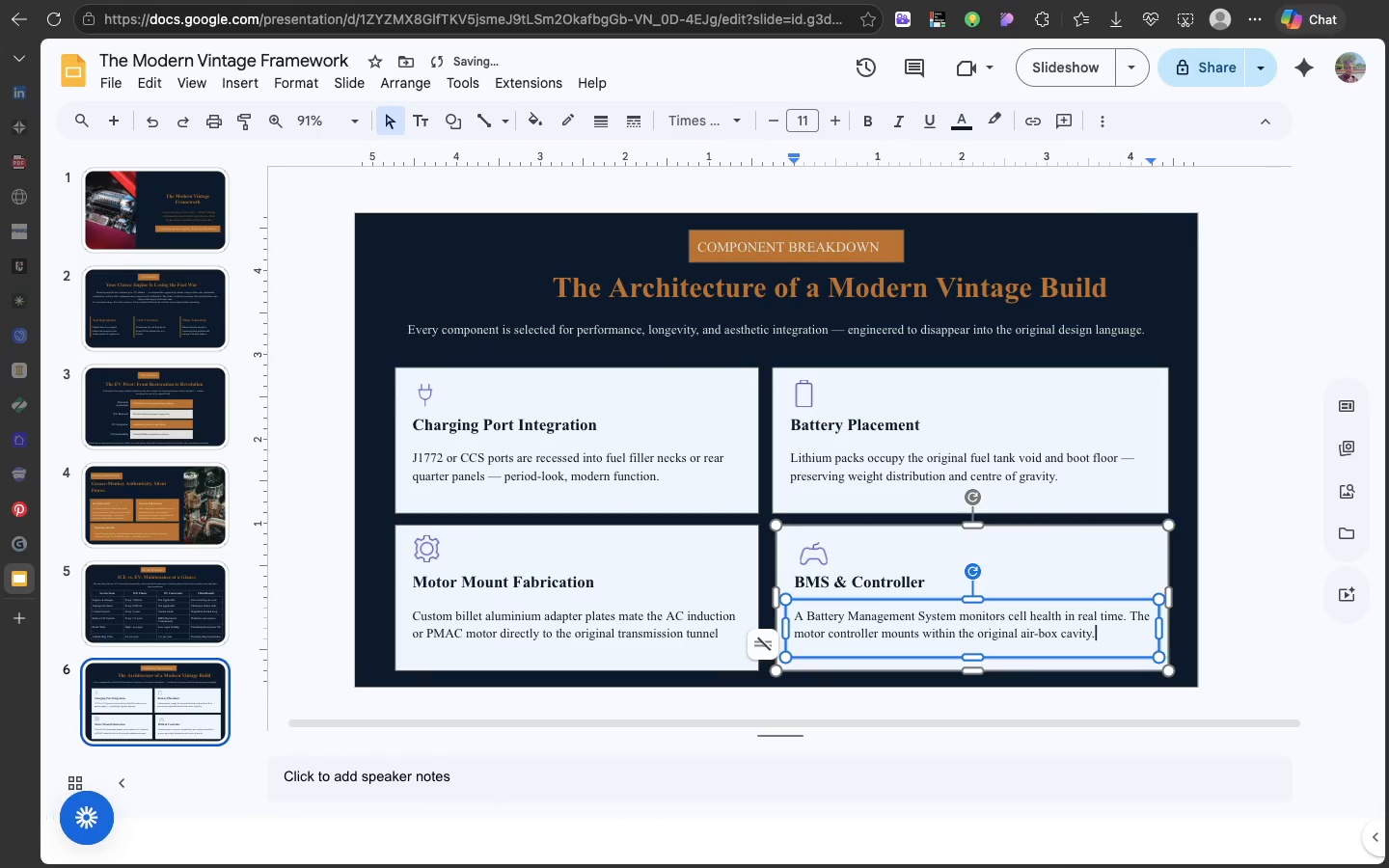 
key(Backspace)
 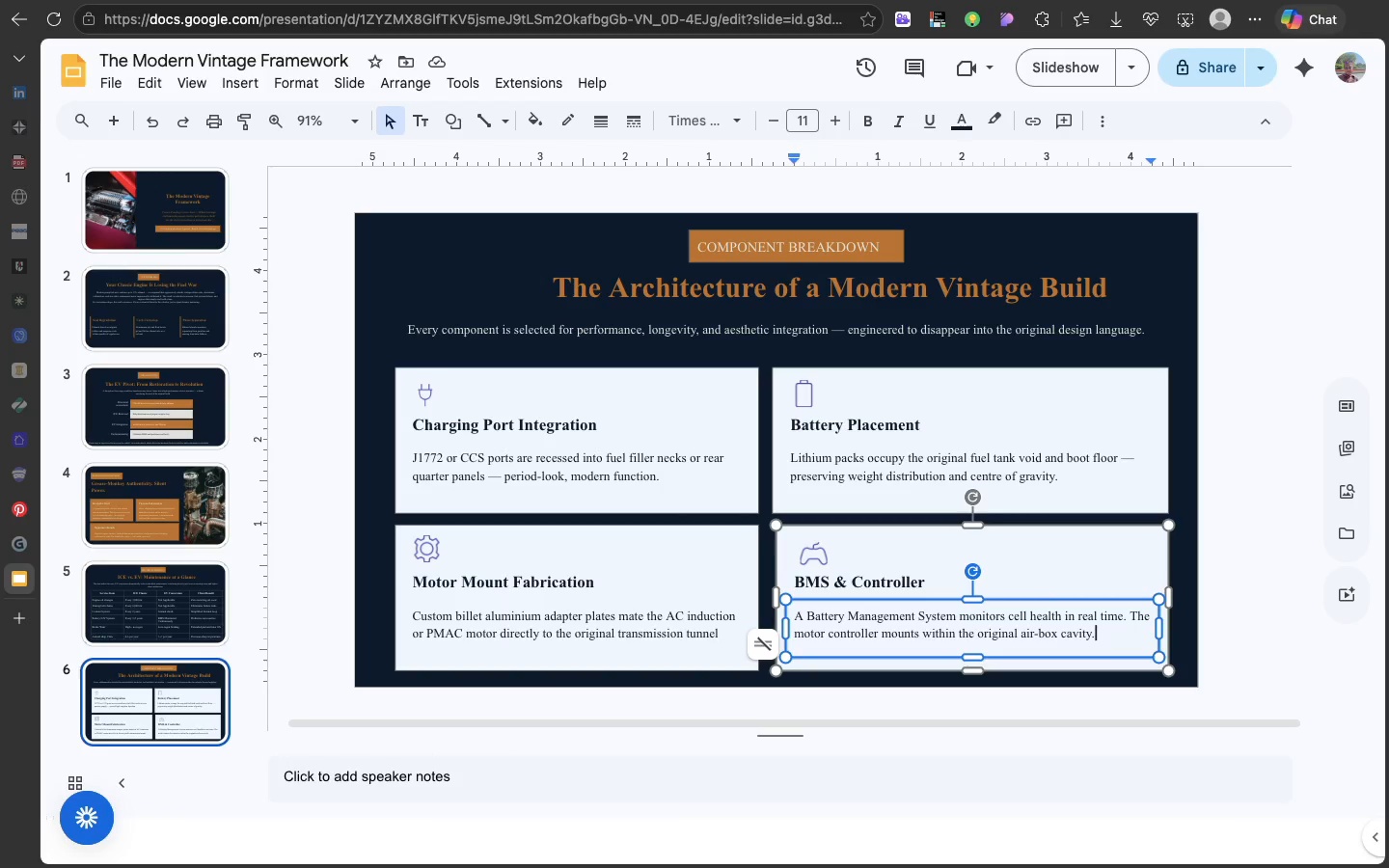 
wait(11.17)
 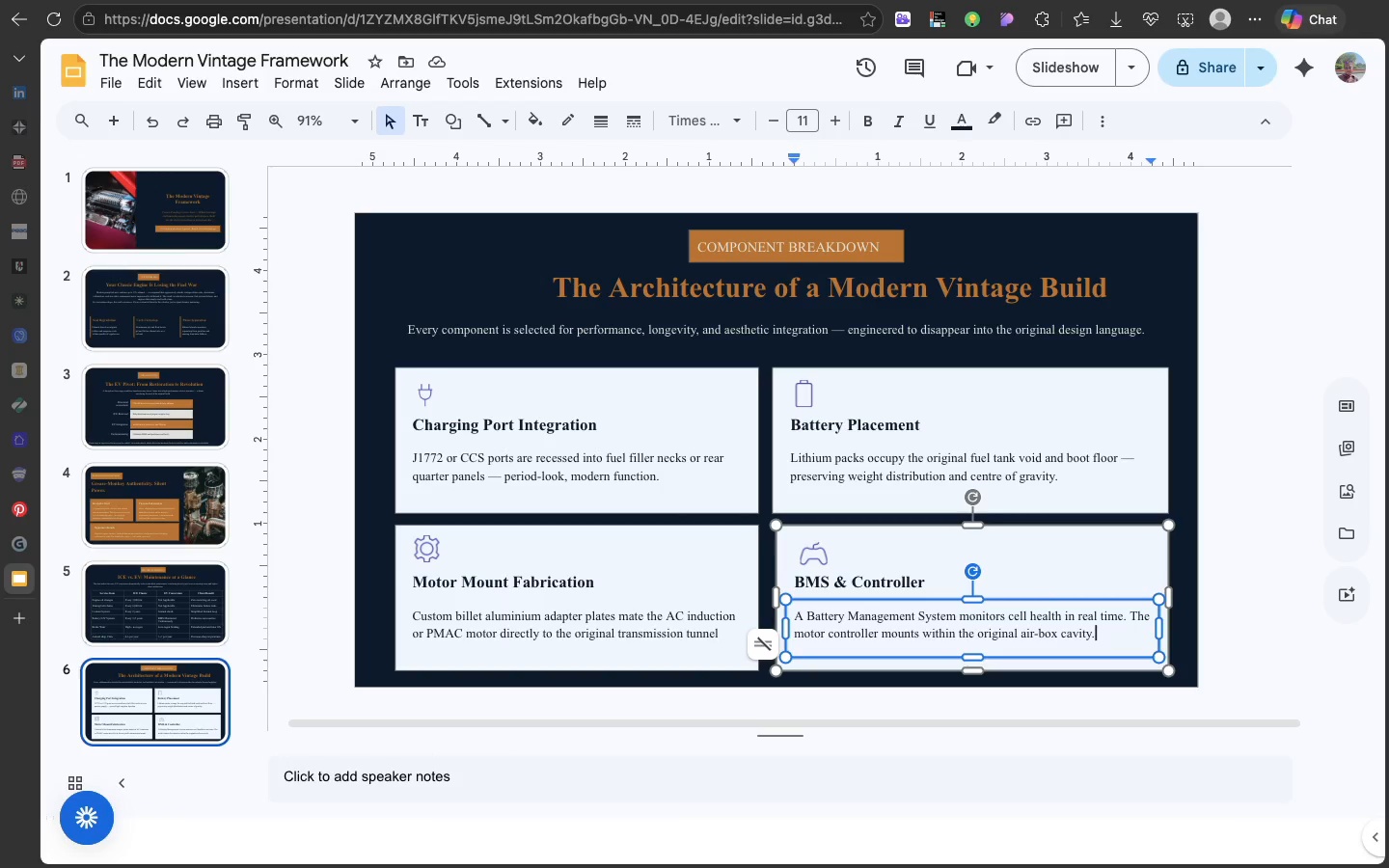 
left_click([108, 210])
 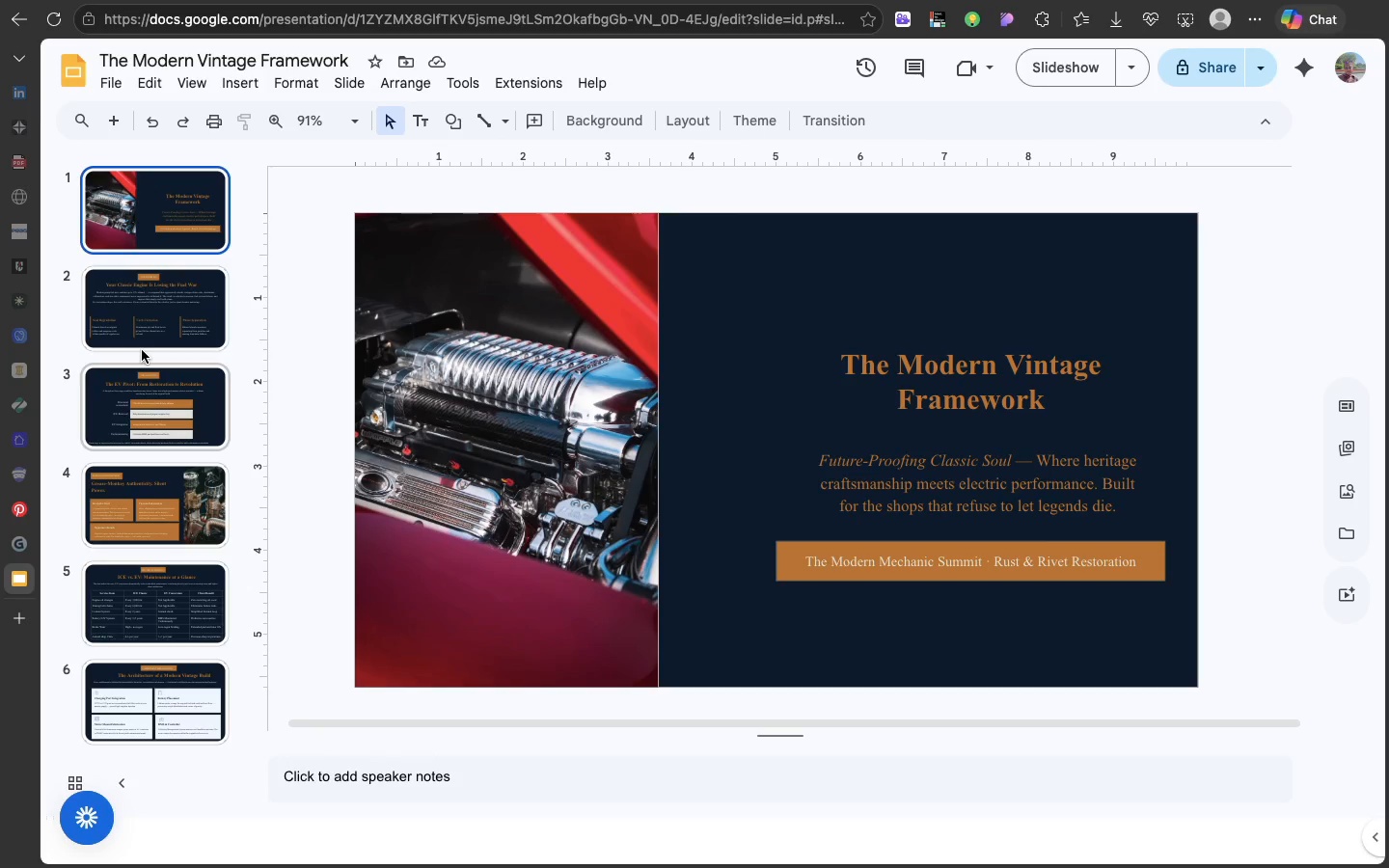 
left_click([134, 319])
 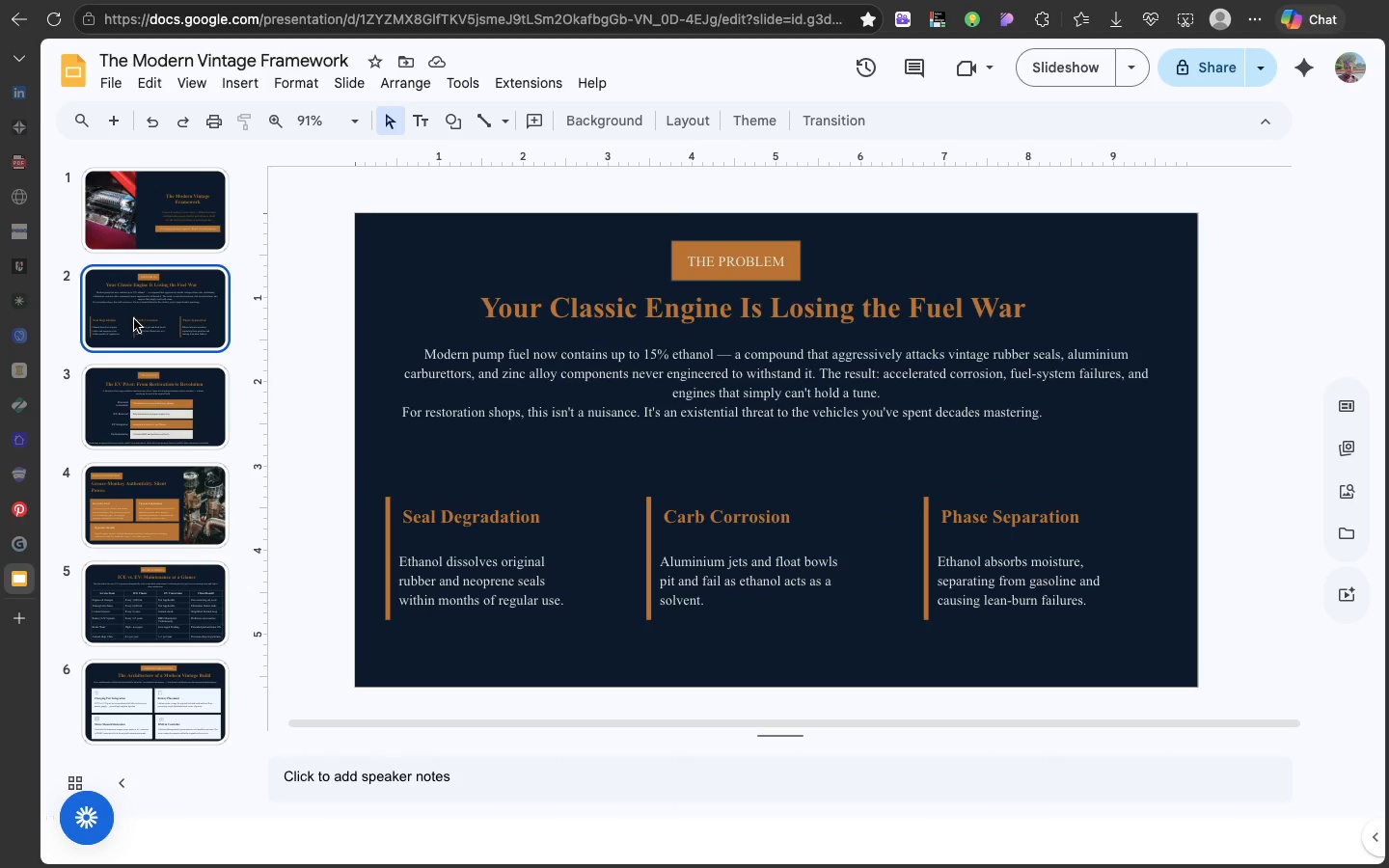 
wait(5.25)
 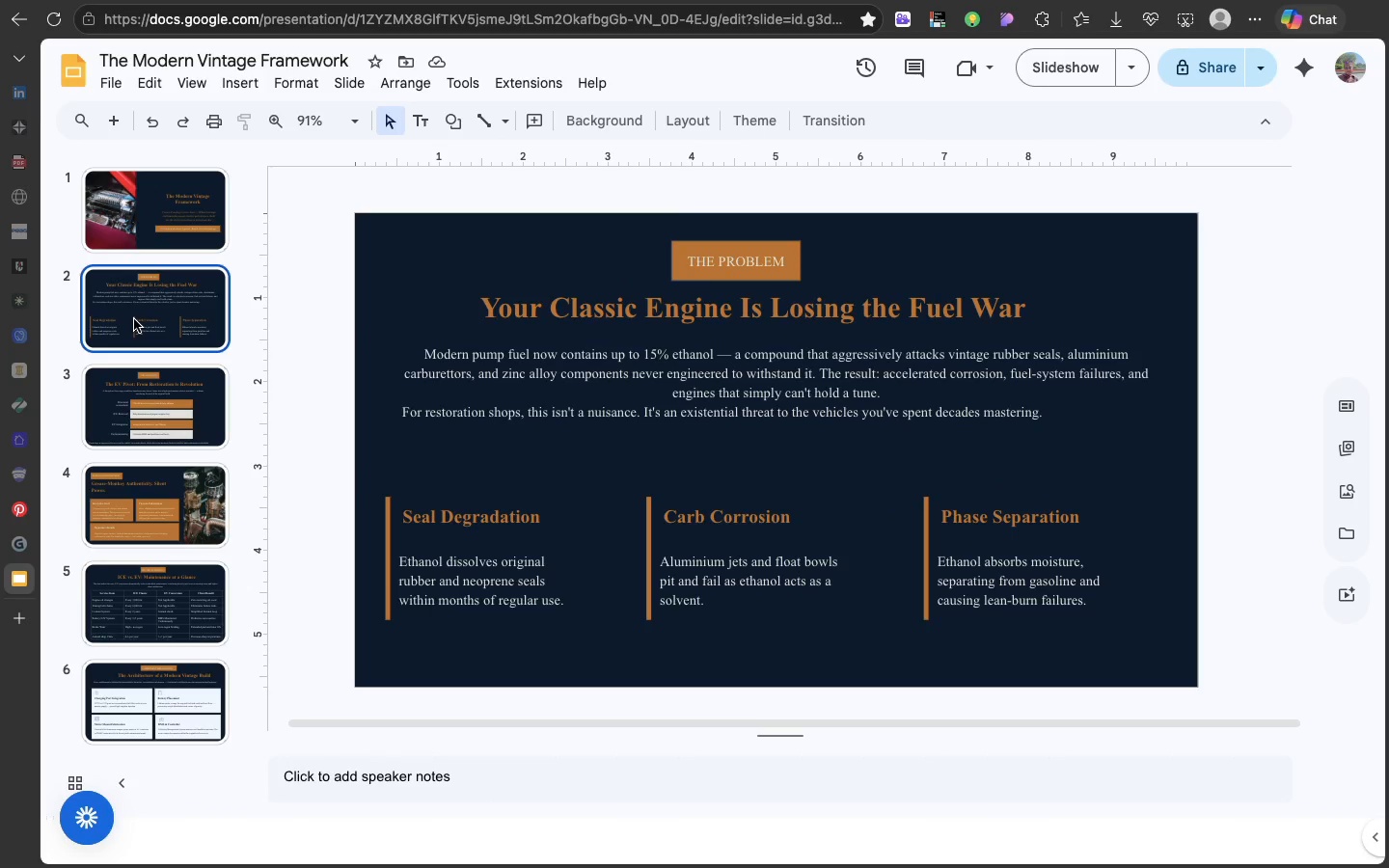 
left_click([146, 406])
 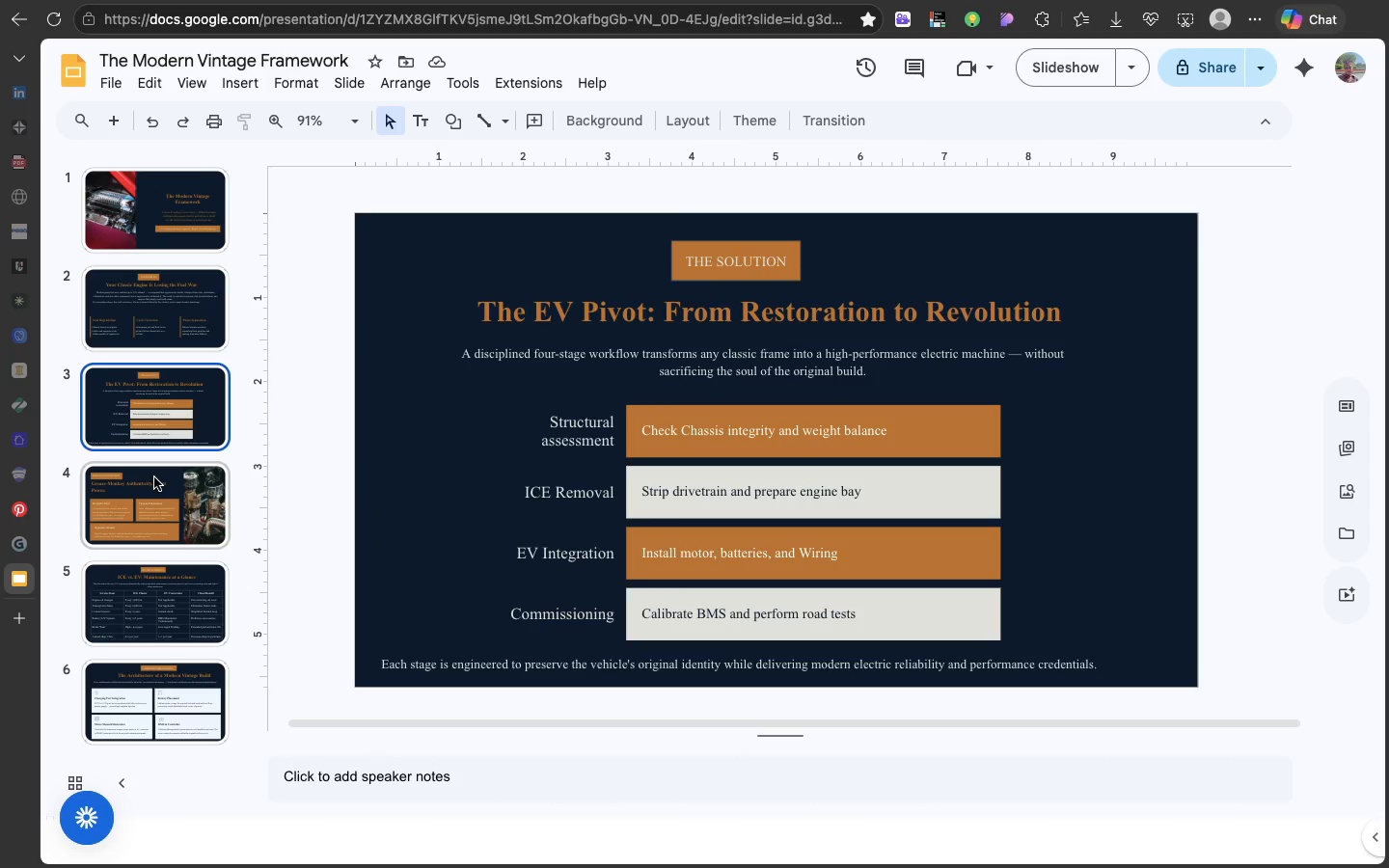 
left_click([154, 477])
 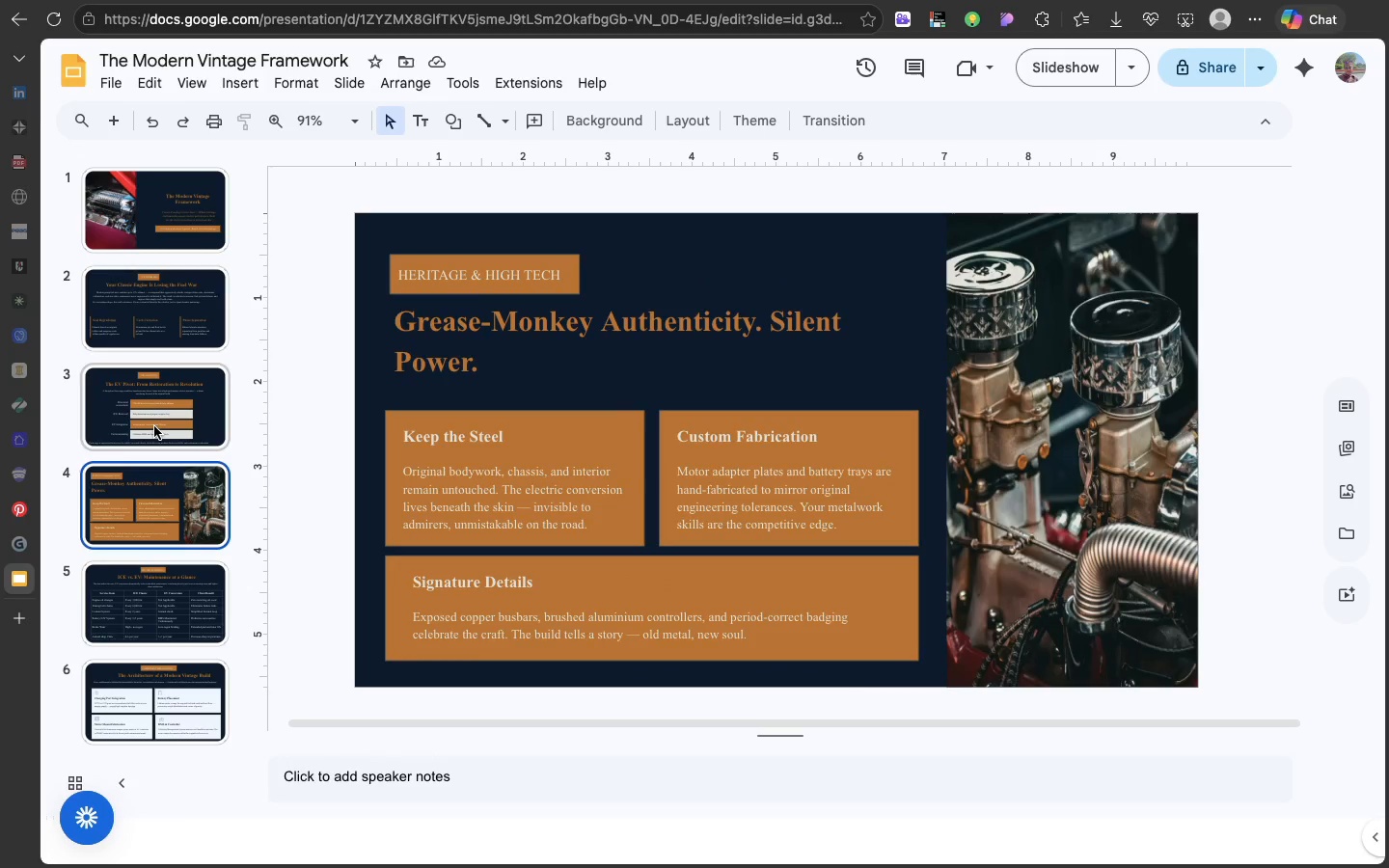 
left_click([154, 426])
 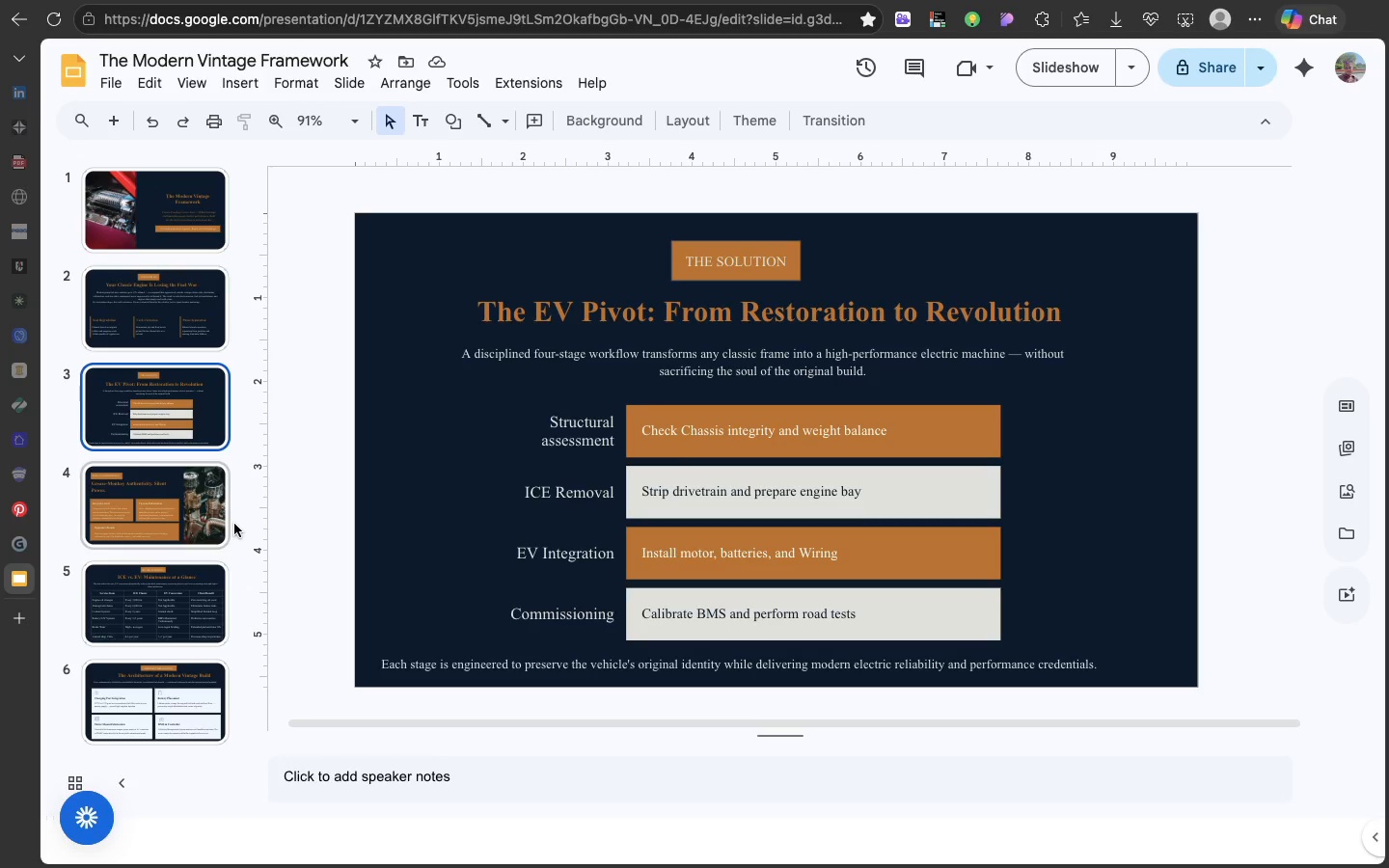 
wait(16.74)
 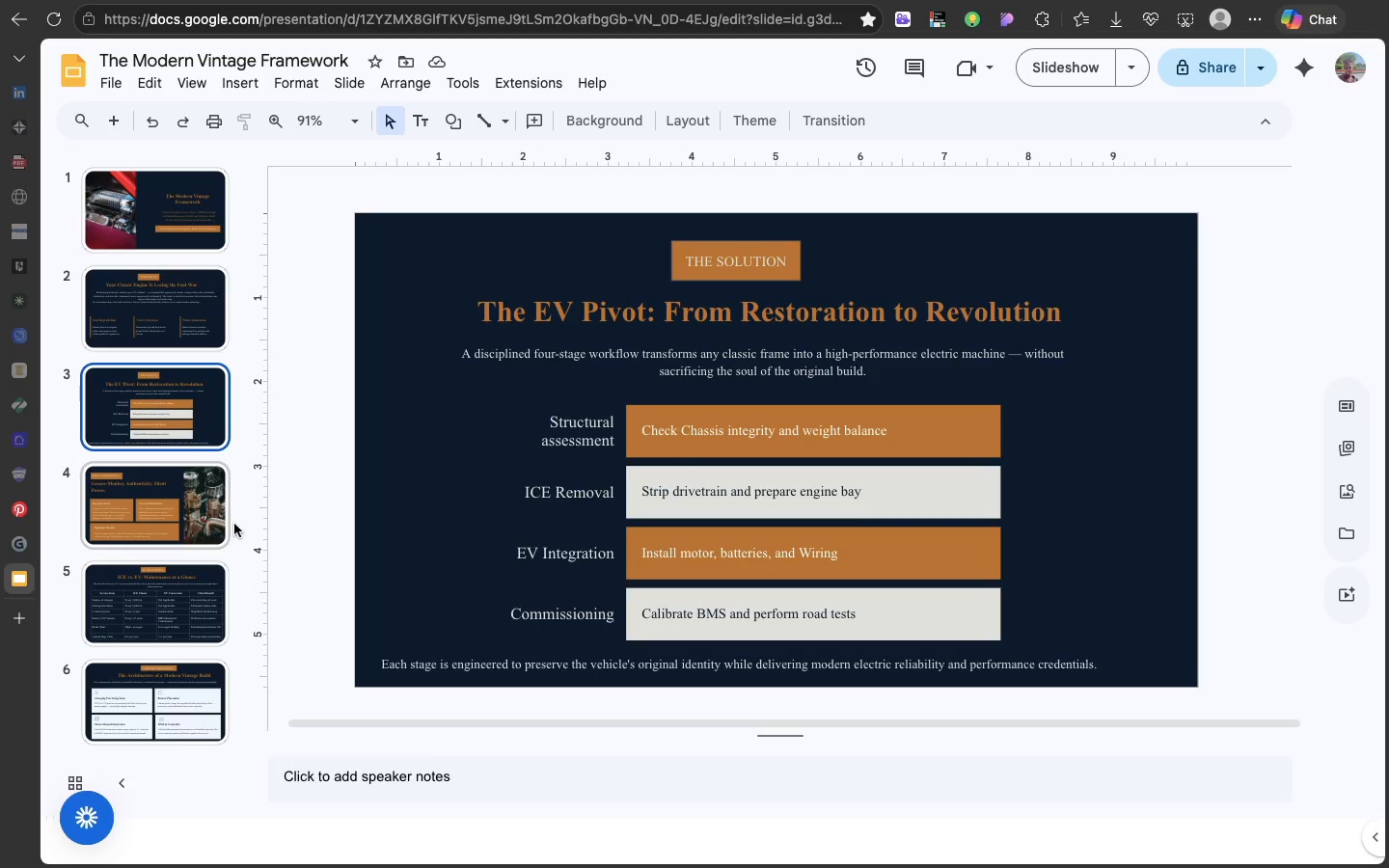 
mouse_move([300, 850])
 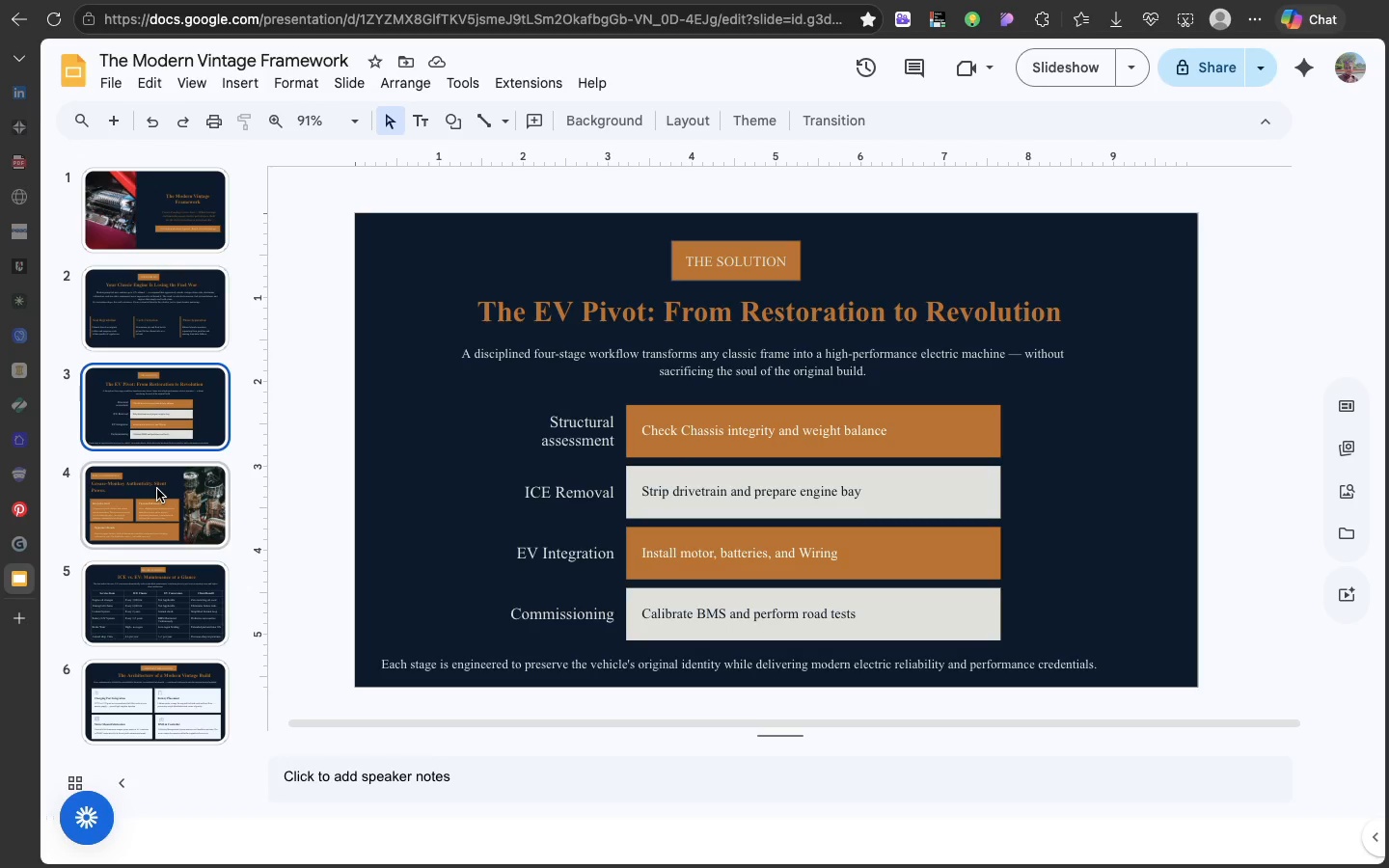 
wait(19.38)
 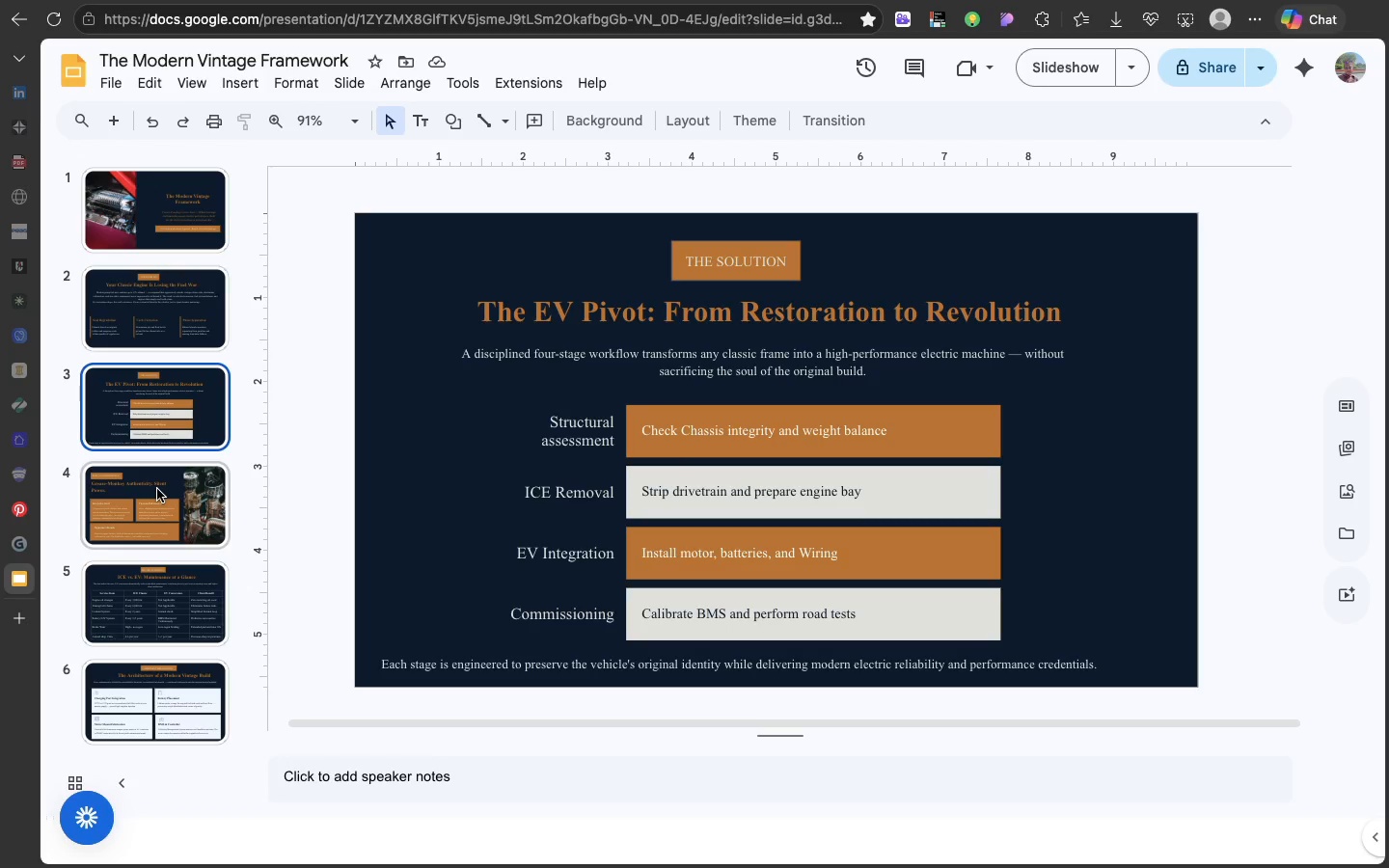 
left_click([97, 518])
 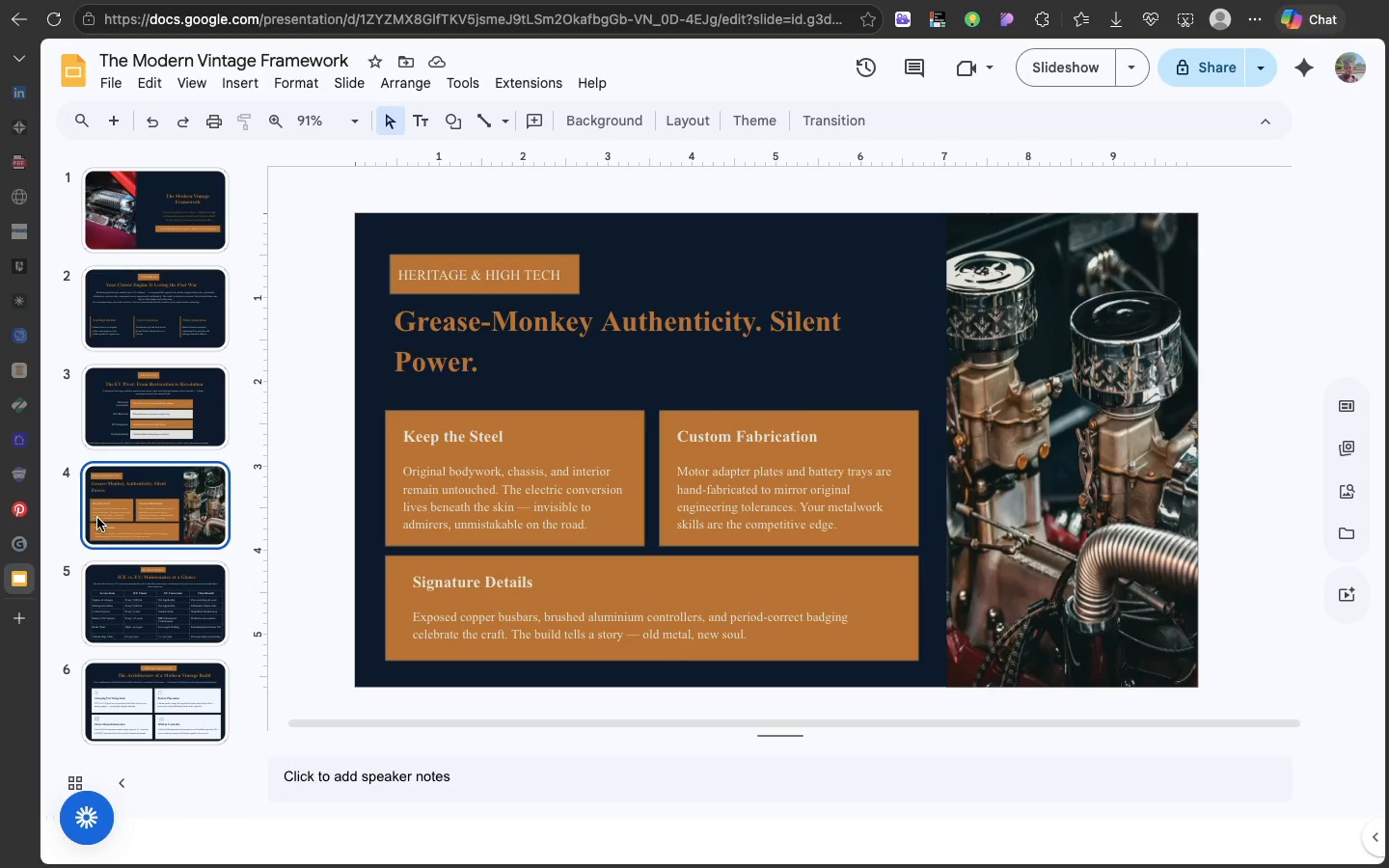 
wait(9.89)
 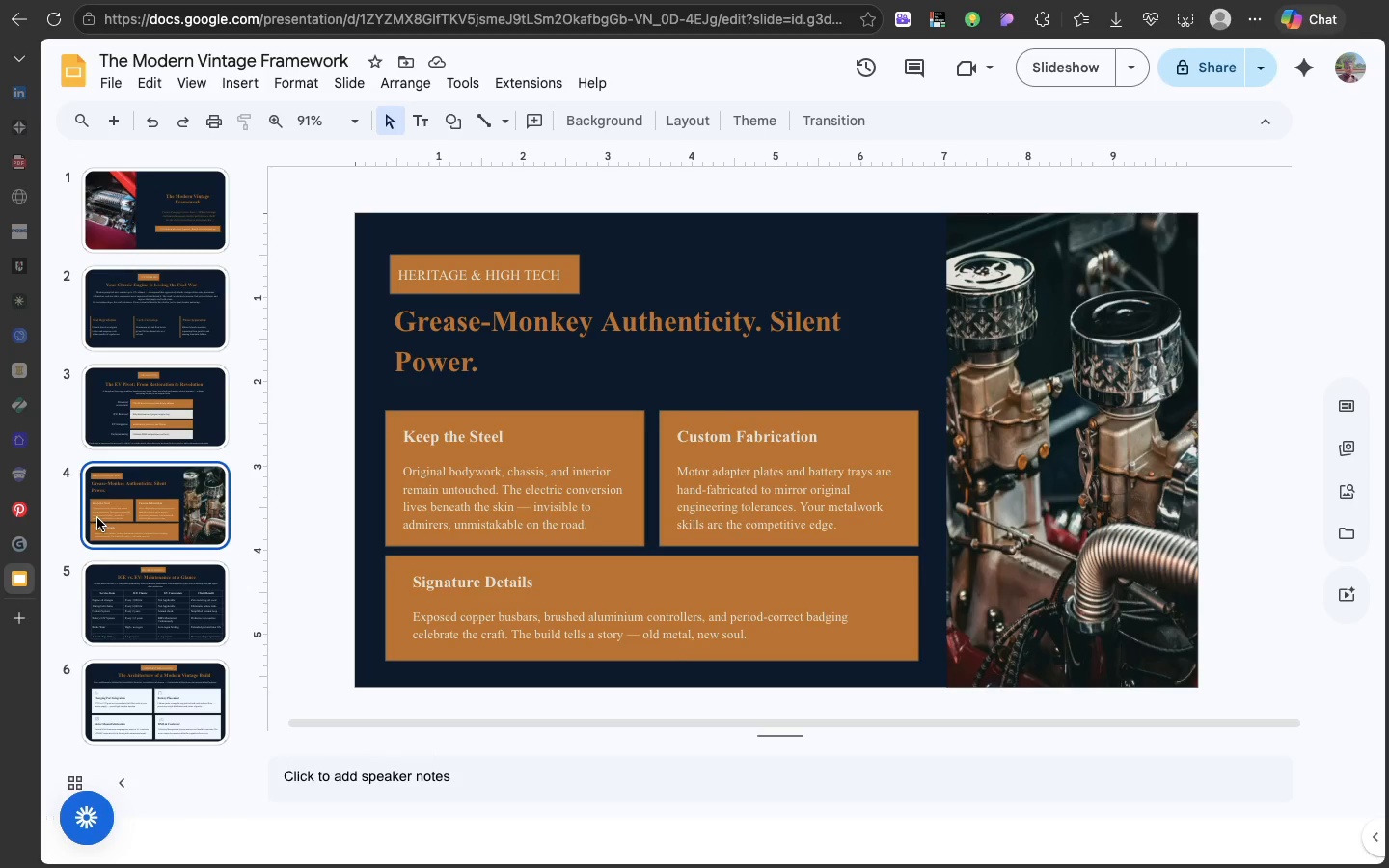 
left_click([102, 434])
 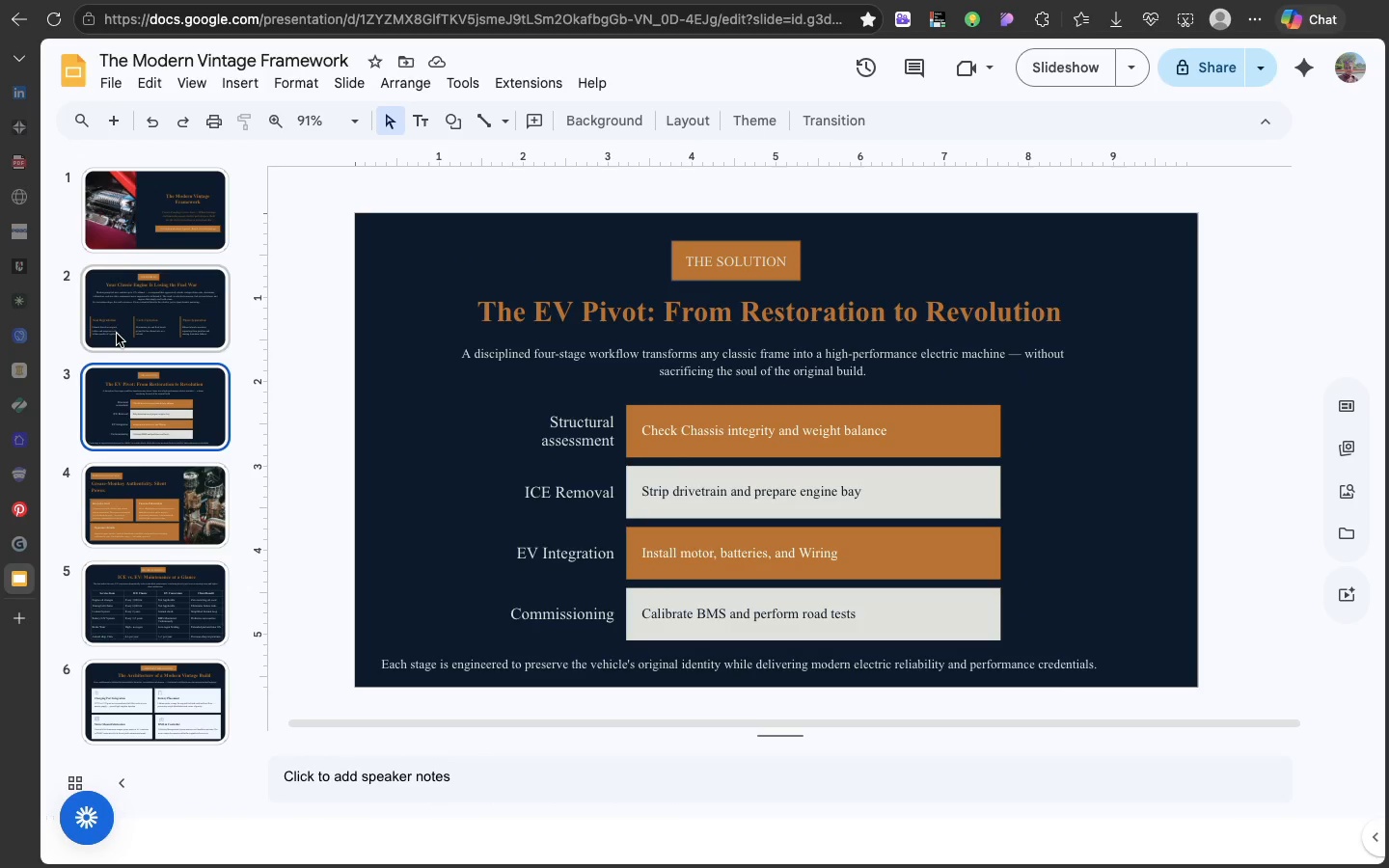 
left_click([117, 334])
 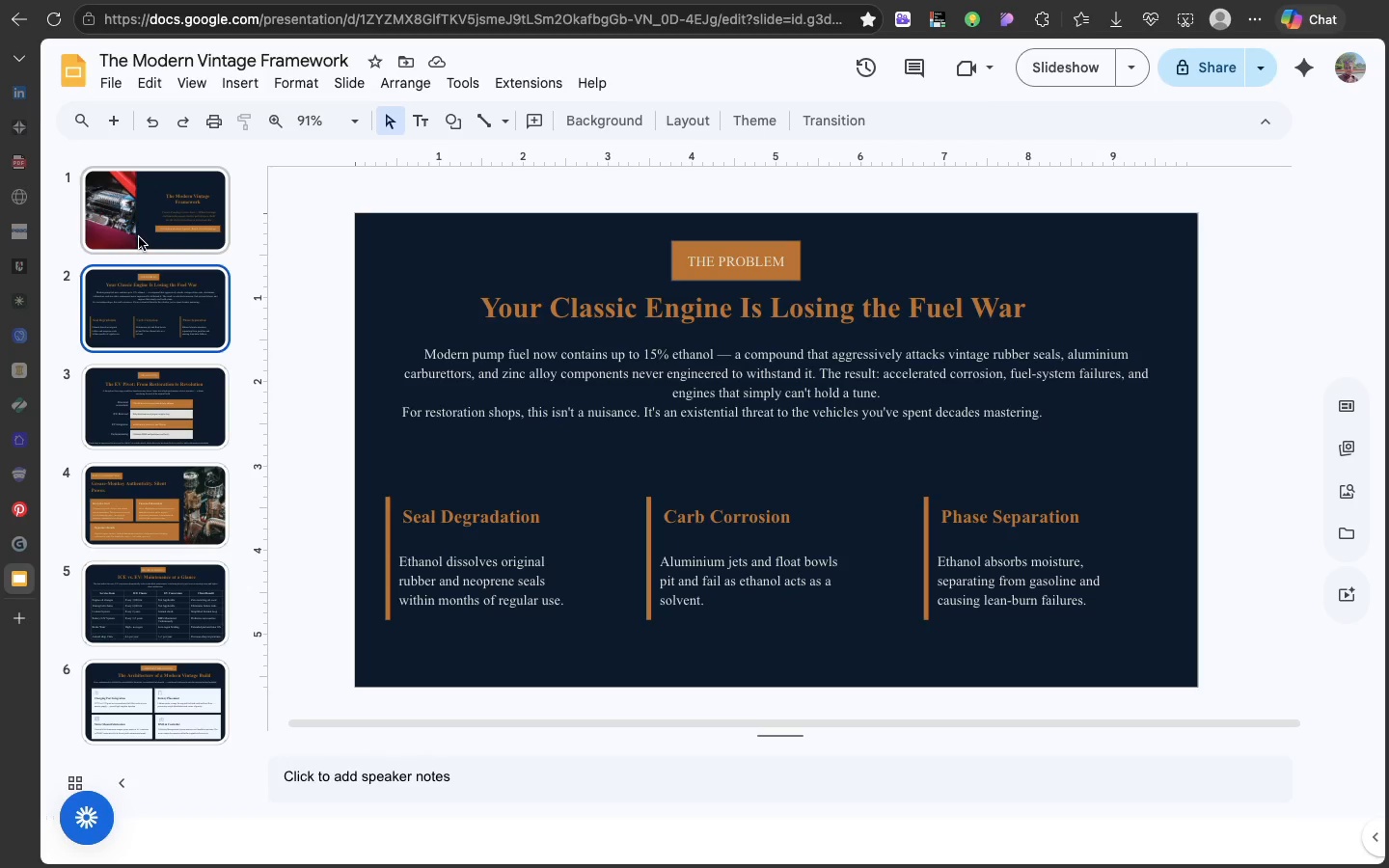 
left_click([139, 237])
 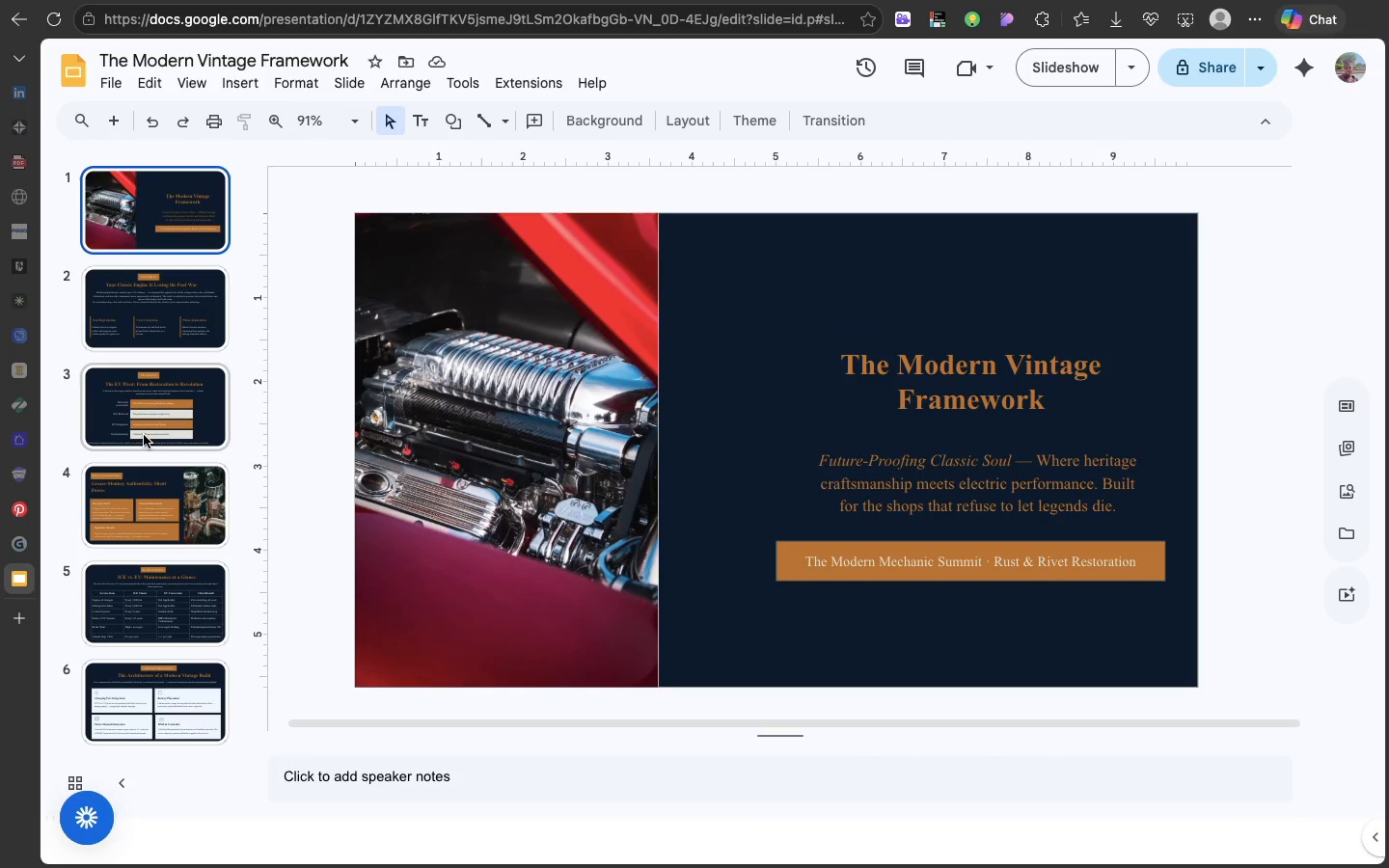 
left_click([144, 427])
 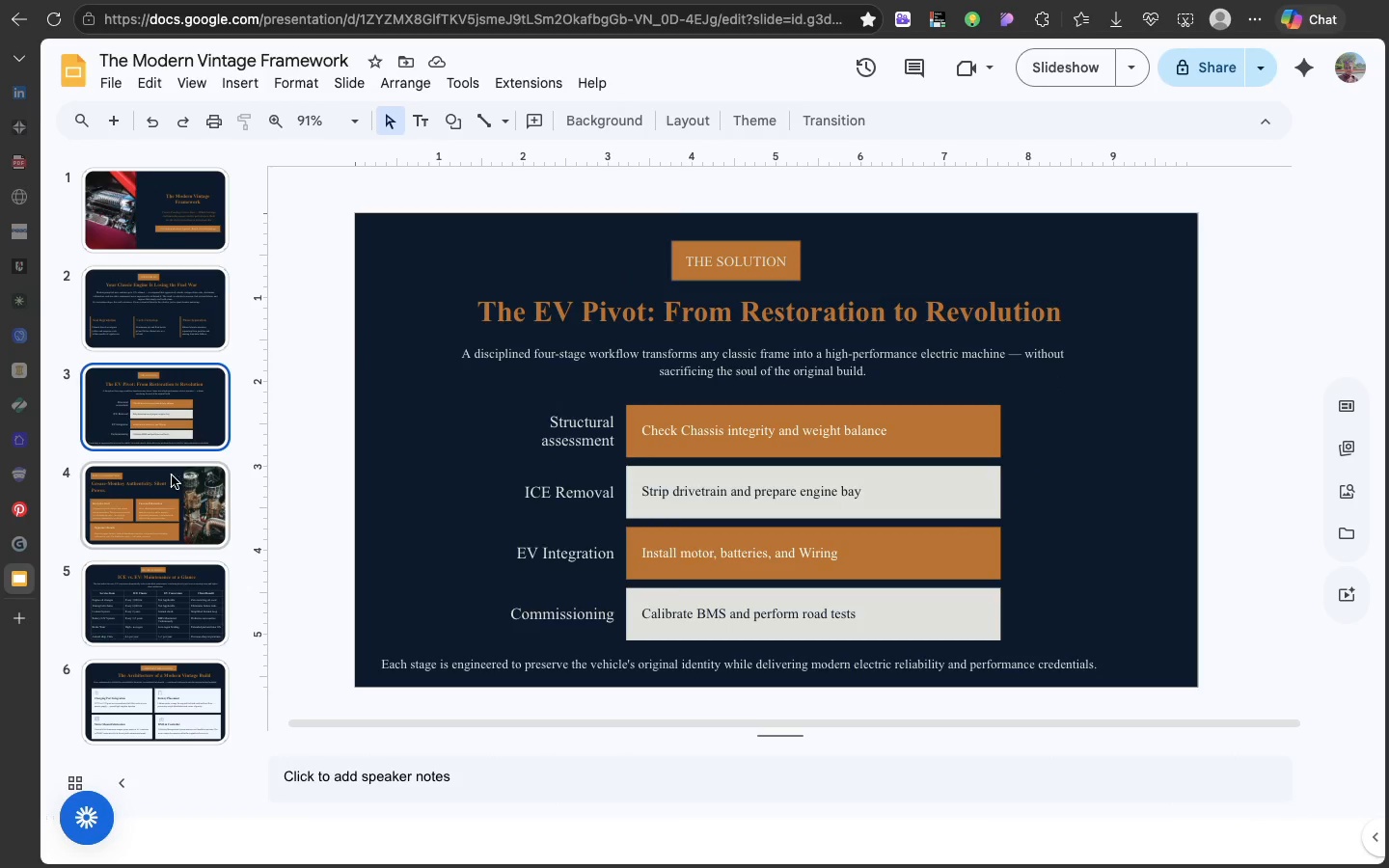 
left_click([165, 497])
 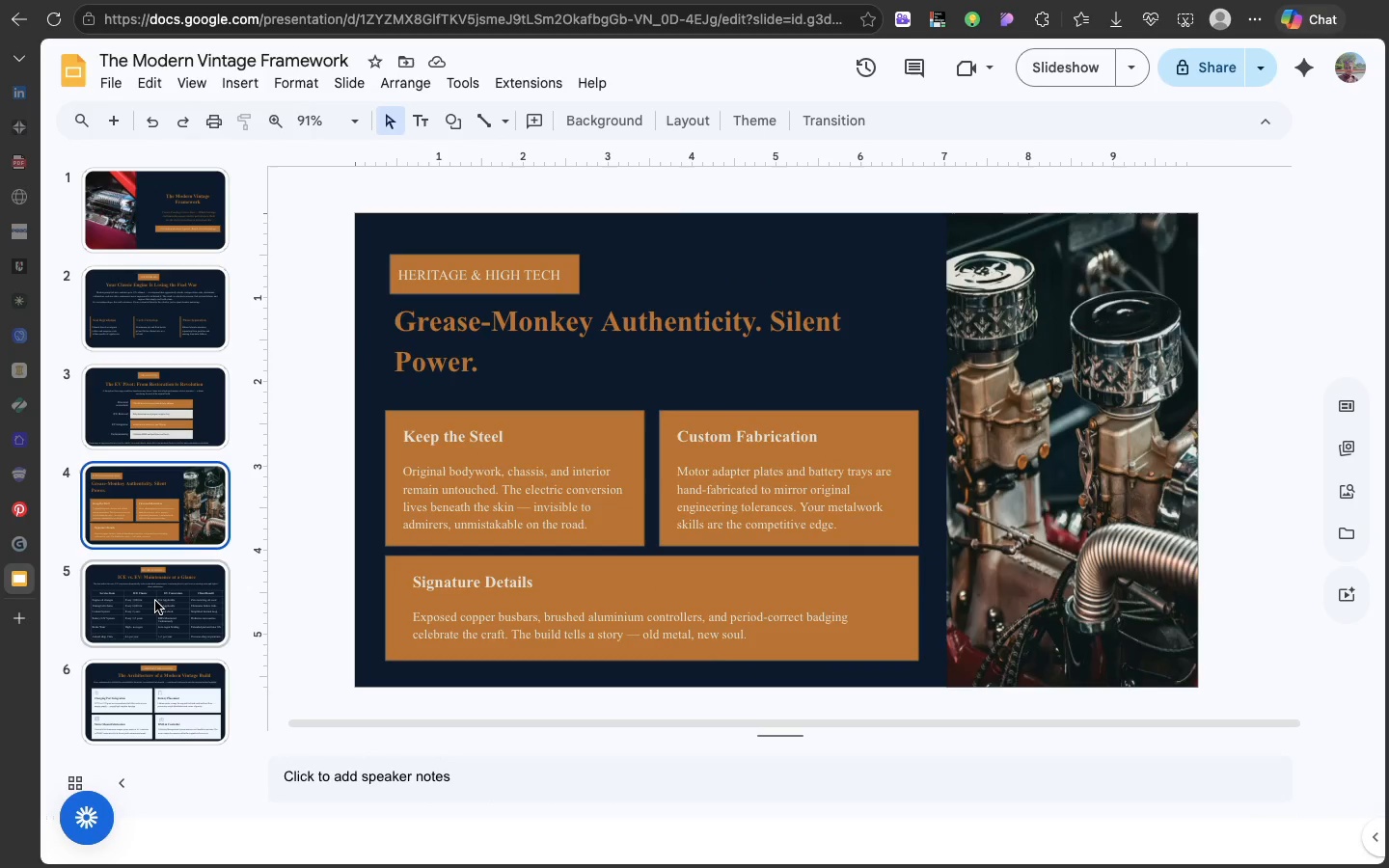 
left_click([155, 601])
 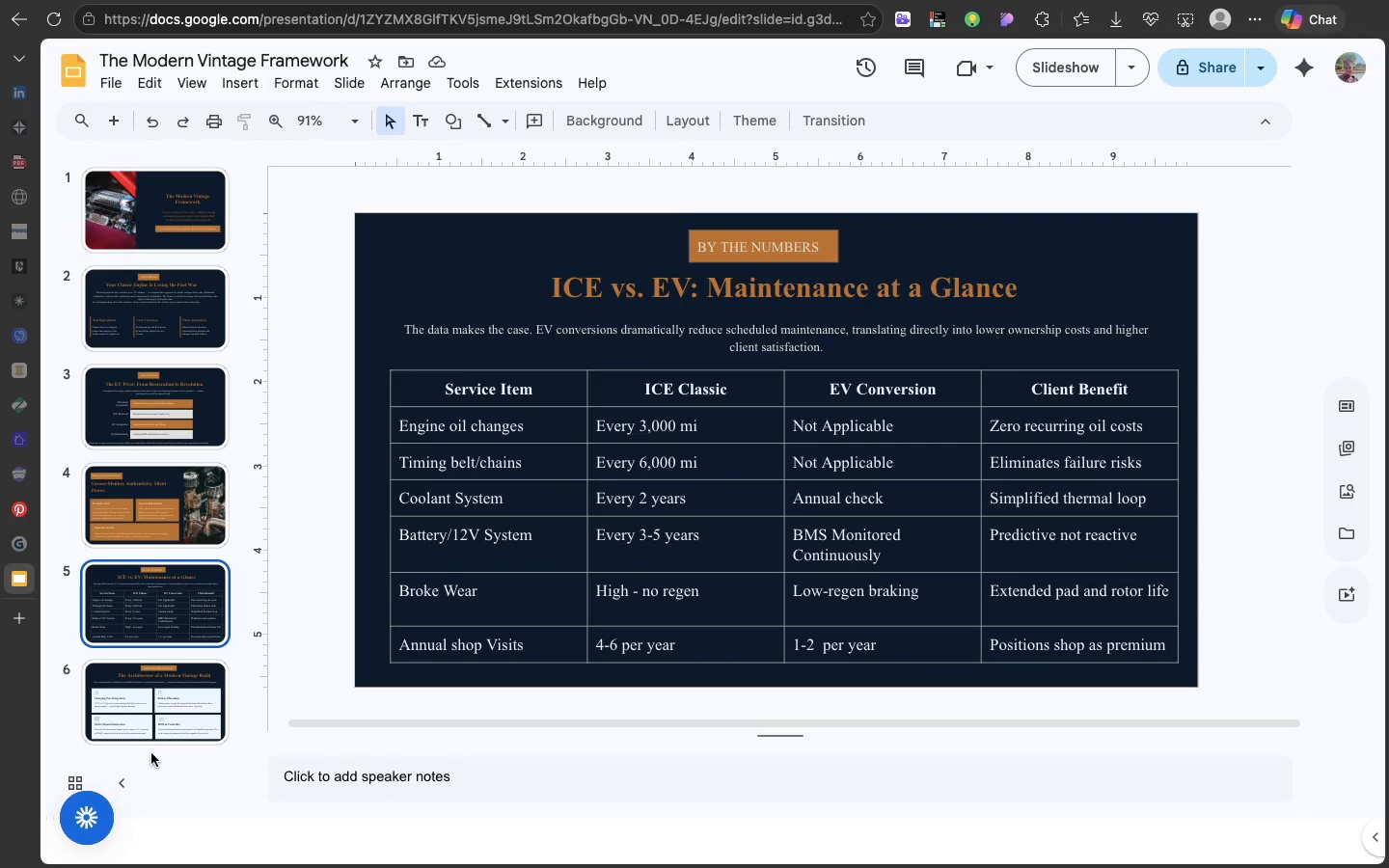 
left_click([149, 734])
 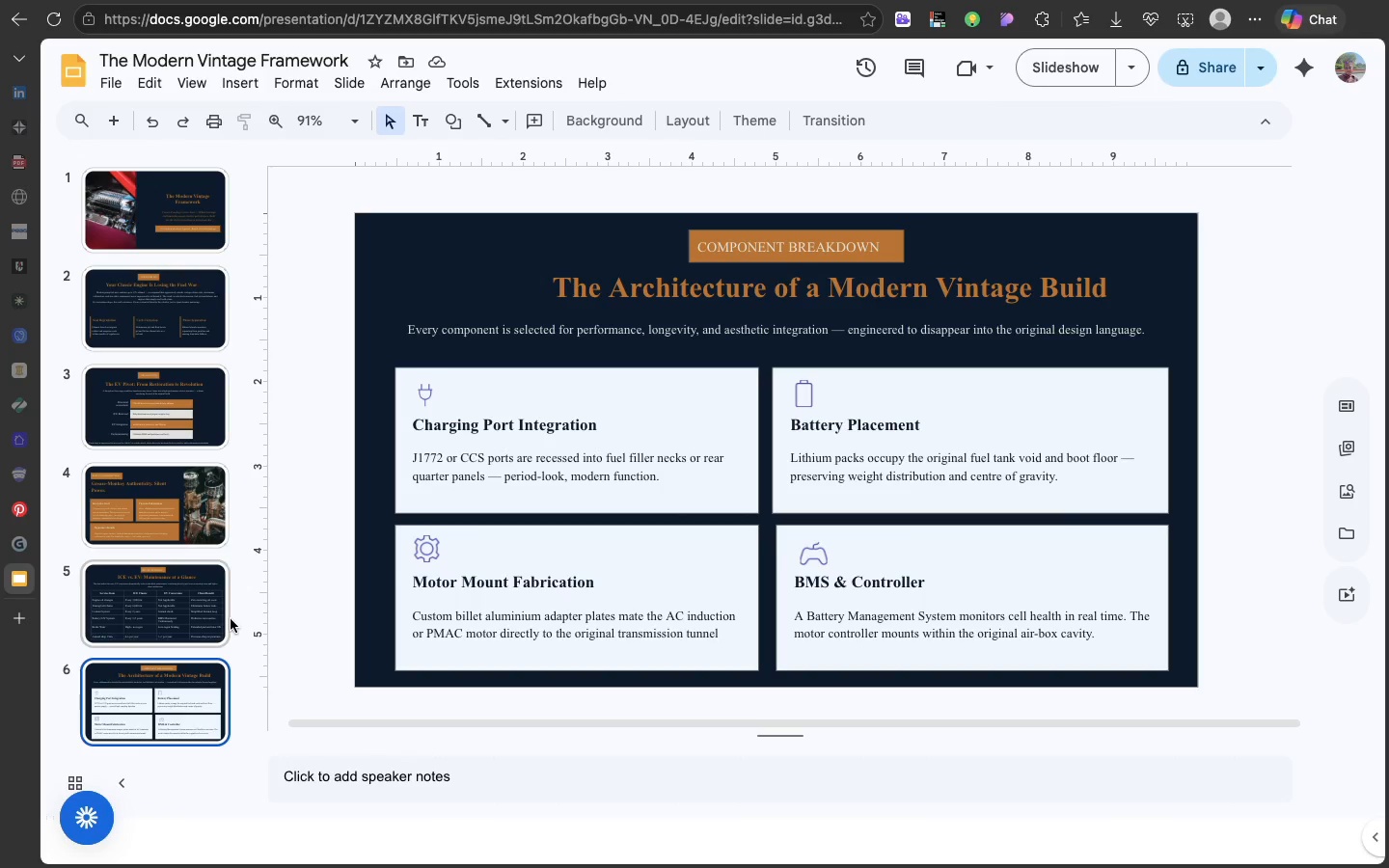 
left_click([230, 632])
 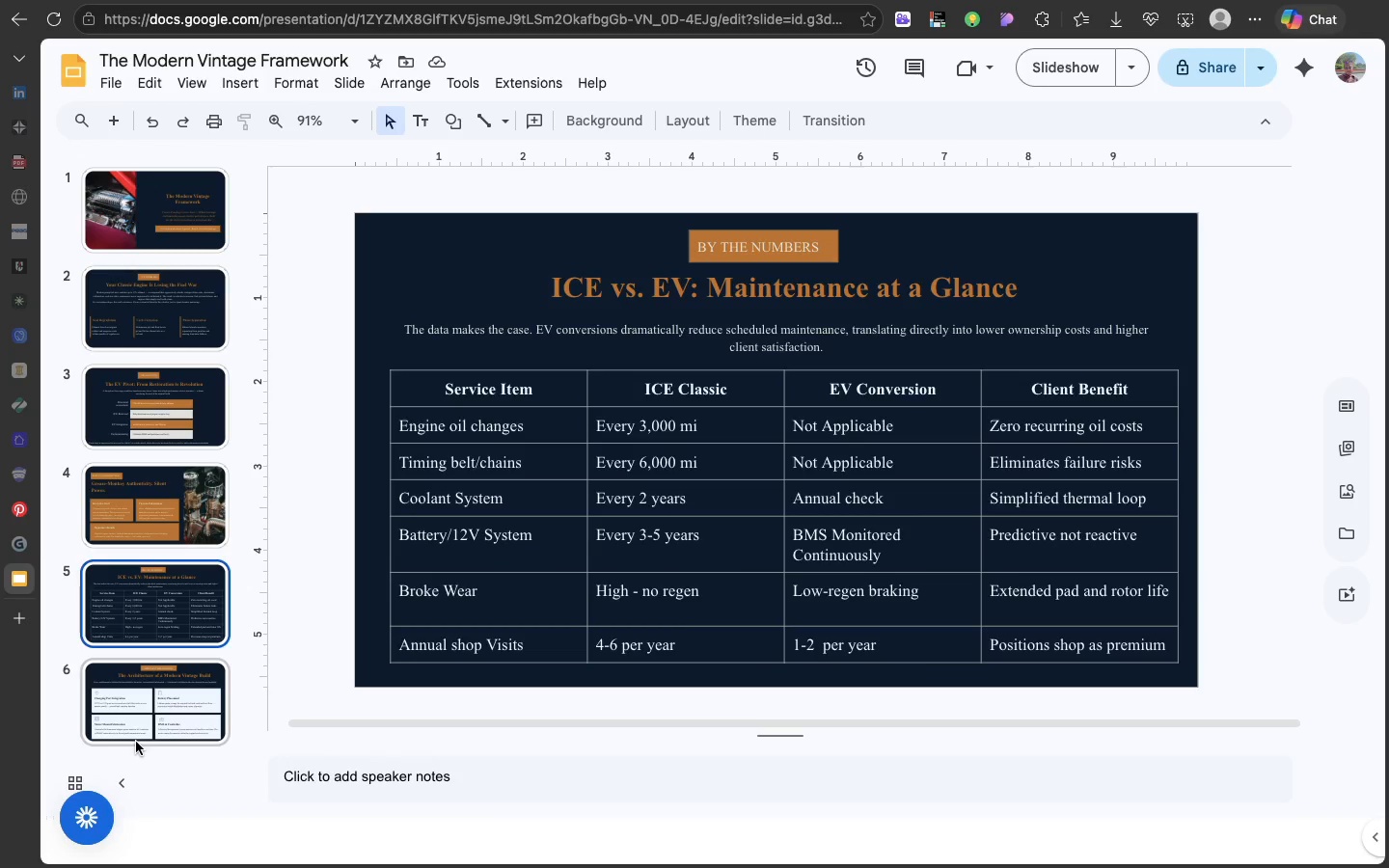 
left_click([136, 742])
 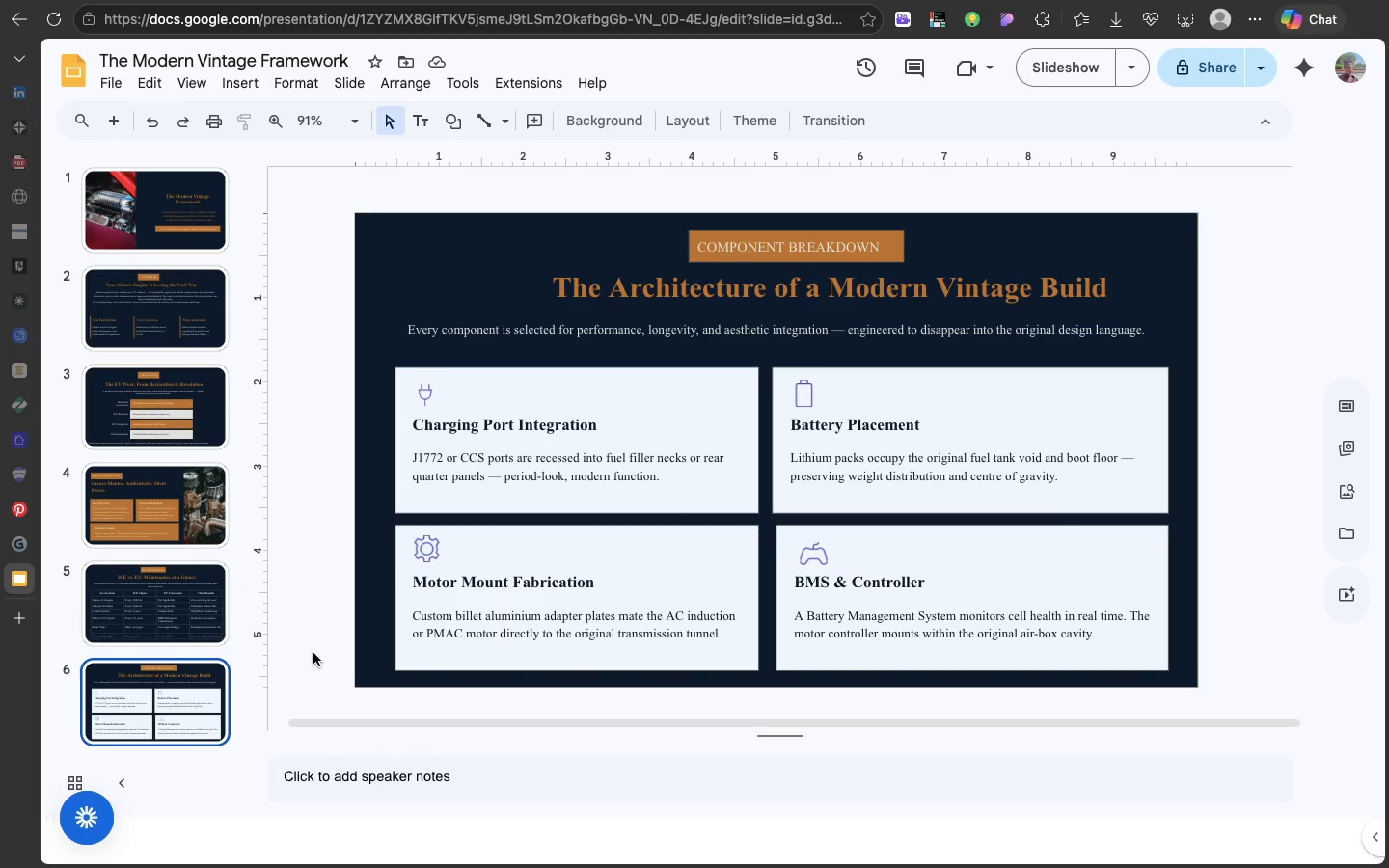 
wait(6.78)
 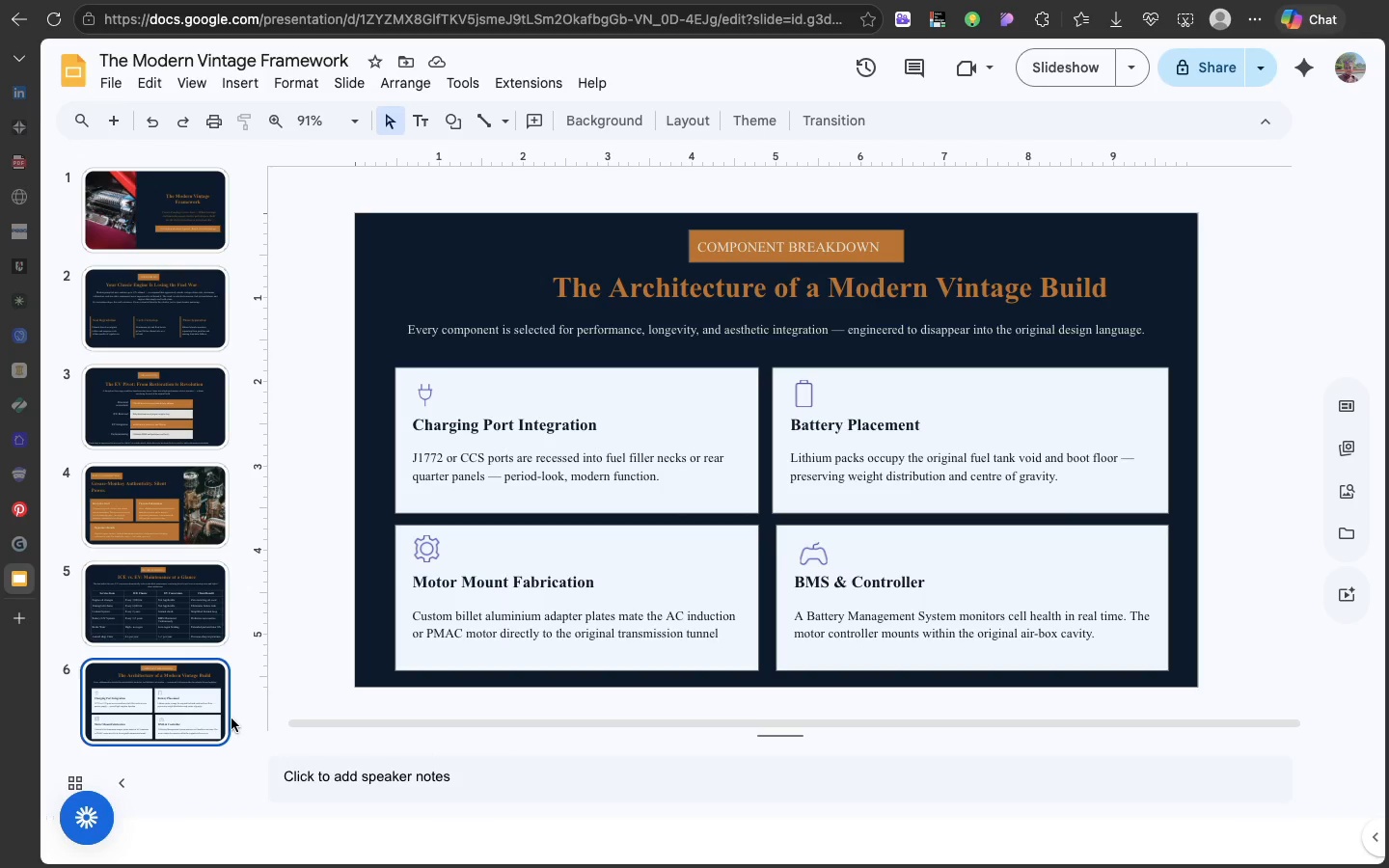 
left_click([253, 694])
 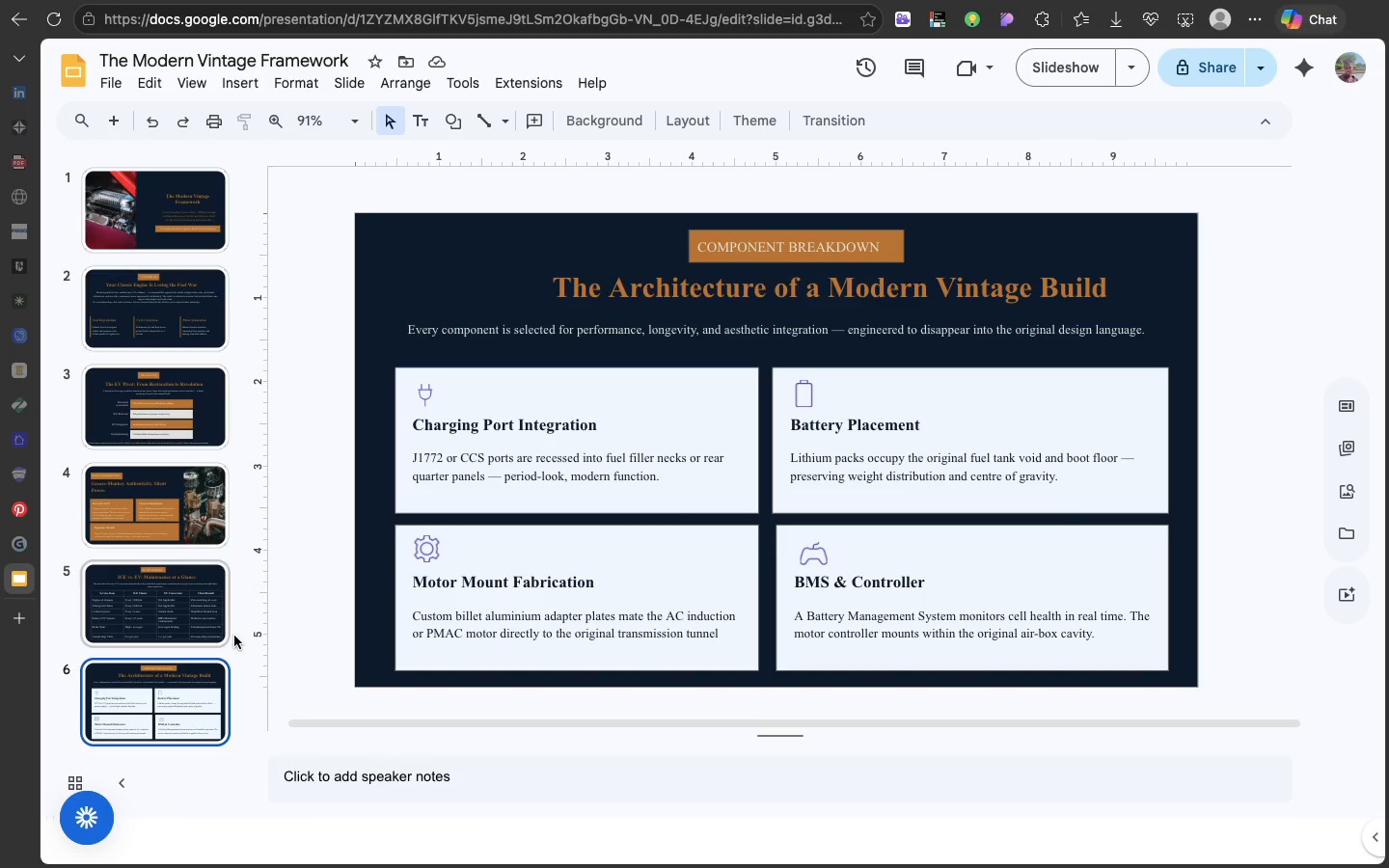 
wait(16.8)
 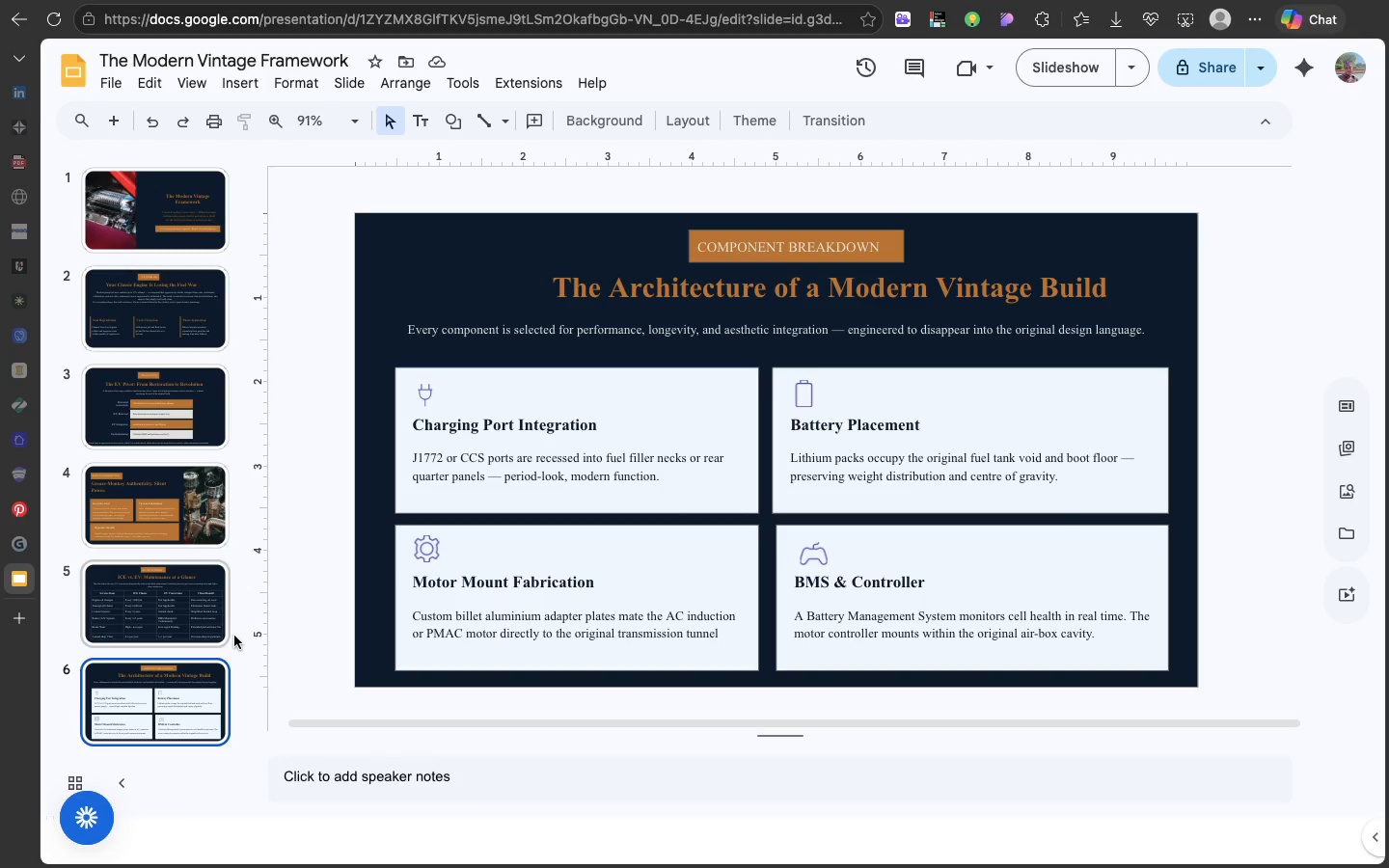 
left_click([195, 604])
 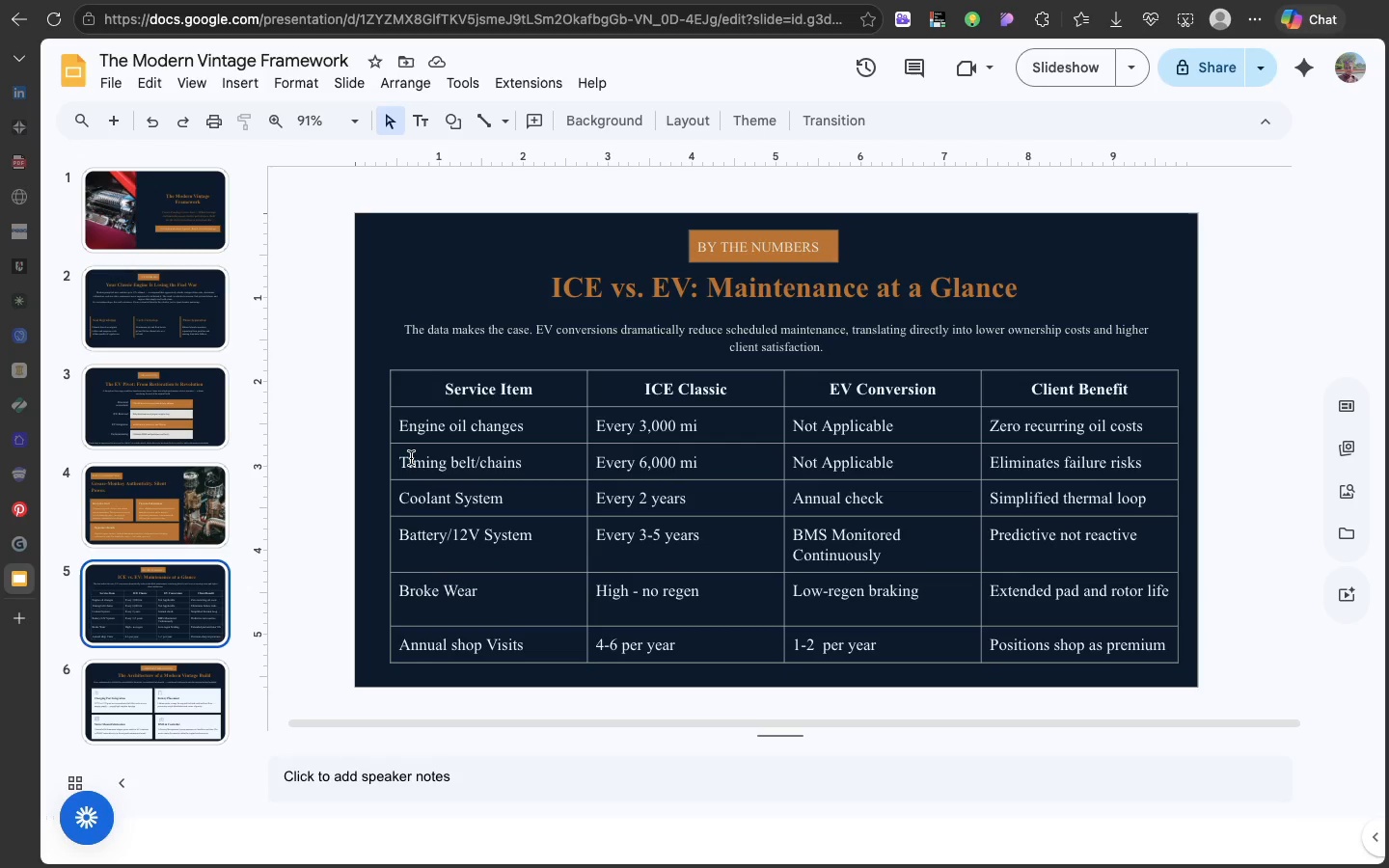 
left_click([411, 459])
 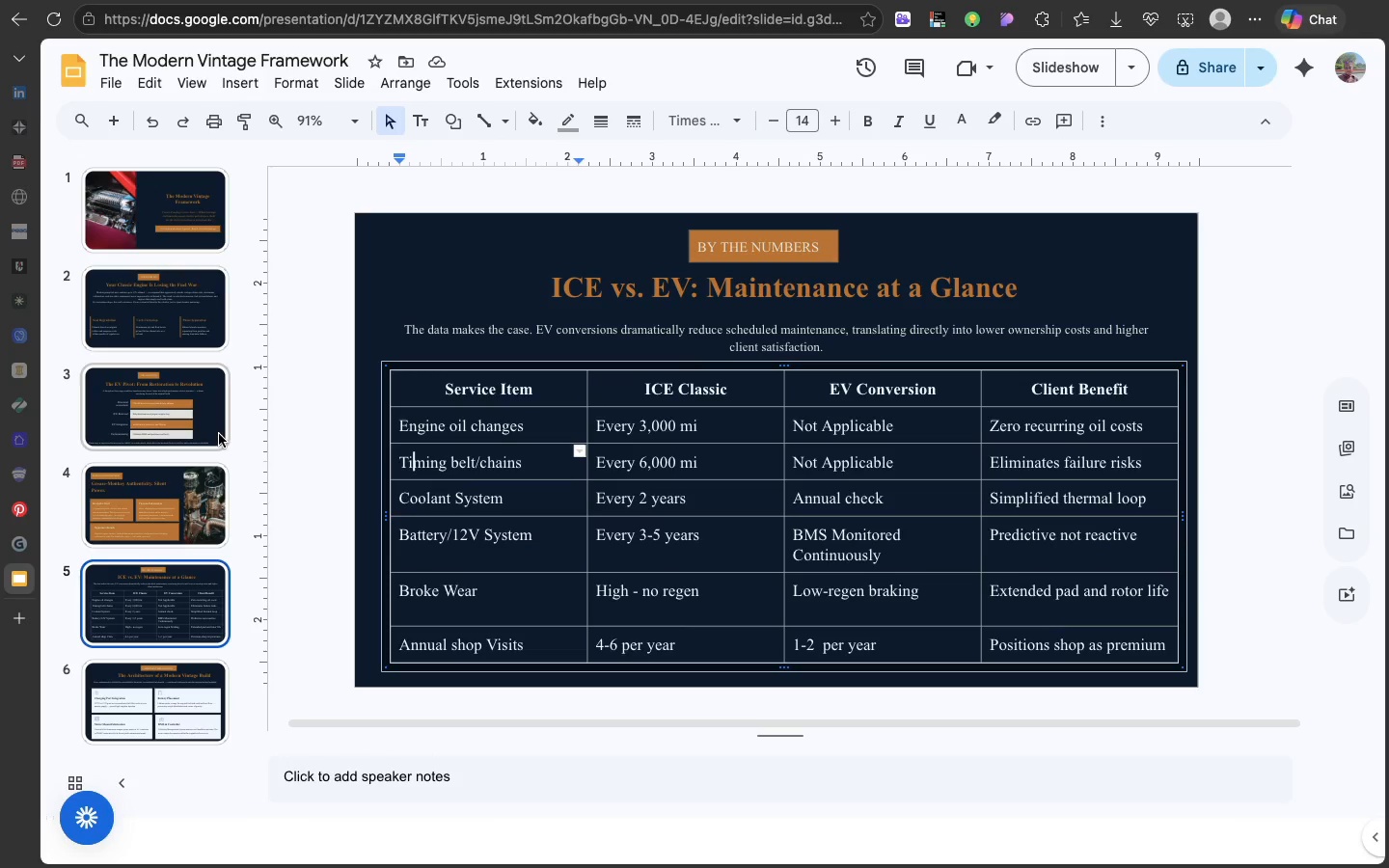 
left_click([219, 434])
 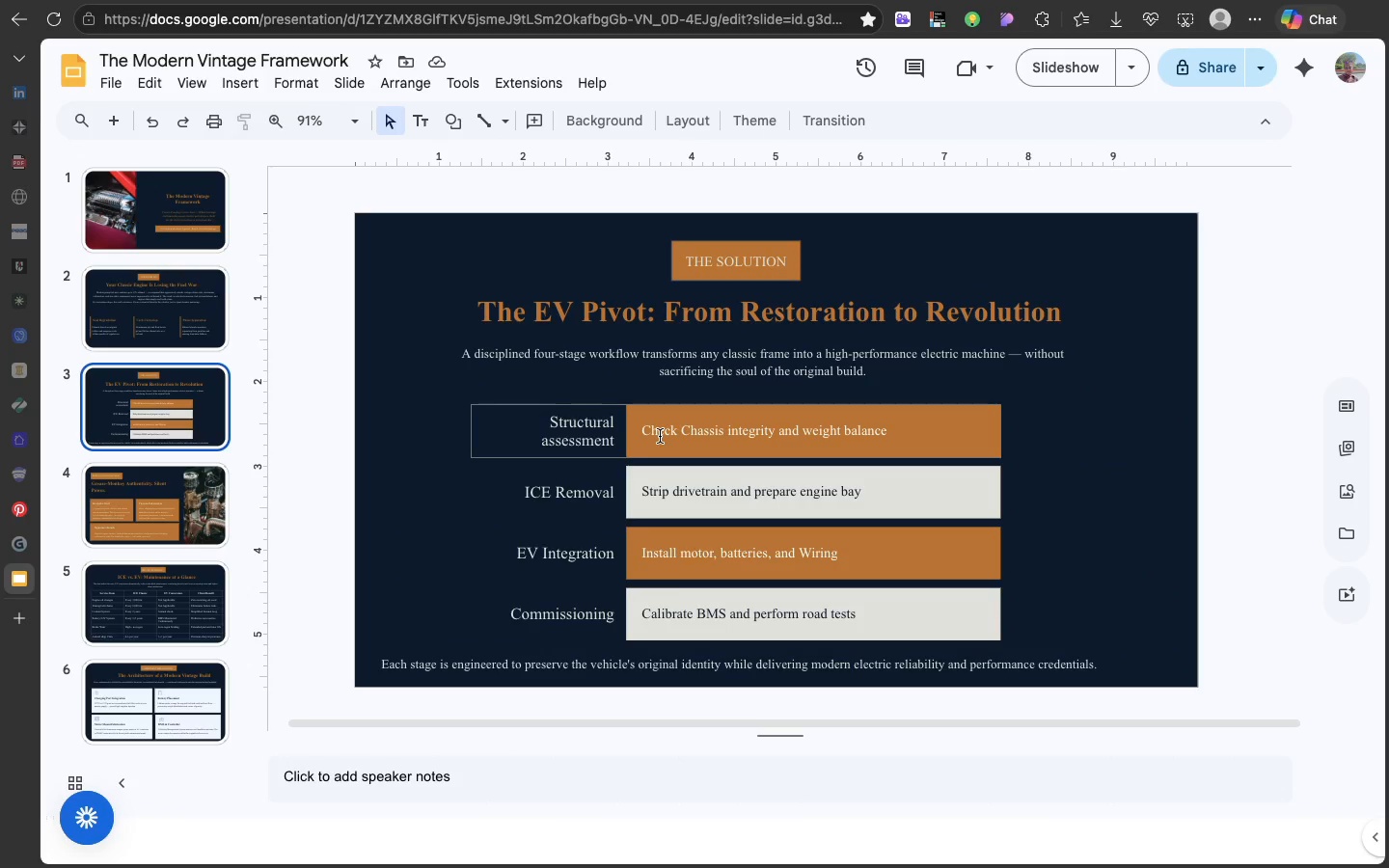 
left_click([660, 436])
 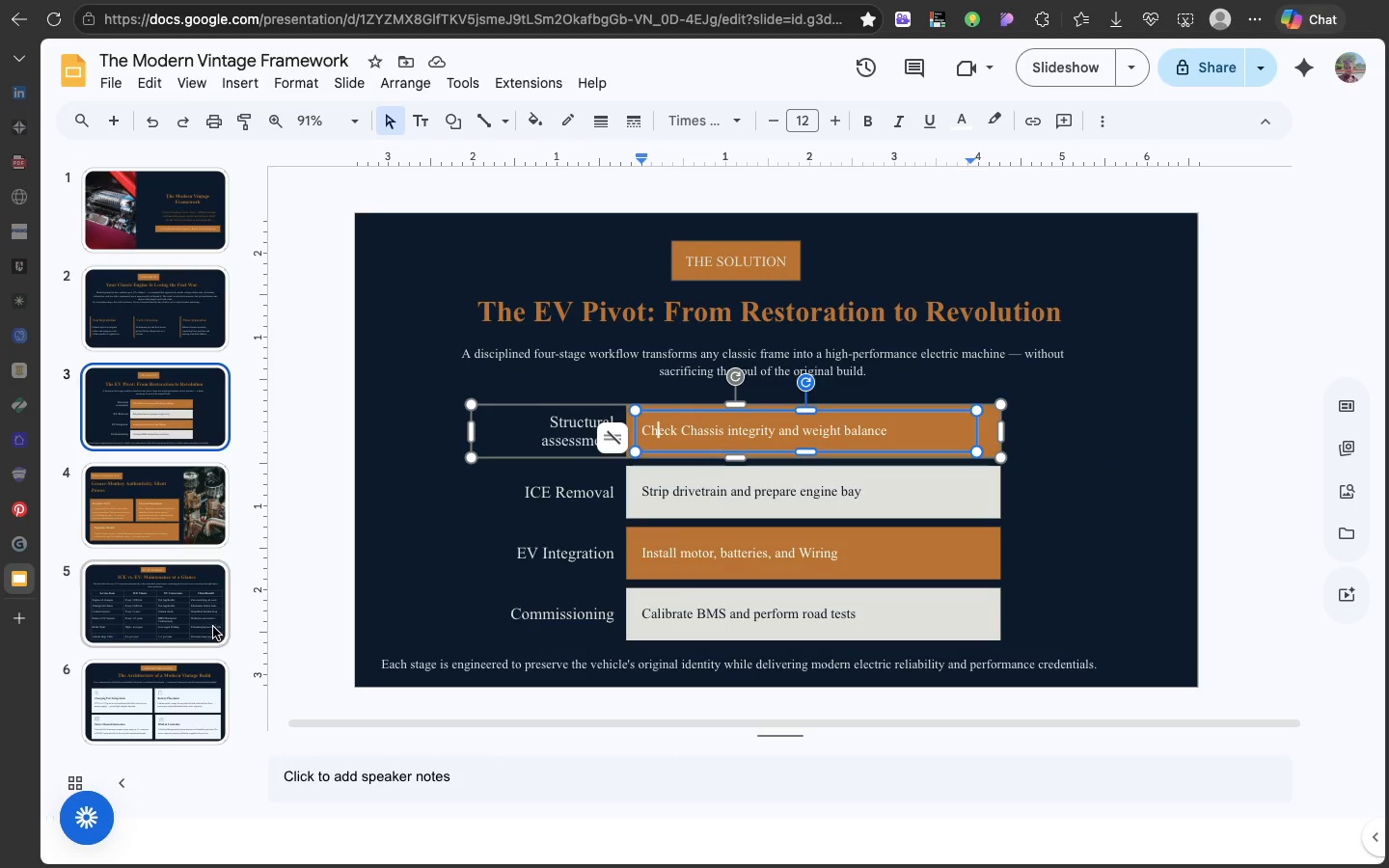 
left_click([213, 627])
 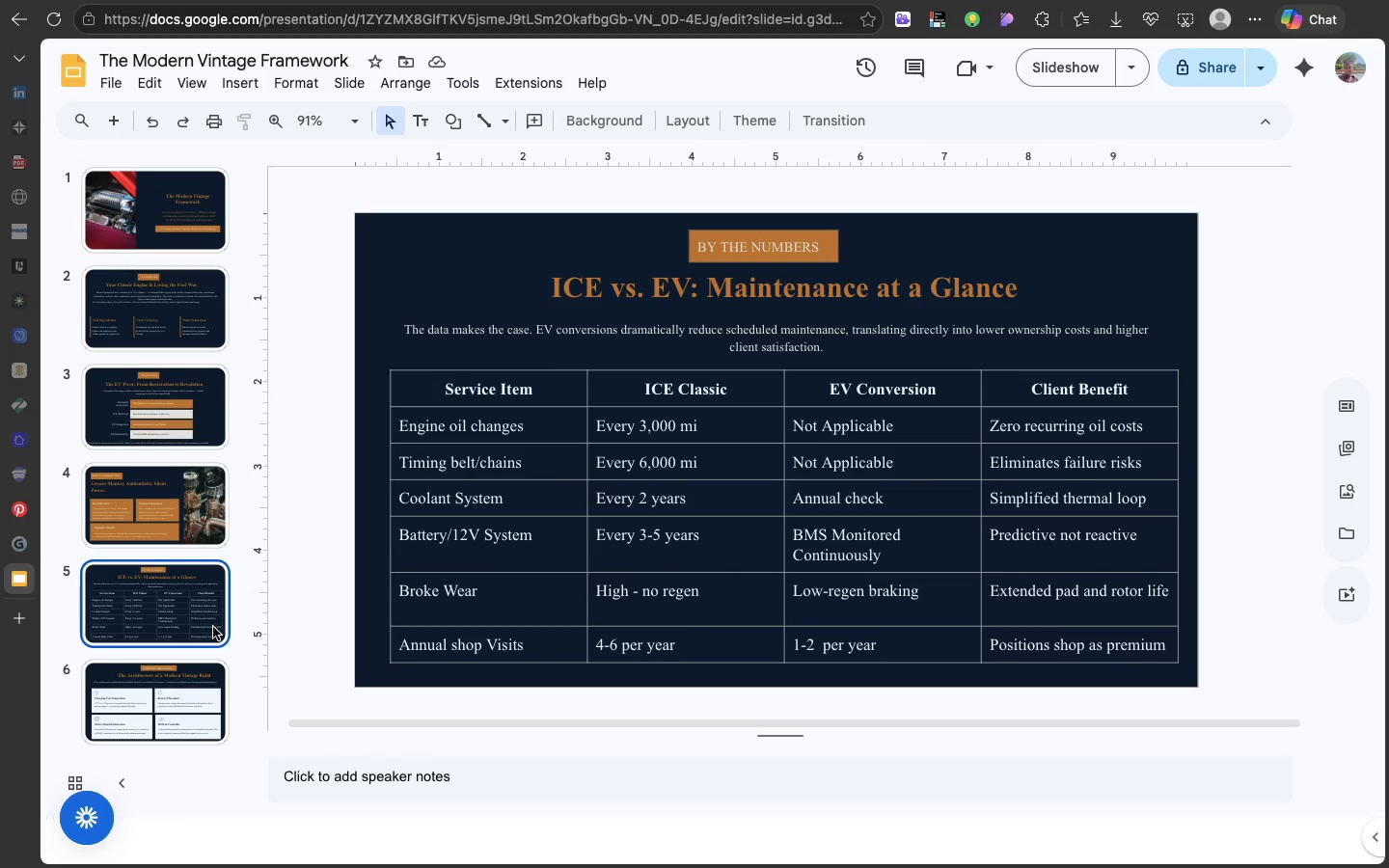 
wait(43.24)
 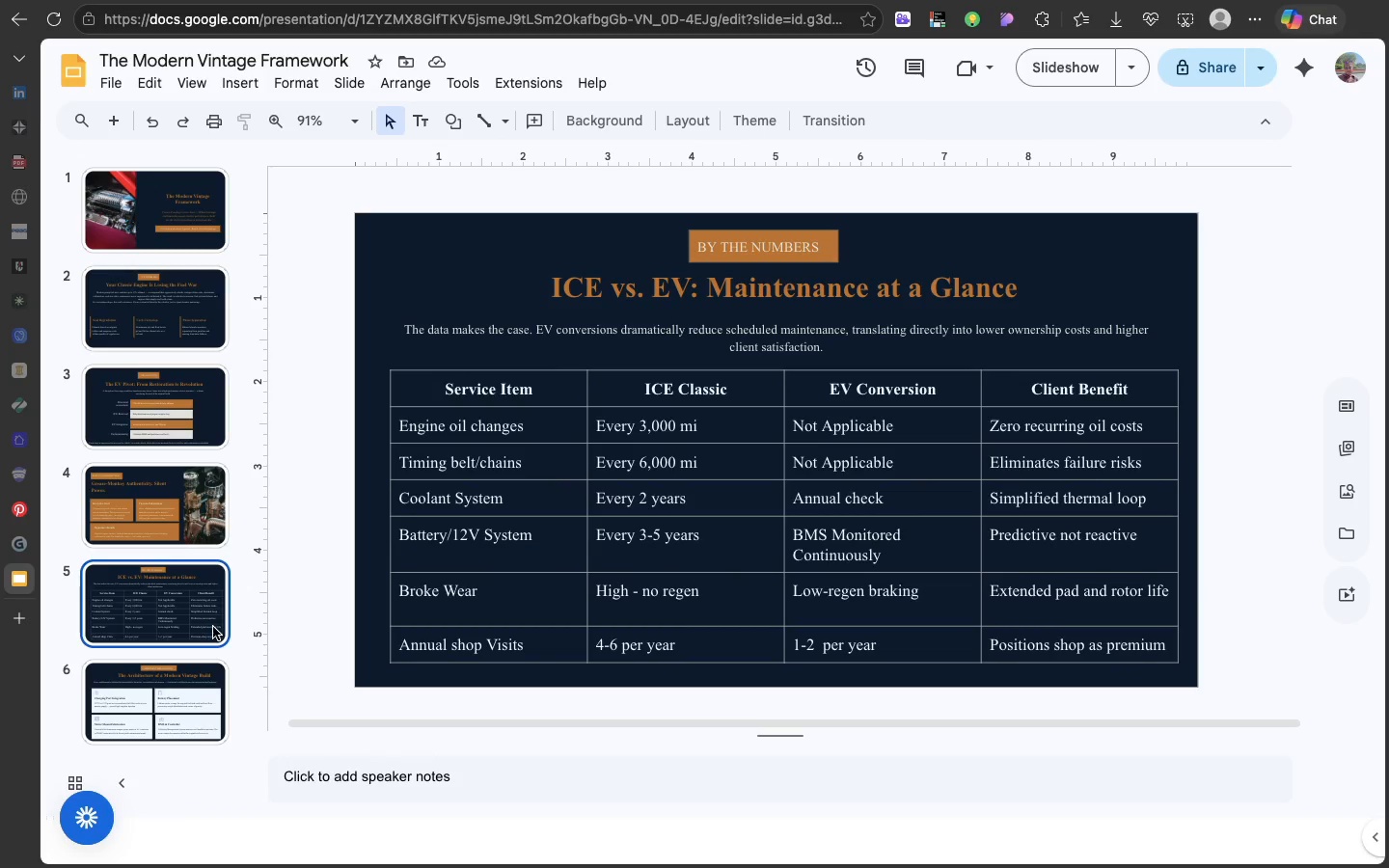 
scroll: coordinate [247, 564], scroll_direction: down, amount: 4.0
 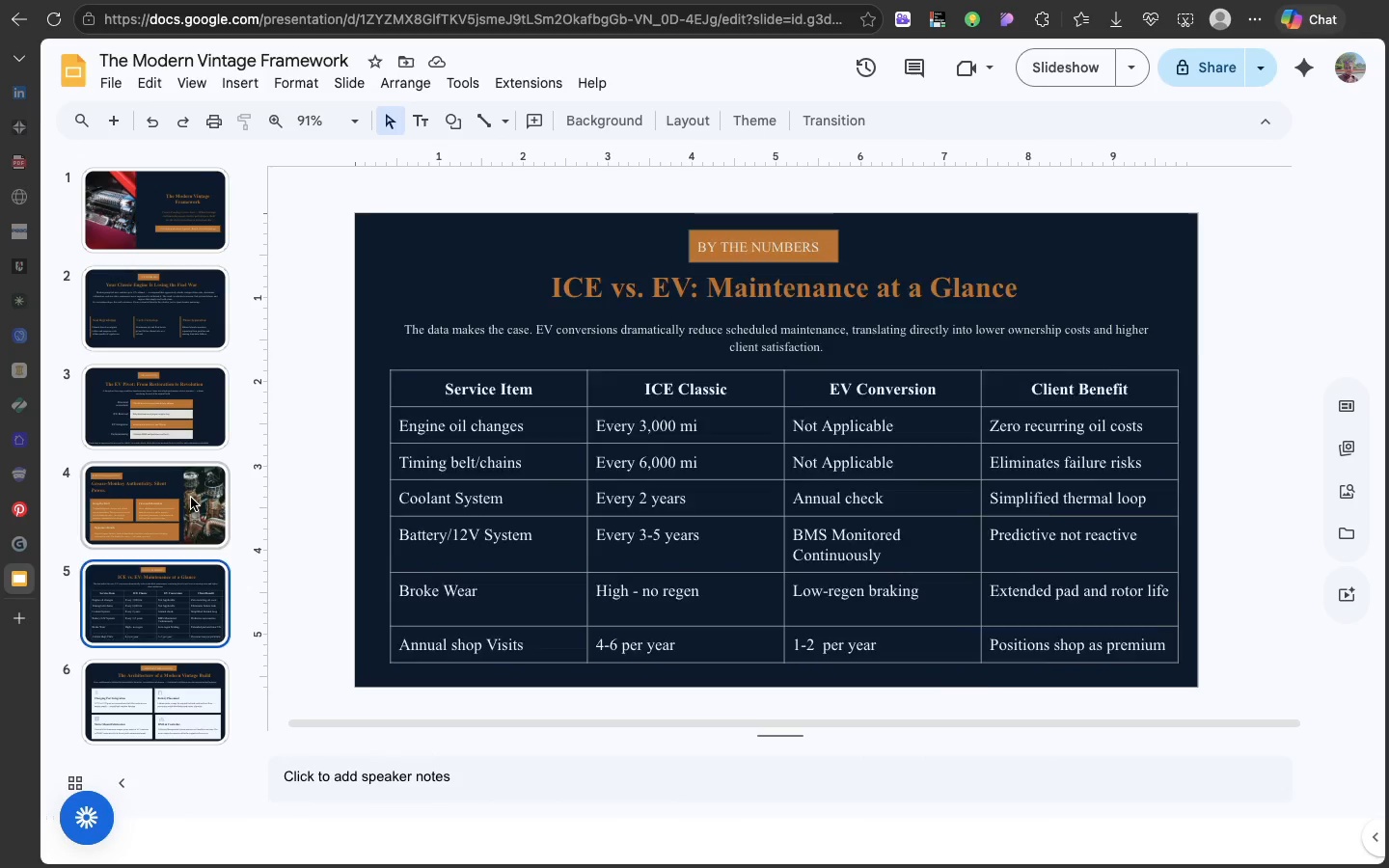 
left_click([191, 498])
 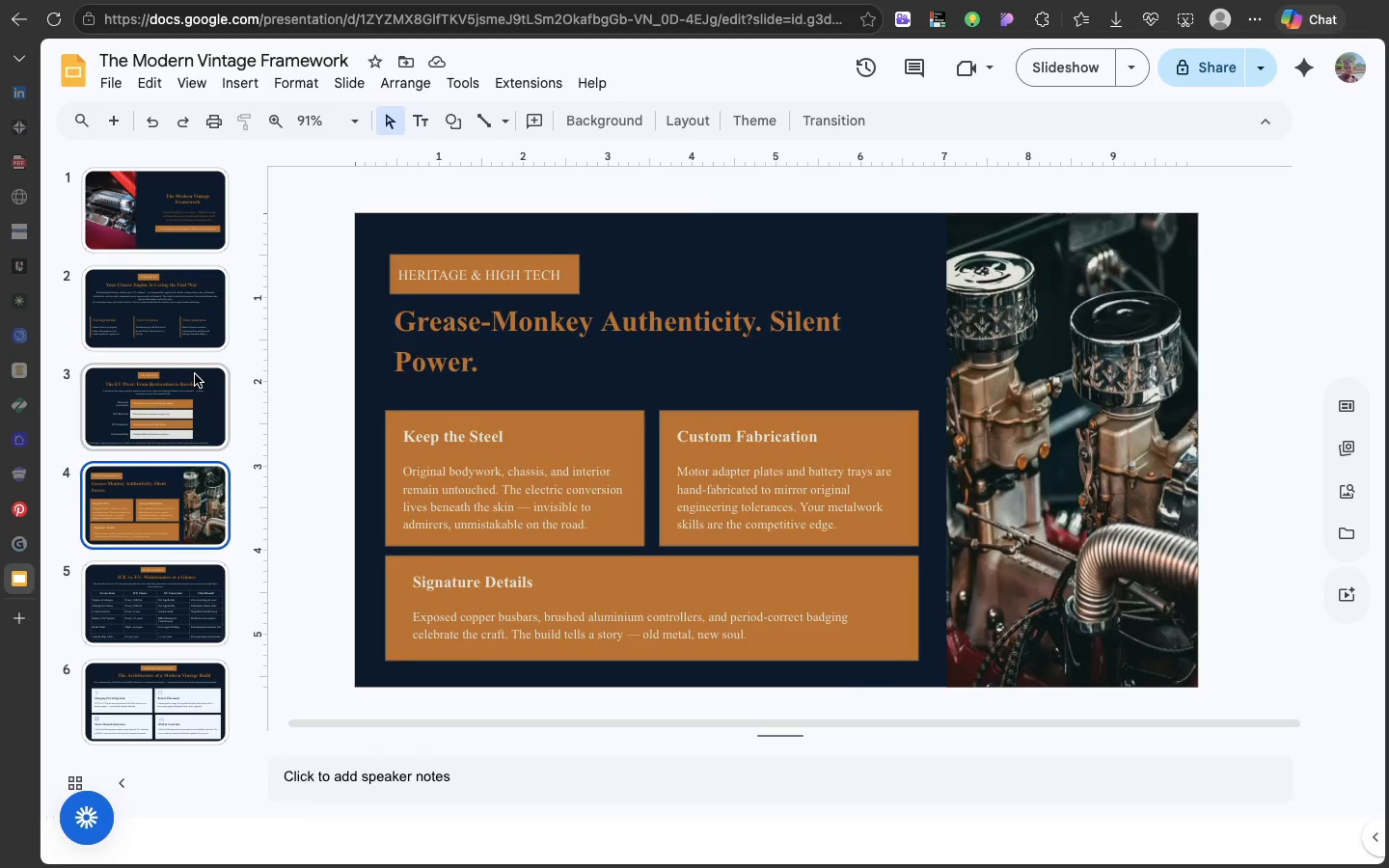 
left_click([195, 374])
 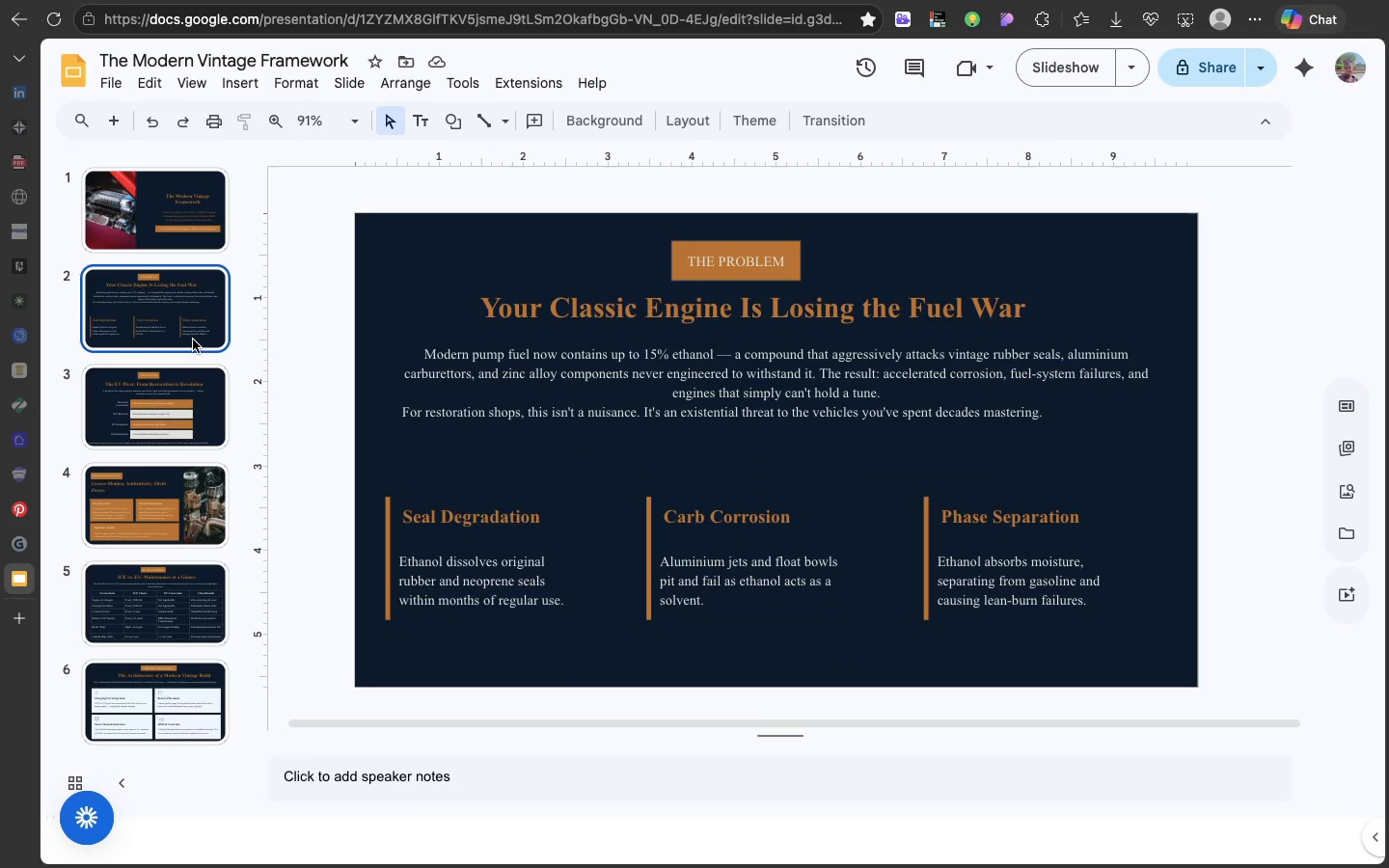 
left_click([193, 339])
 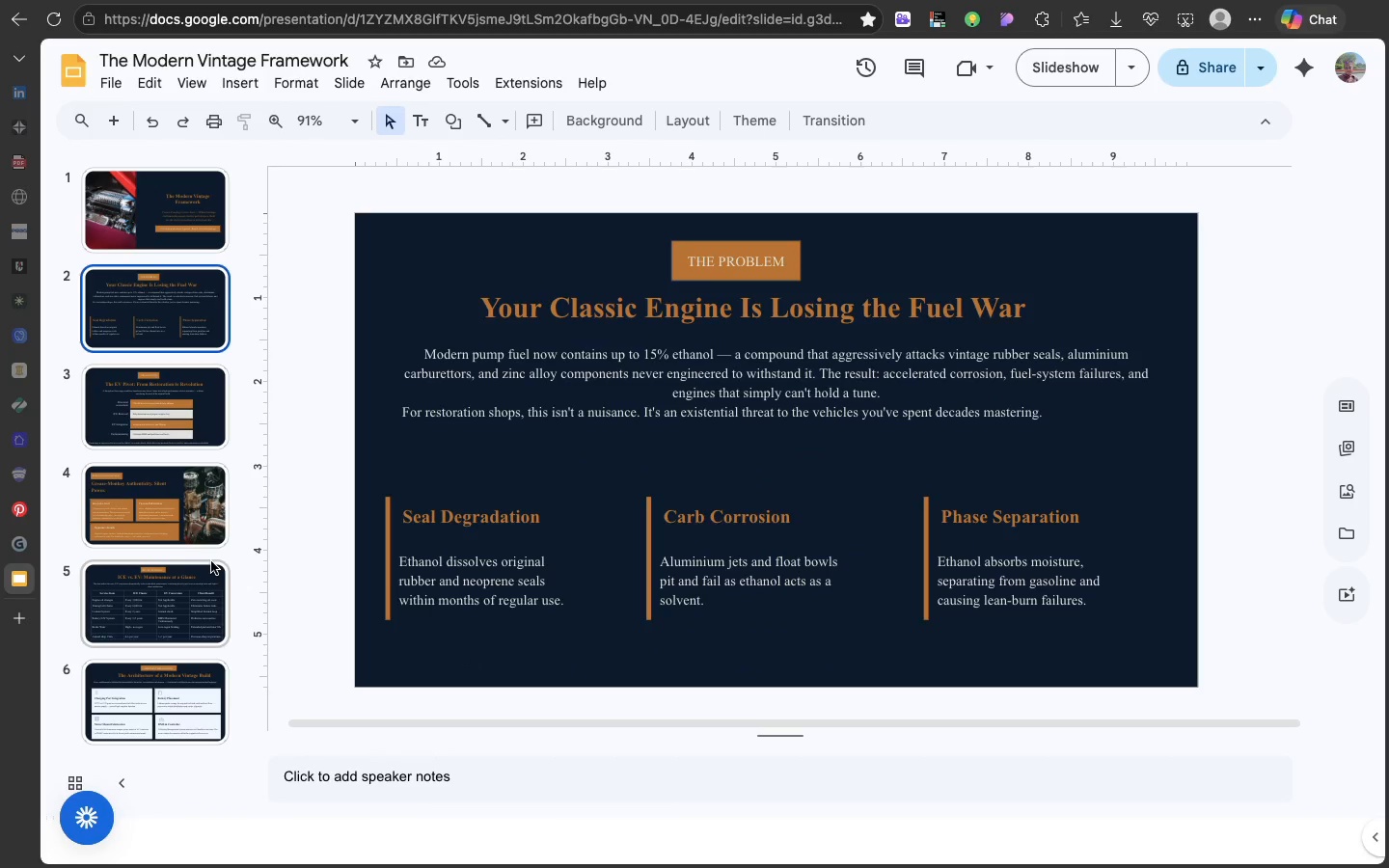 
left_click([211, 561])
 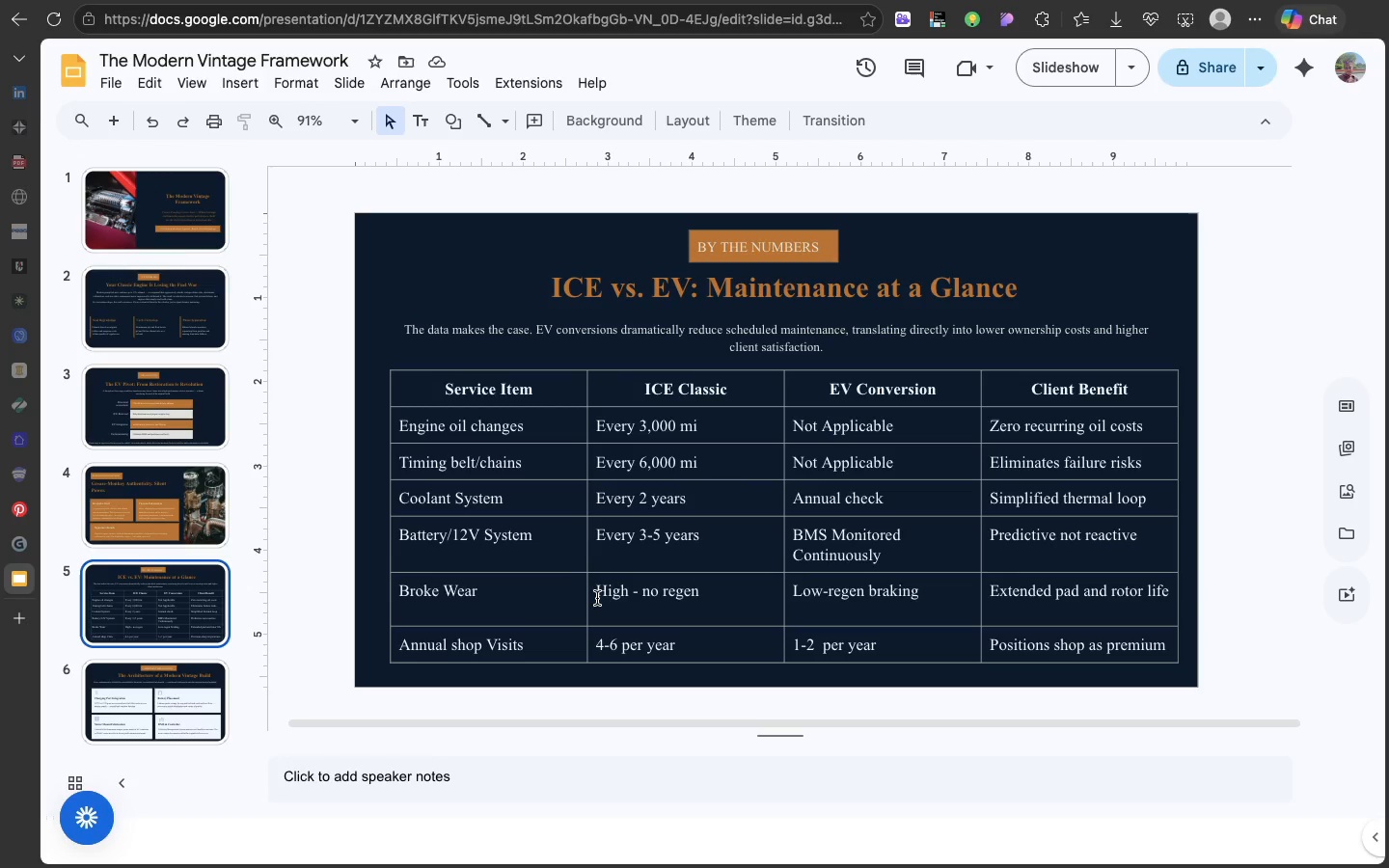 
wait(46.33)
 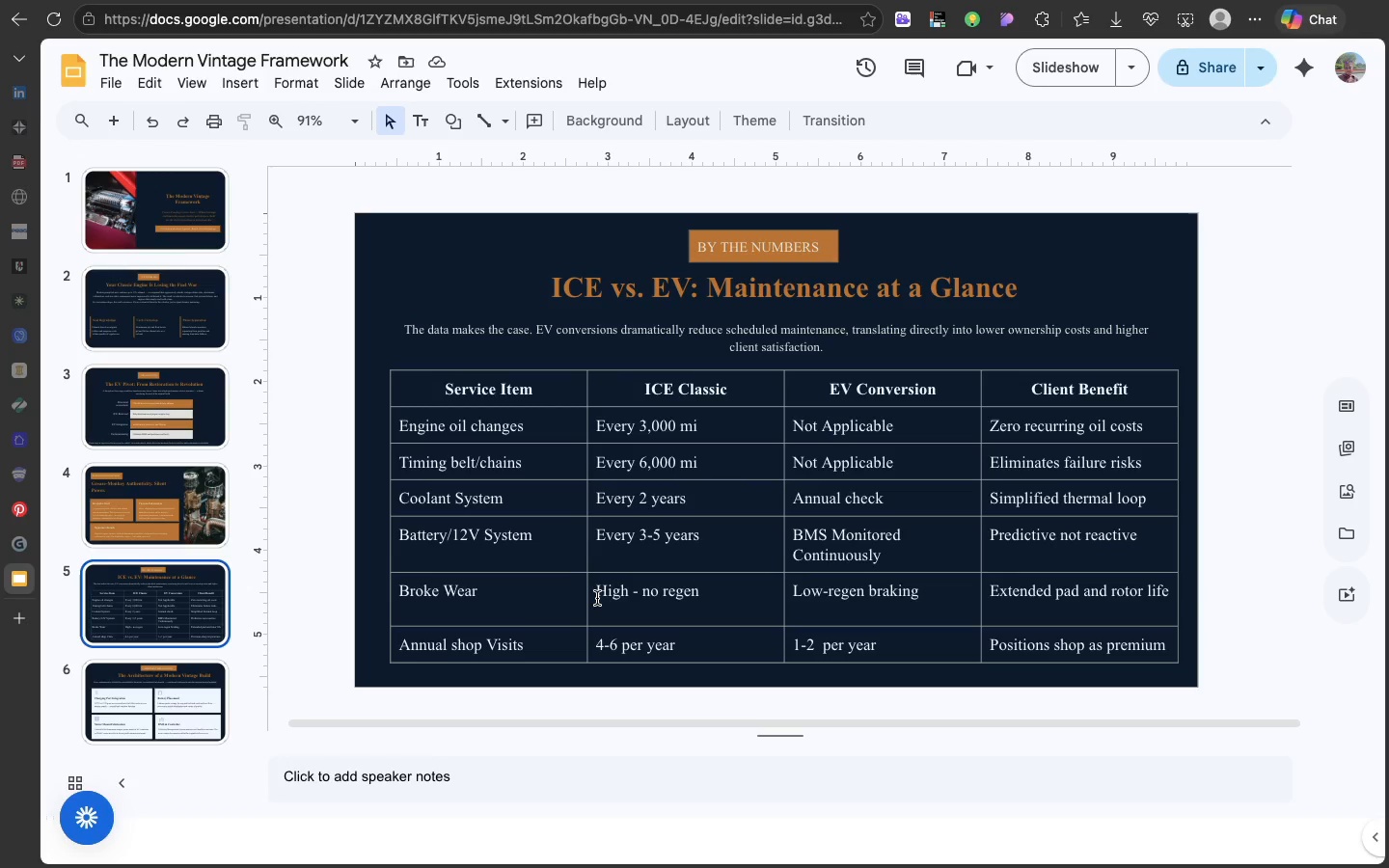 
left_click([164, 714])
 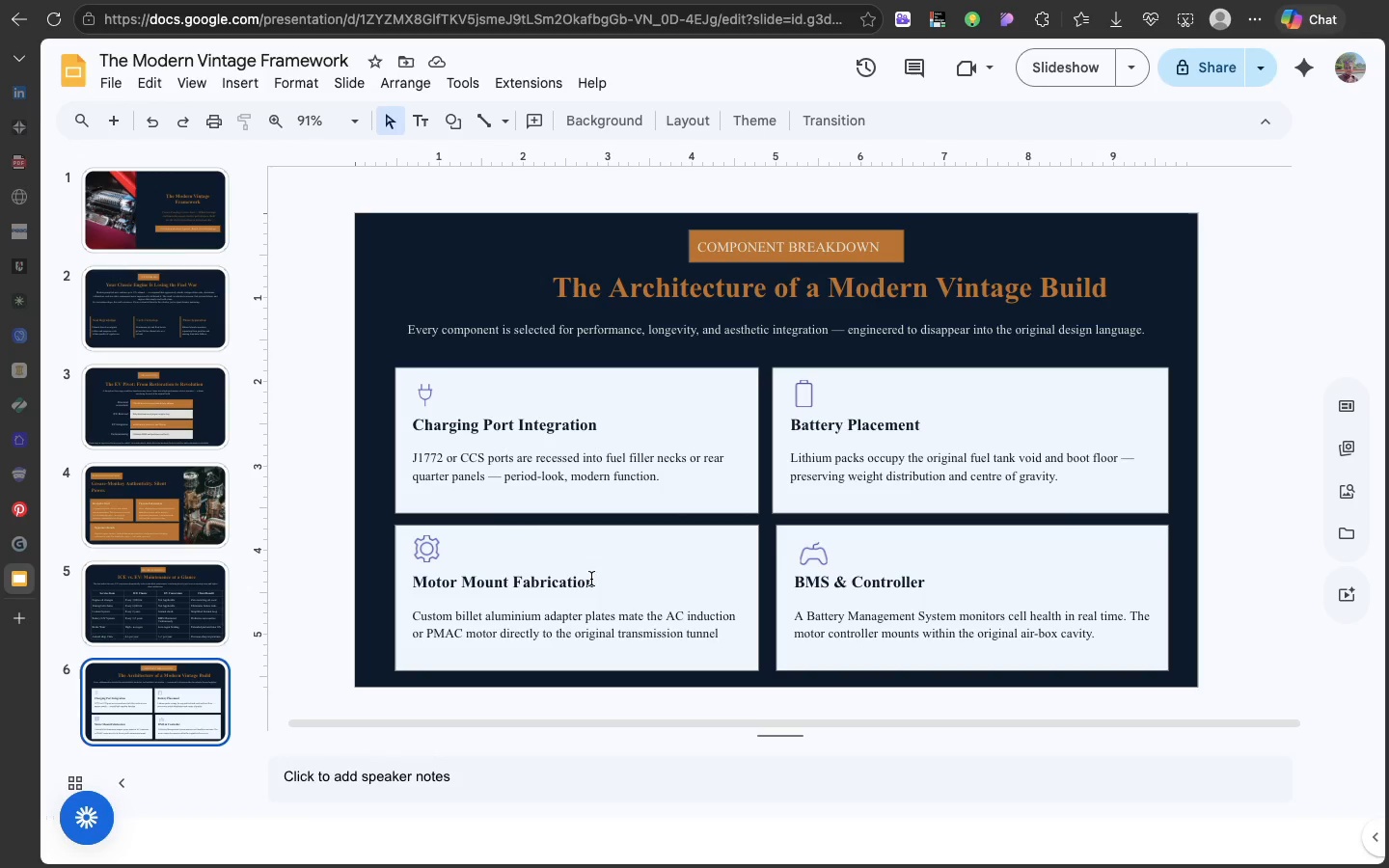 
wait(6.99)
 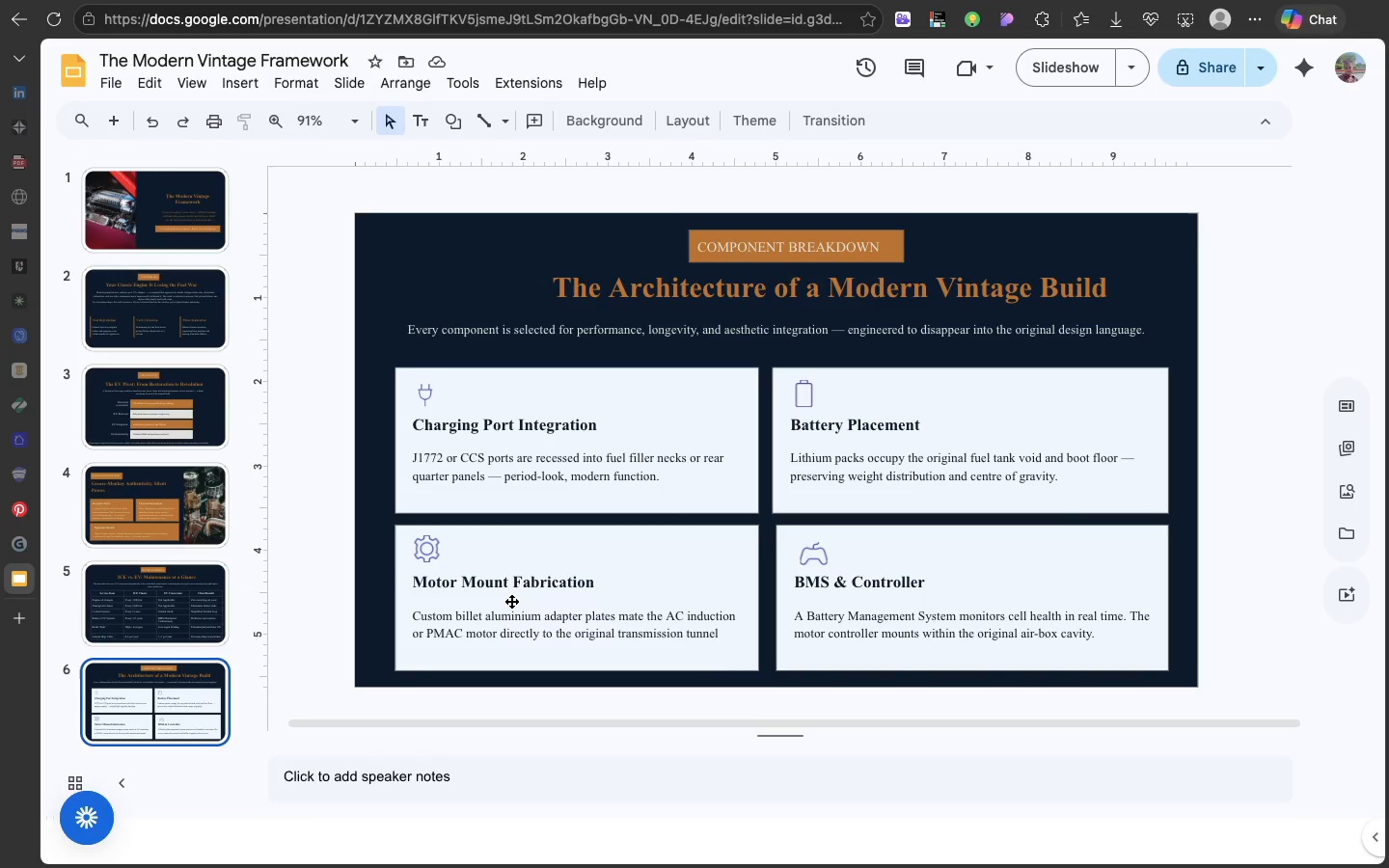 
left_click([444, 253])
 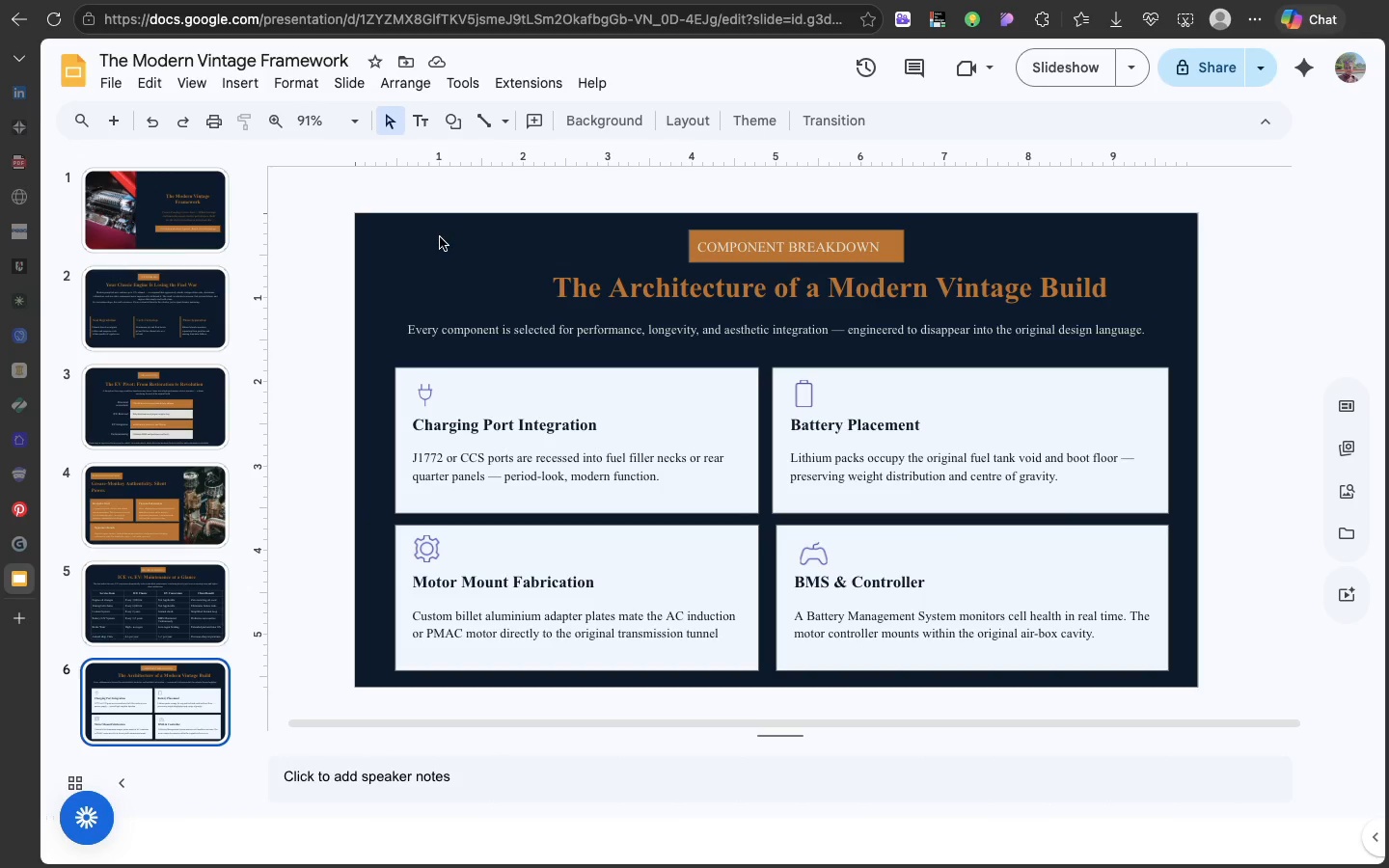 
left_click([160, 711])
 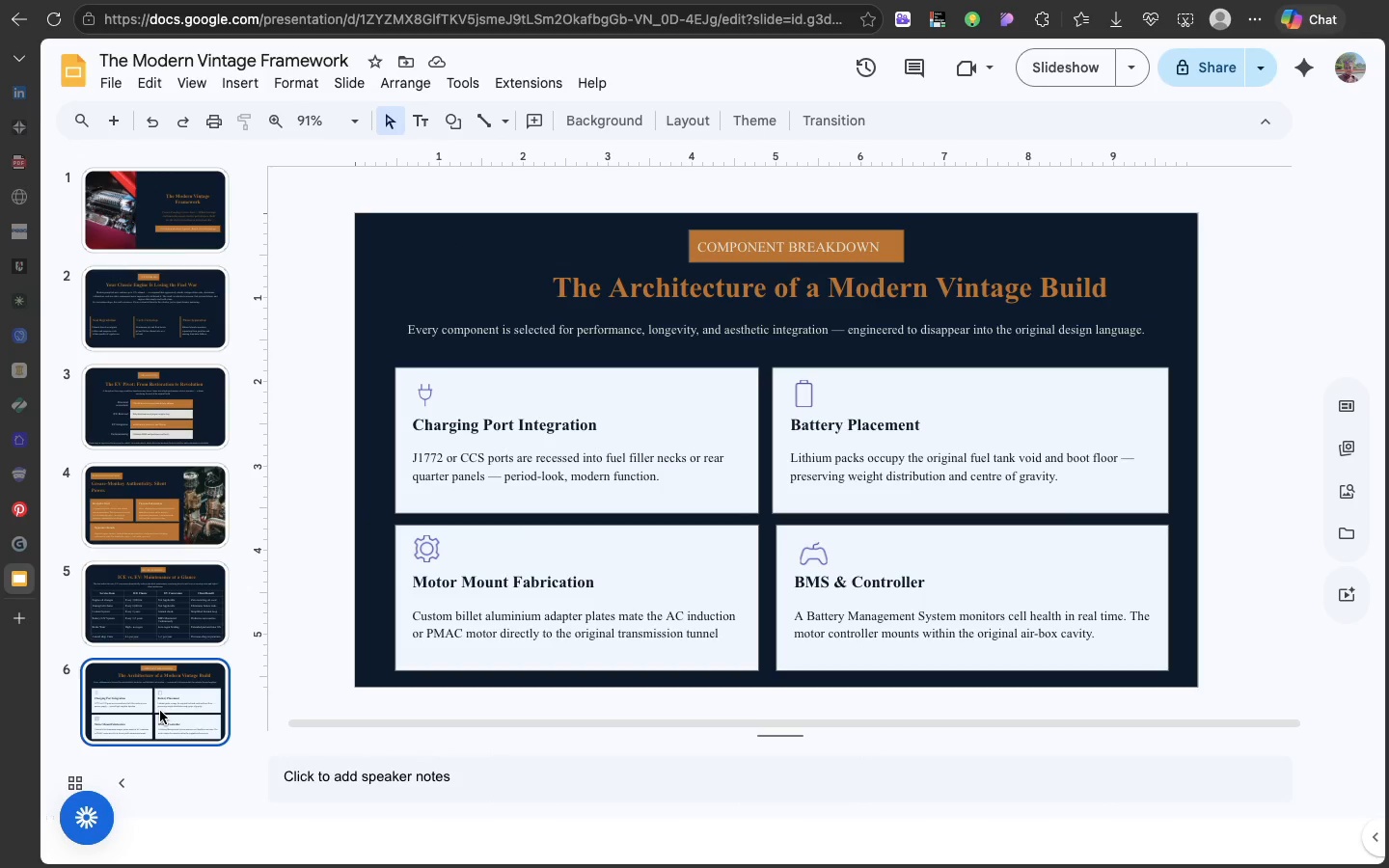 
key(Meta+D)
 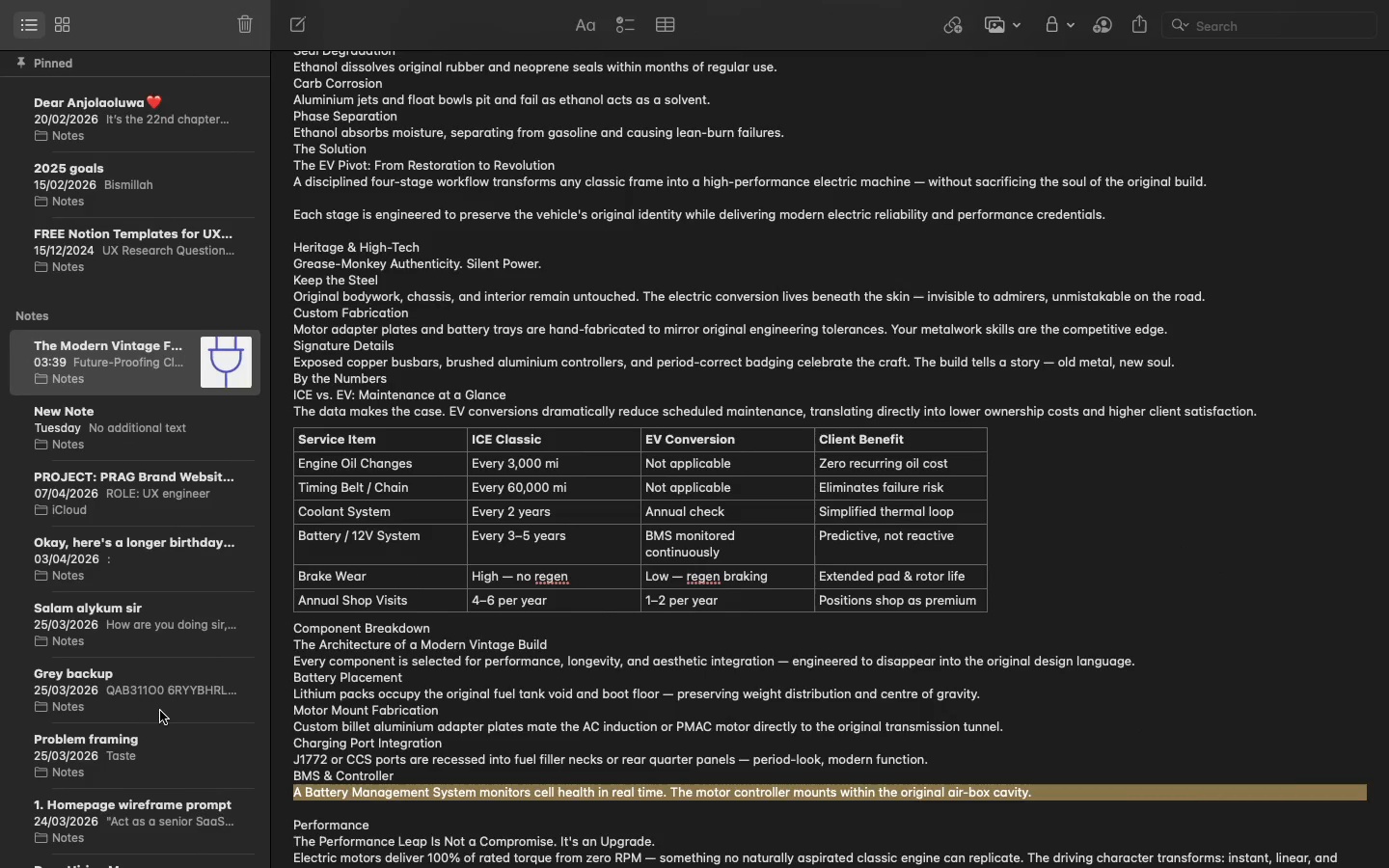 
left_click([388, 612])
 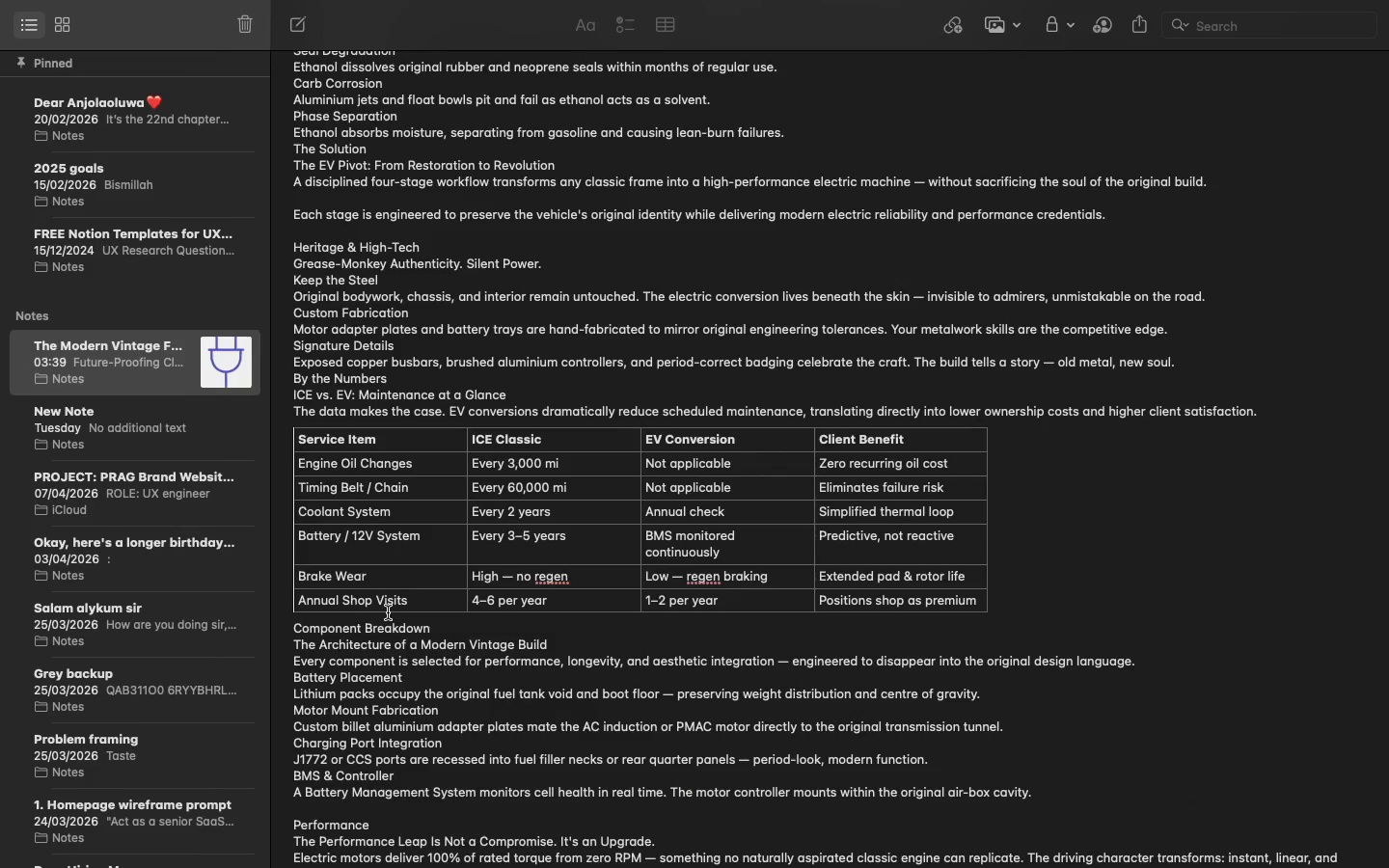 
wait(9.47)
 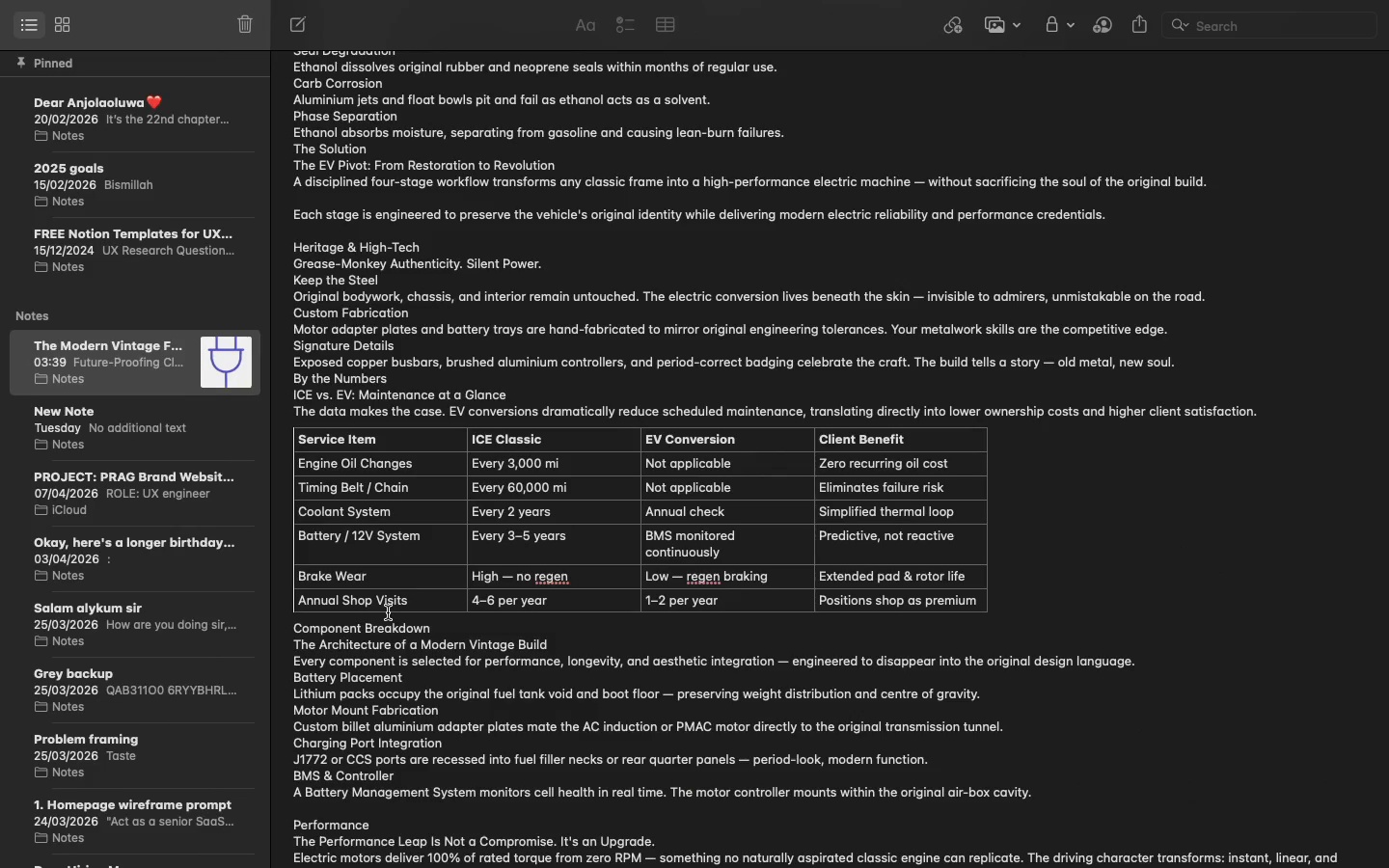 
scroll: coordinate [438, 598], scroll_direction: down, amount: 7.0
 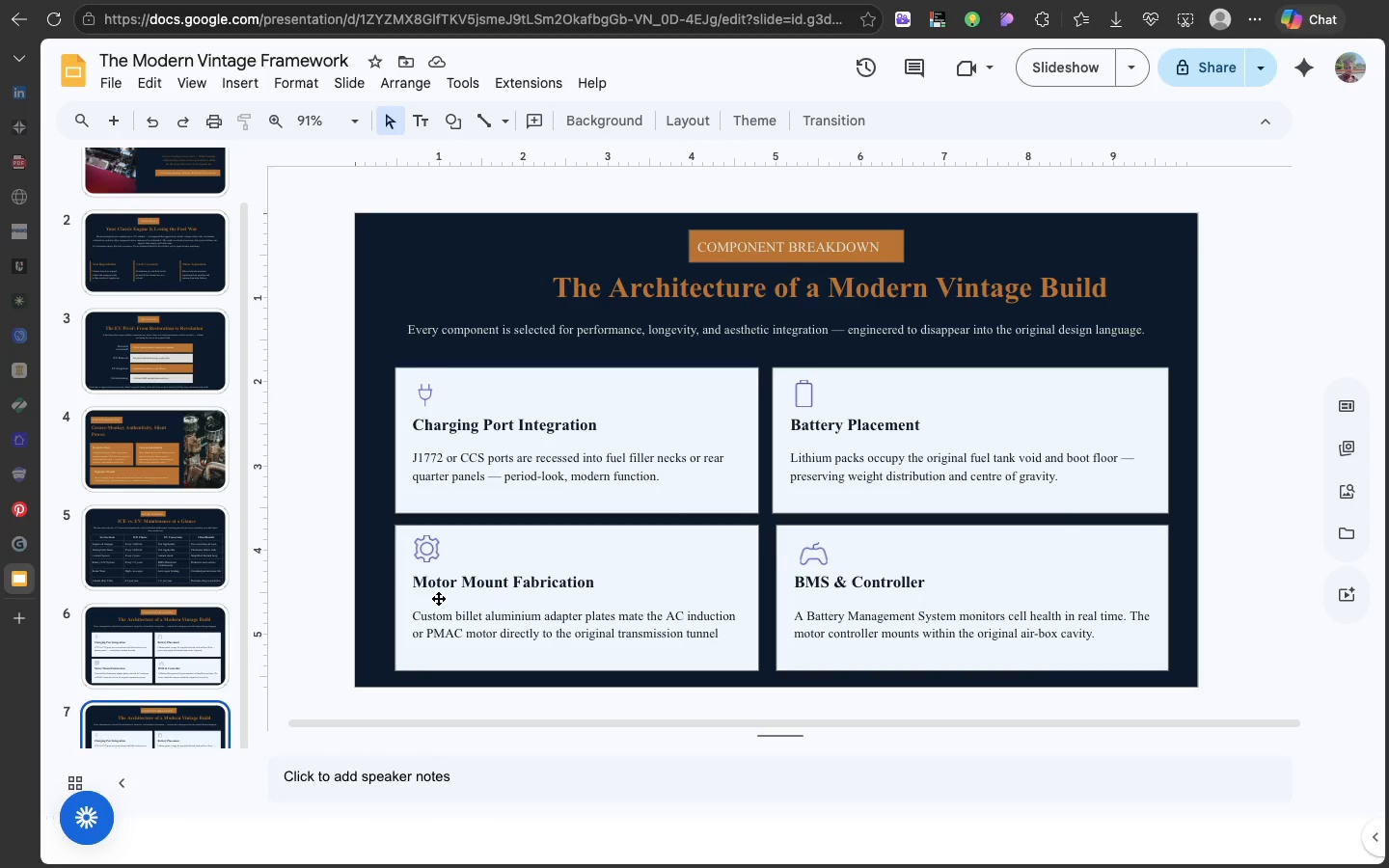 
wait(19.46)
 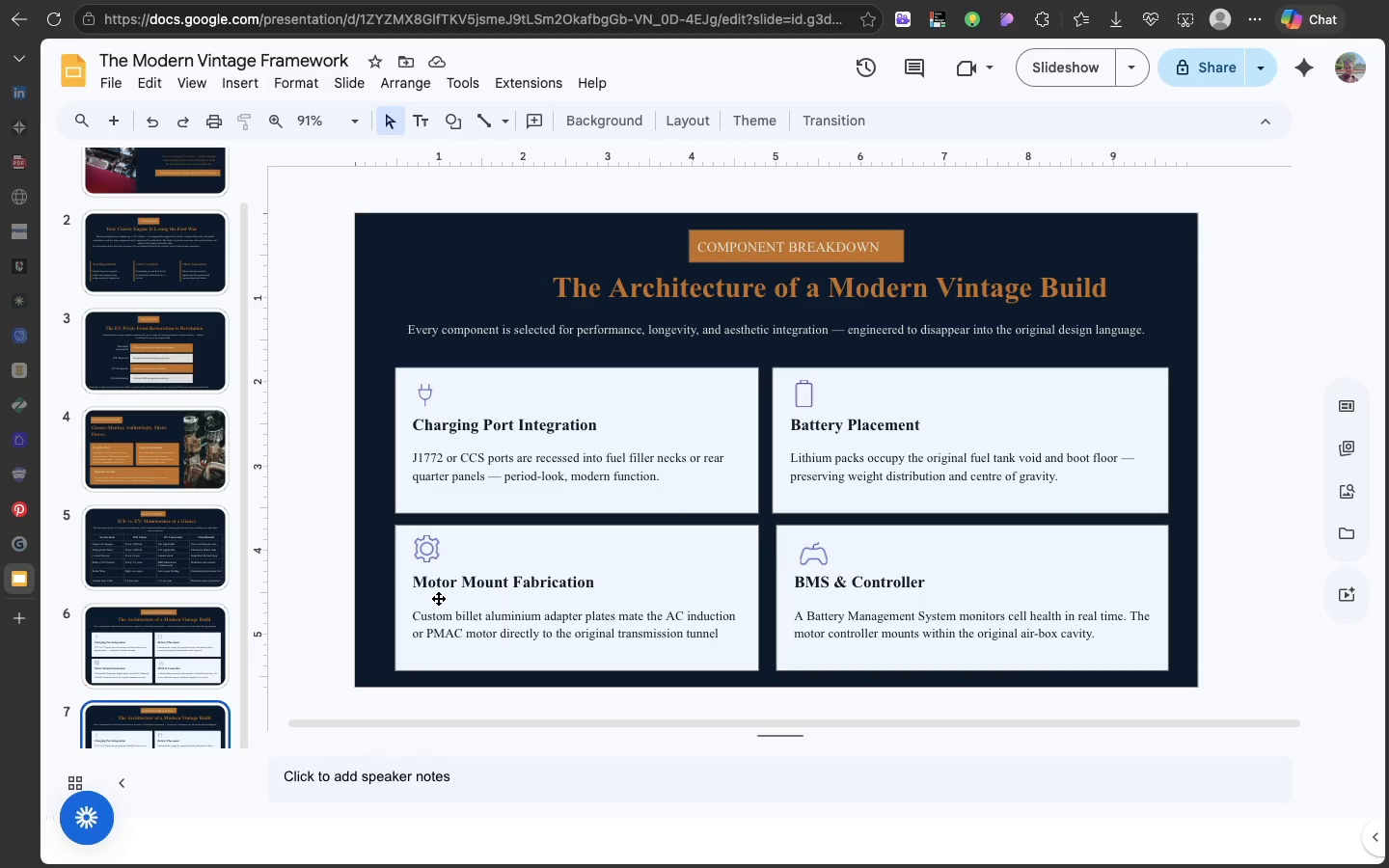 
left_click([1145, 11])
 